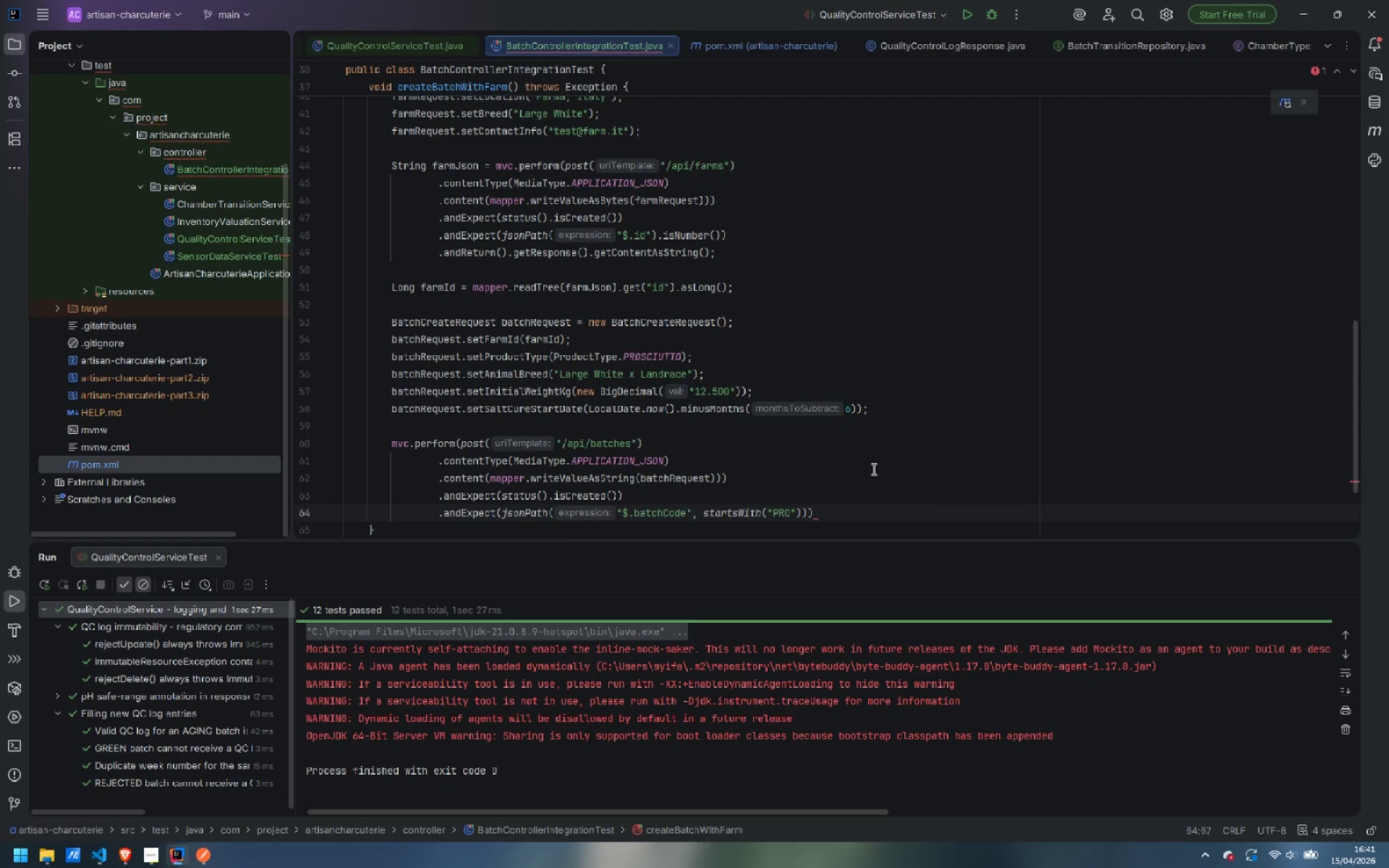 
key(Minus)
 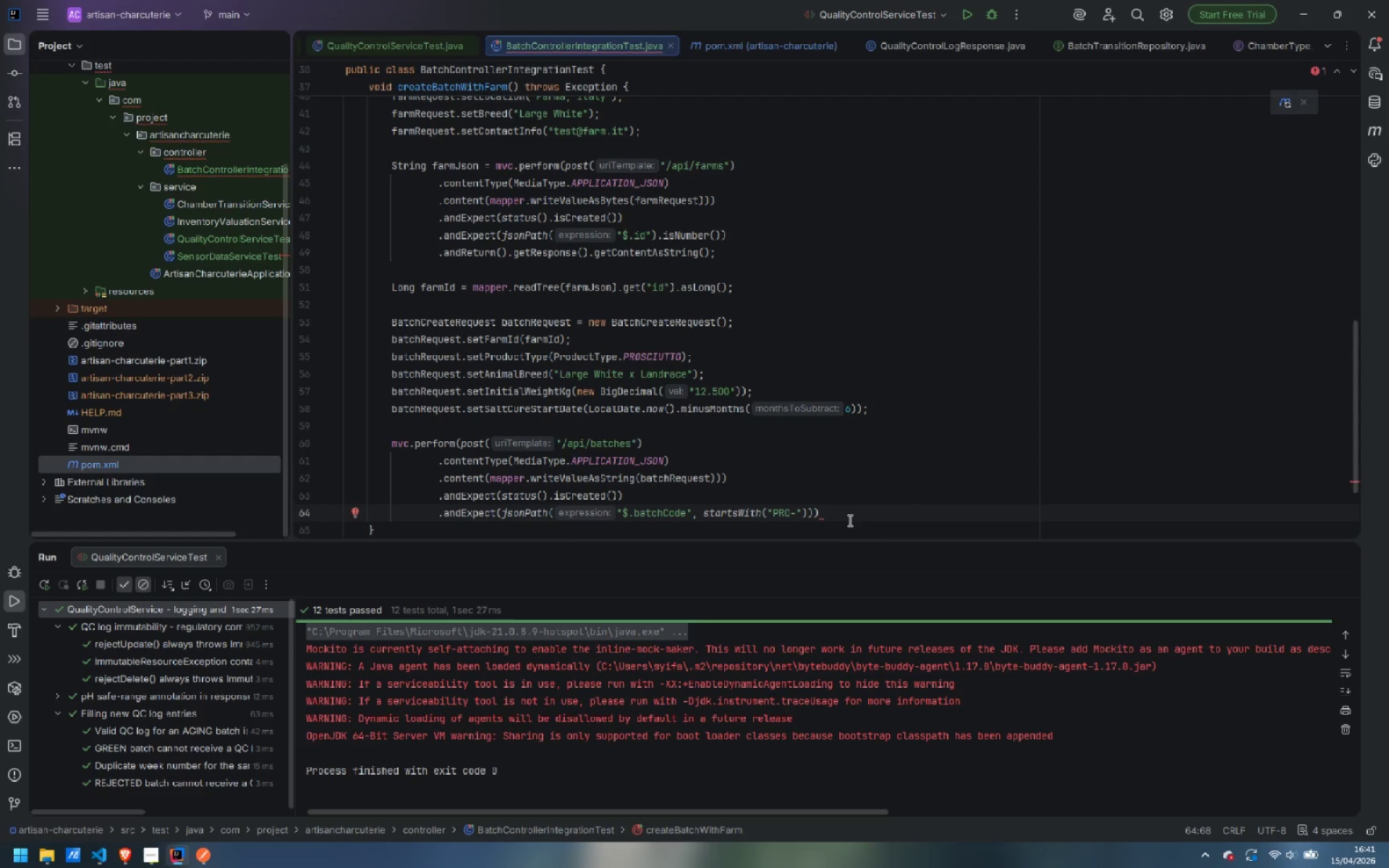 
left_click([849, 509])
 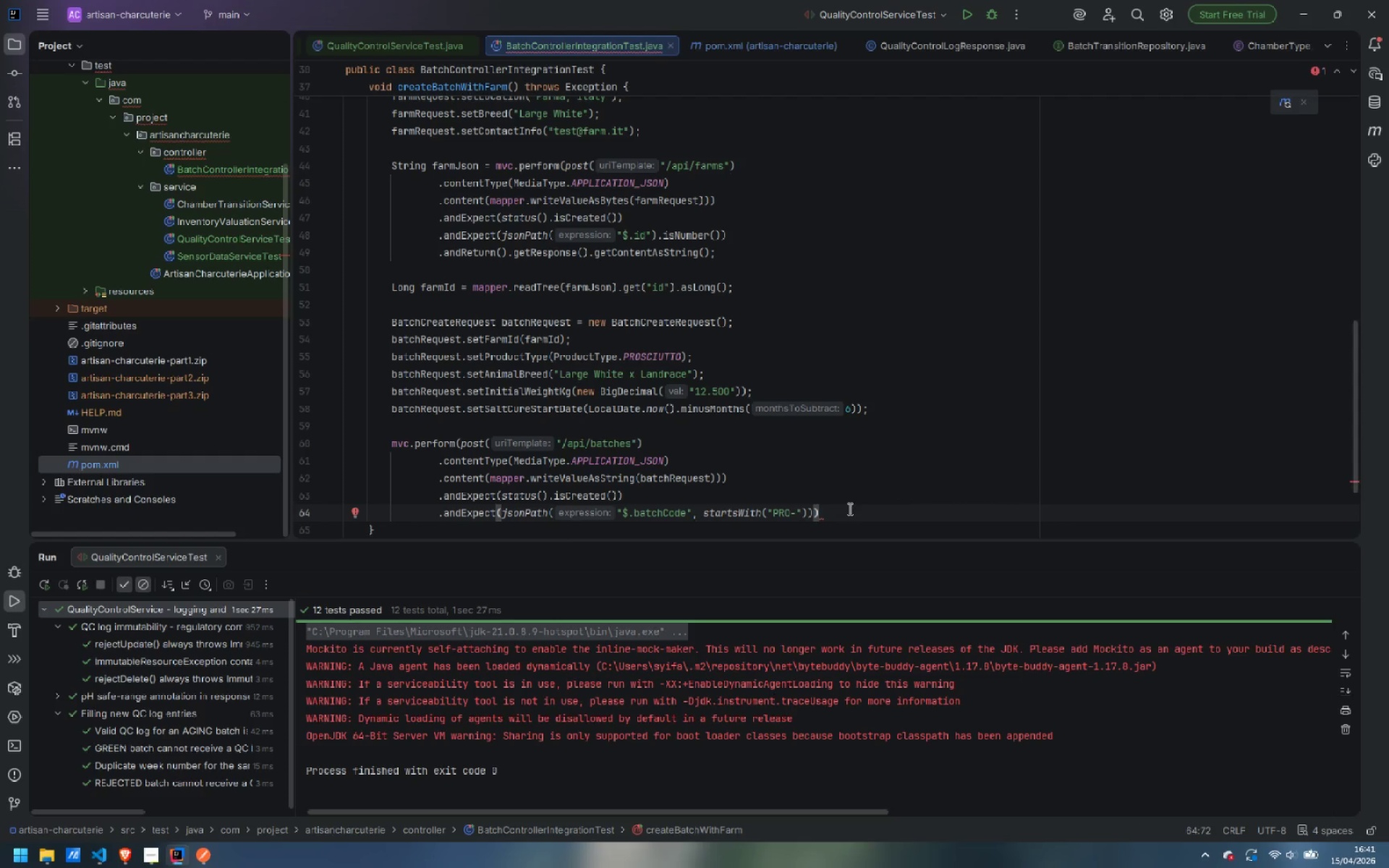 
key(Enter)
 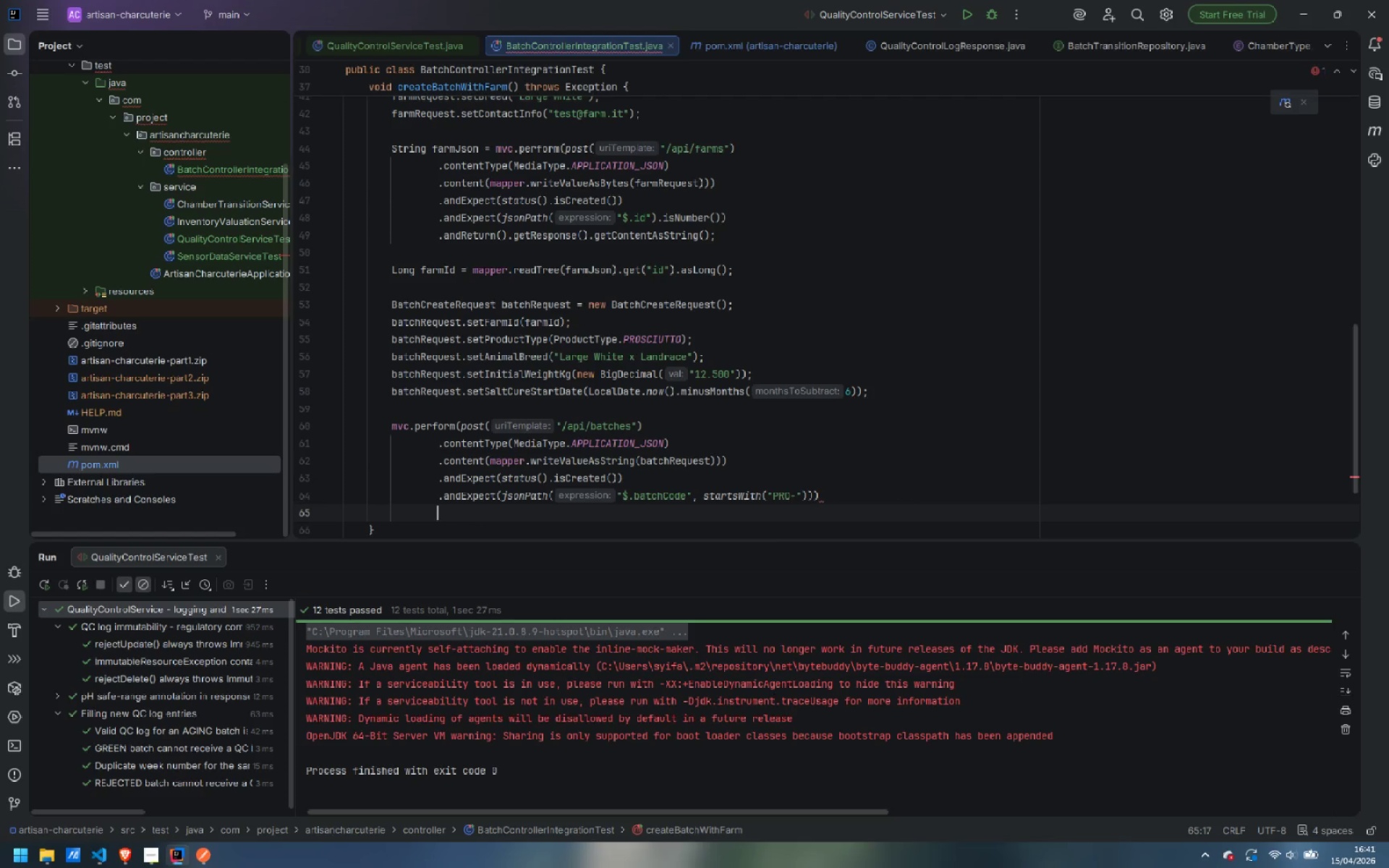 
type(.and)
 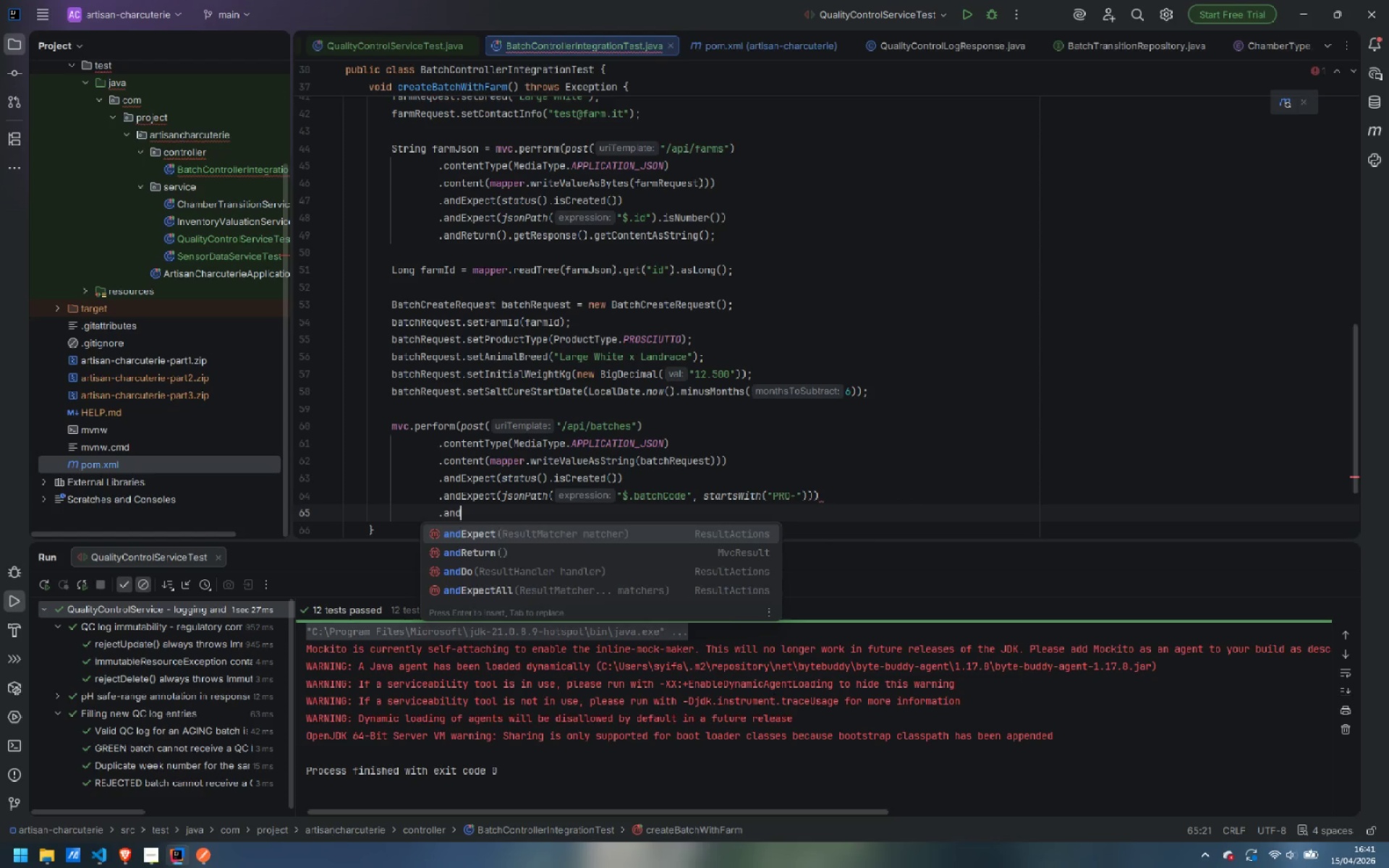 
key(Enter)
 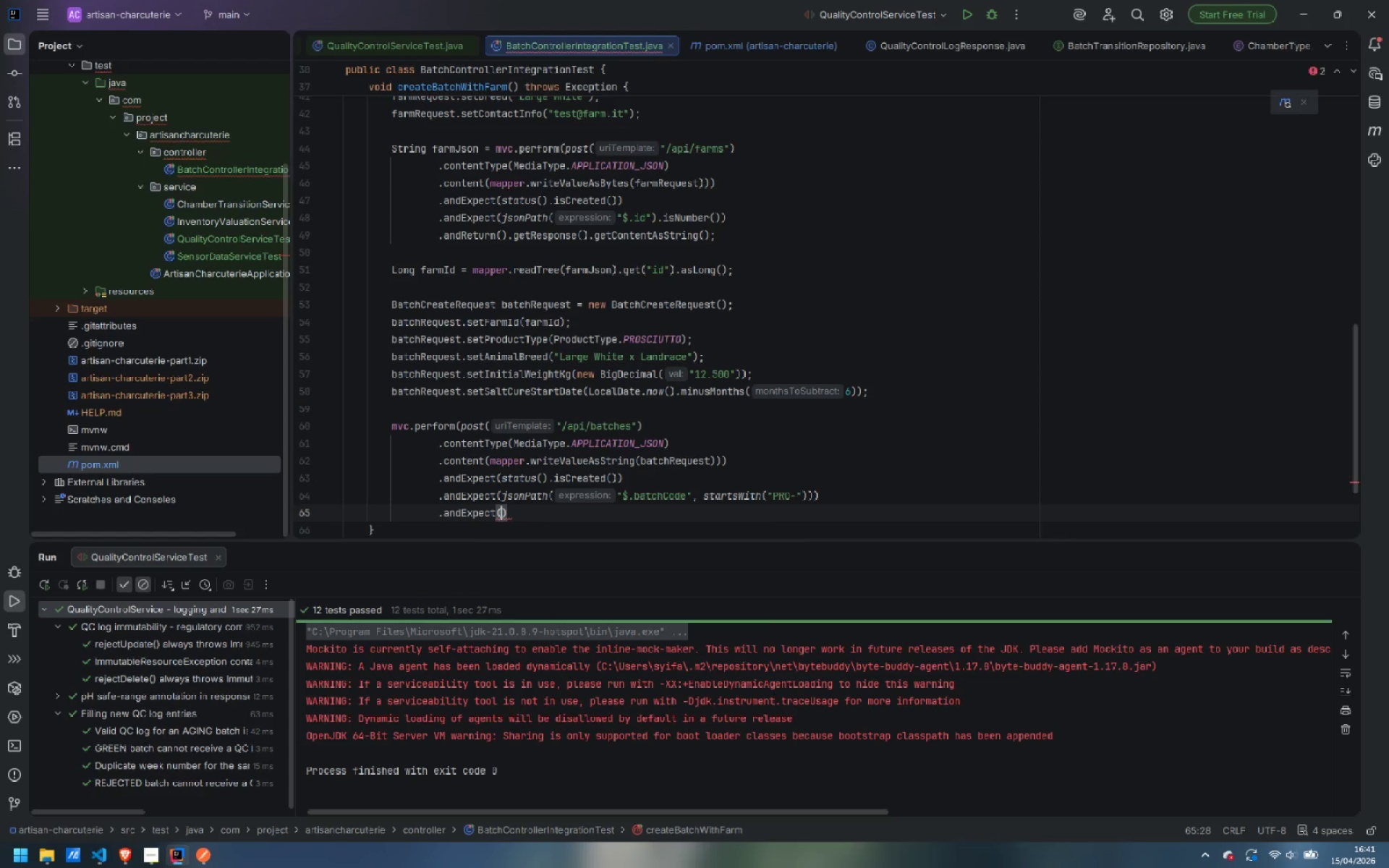 
hold_key(key=ShiftLeft, duration=0.81)
 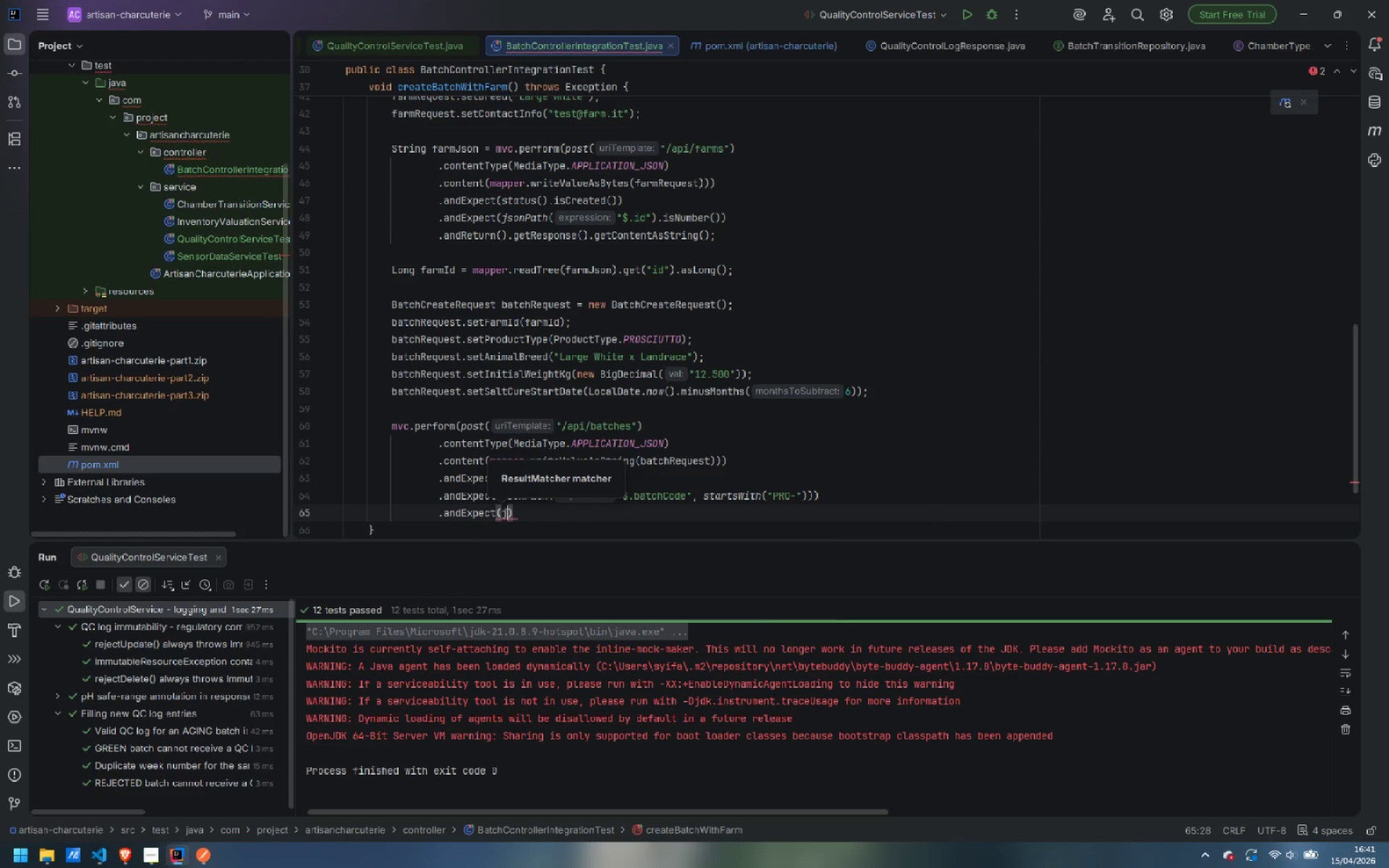 
type(json)
 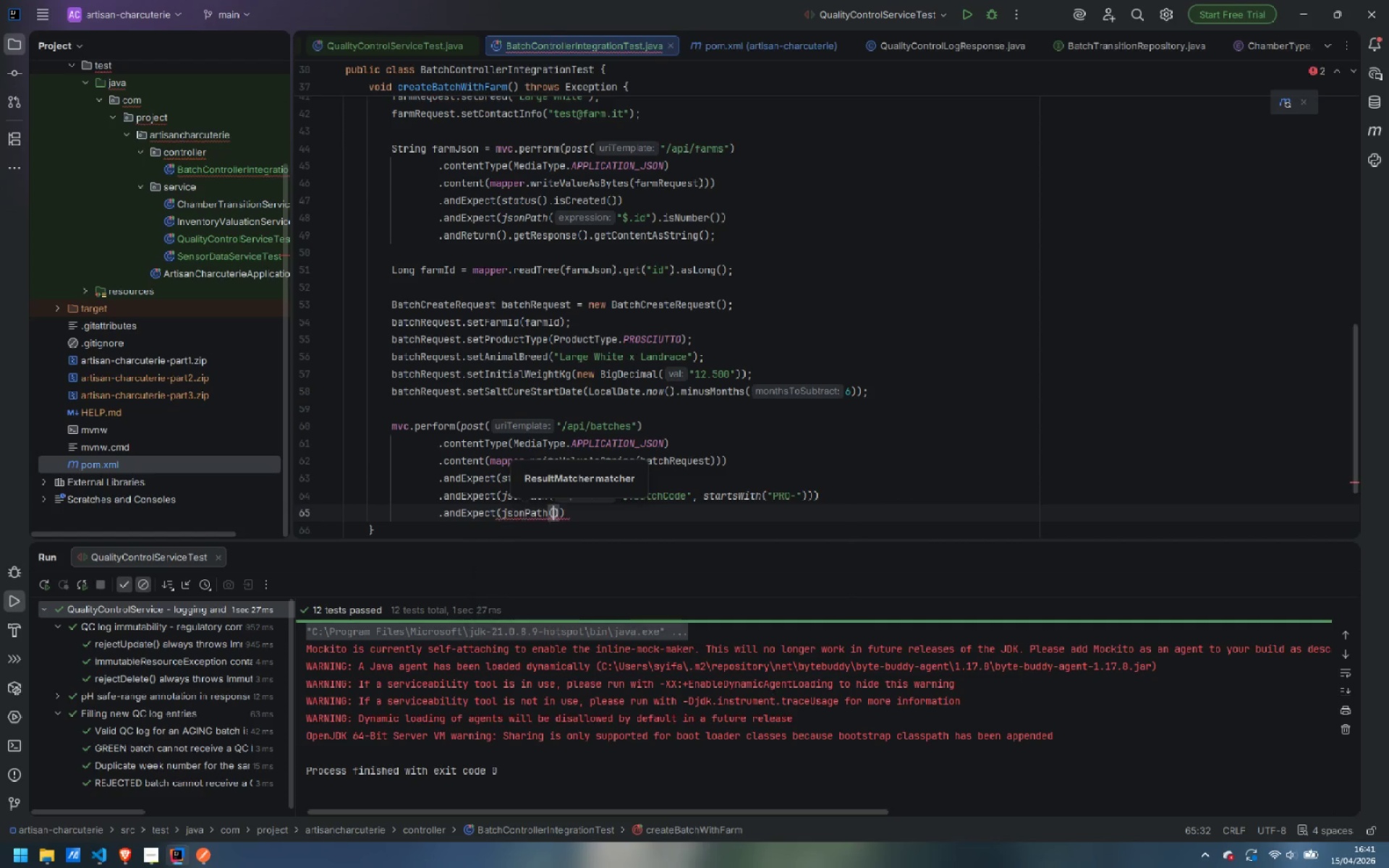 
key(Enter)
 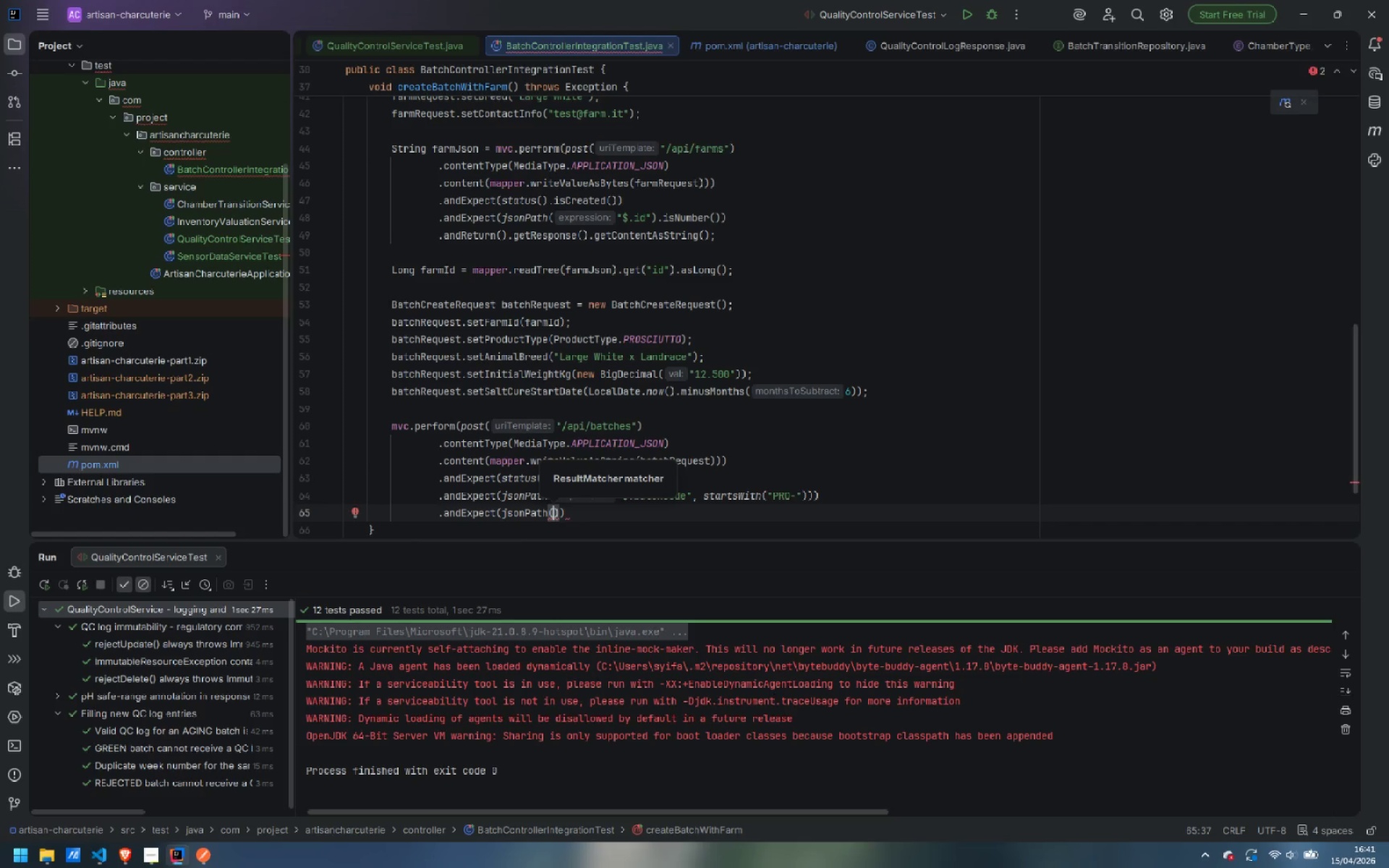 
key(Escape)
type("$.currentStatus)
 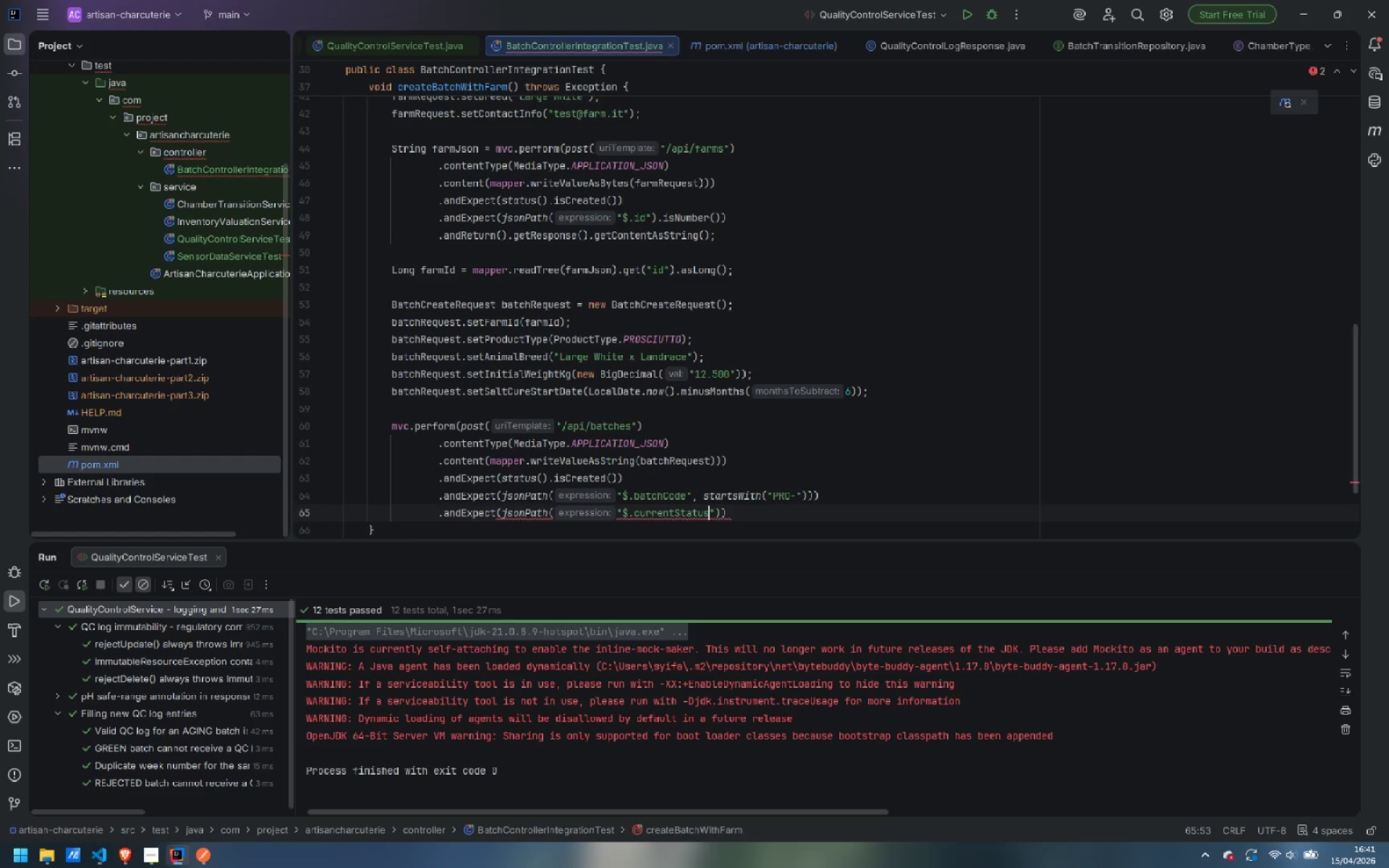 
key(ArrowRight)
 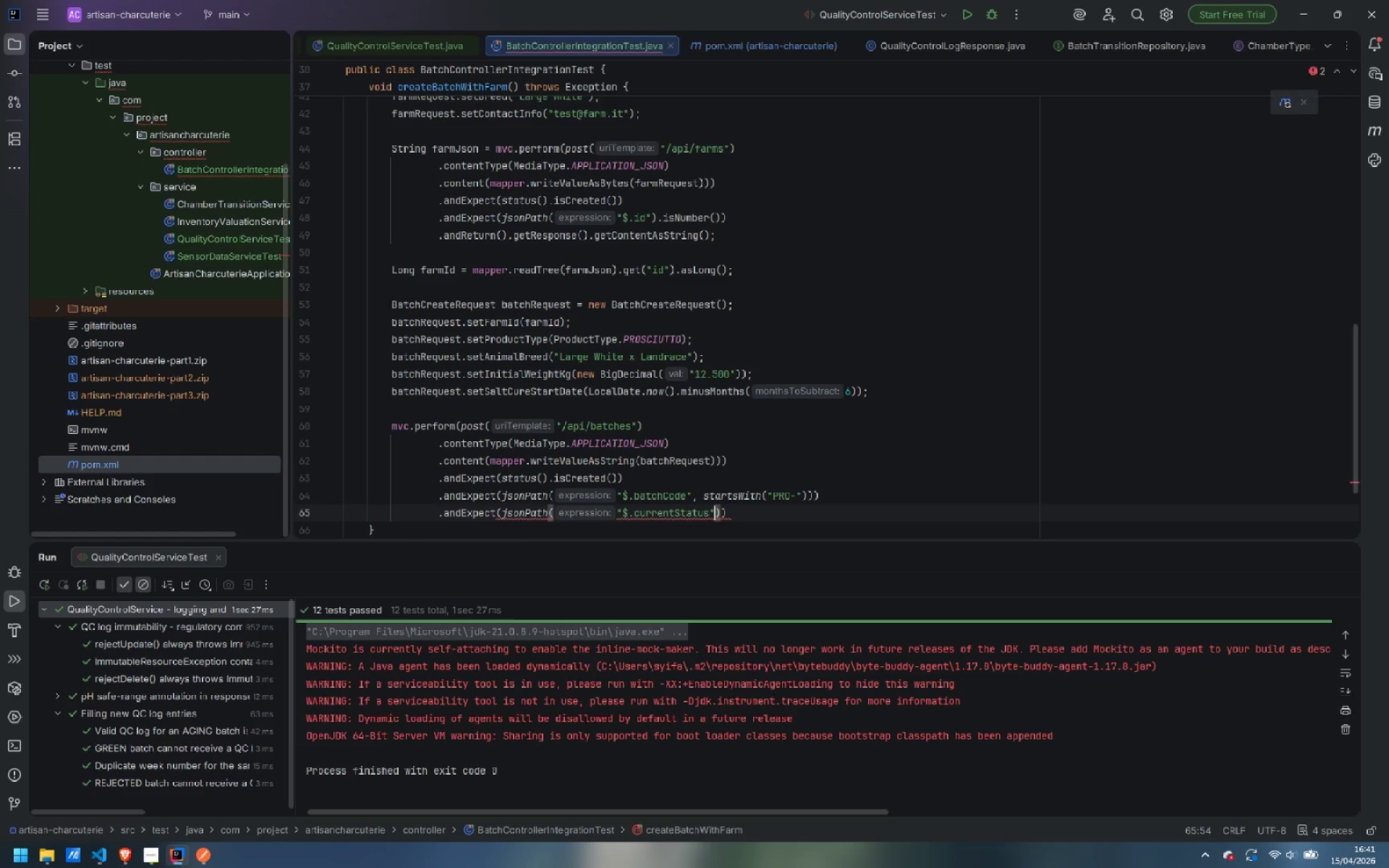 
key(ArrowRight)
 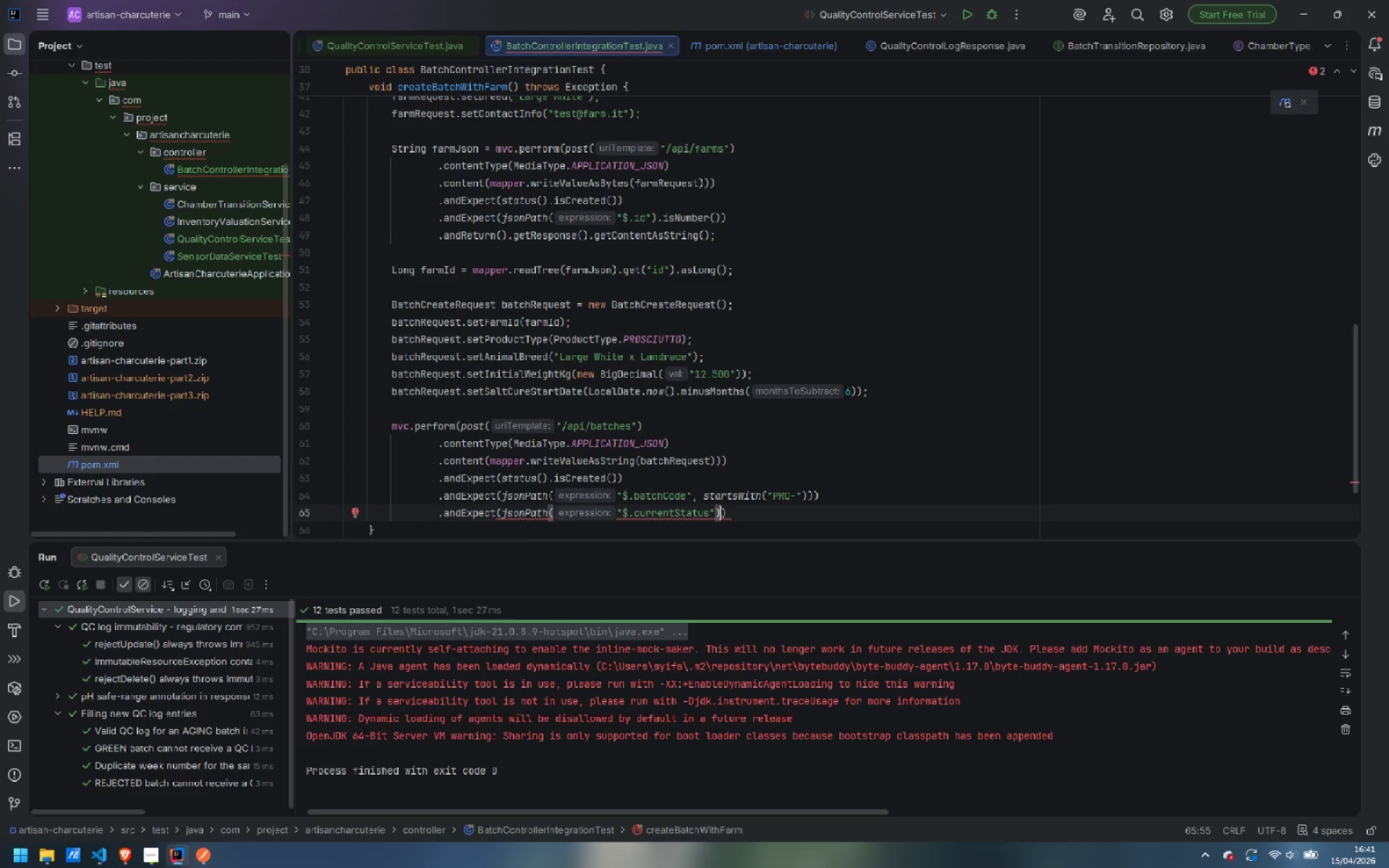 
type(.value)
 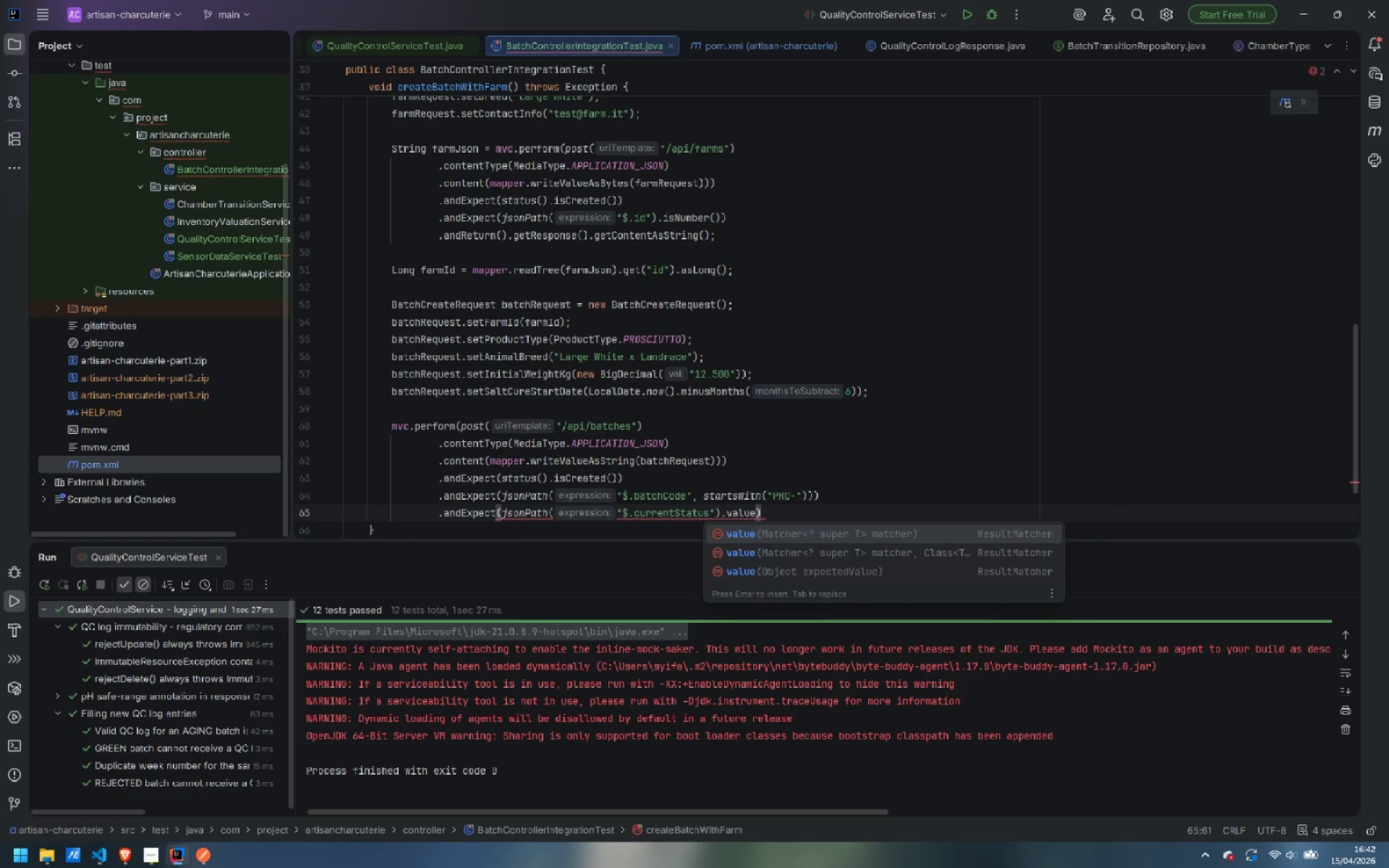 
key(Enter)
 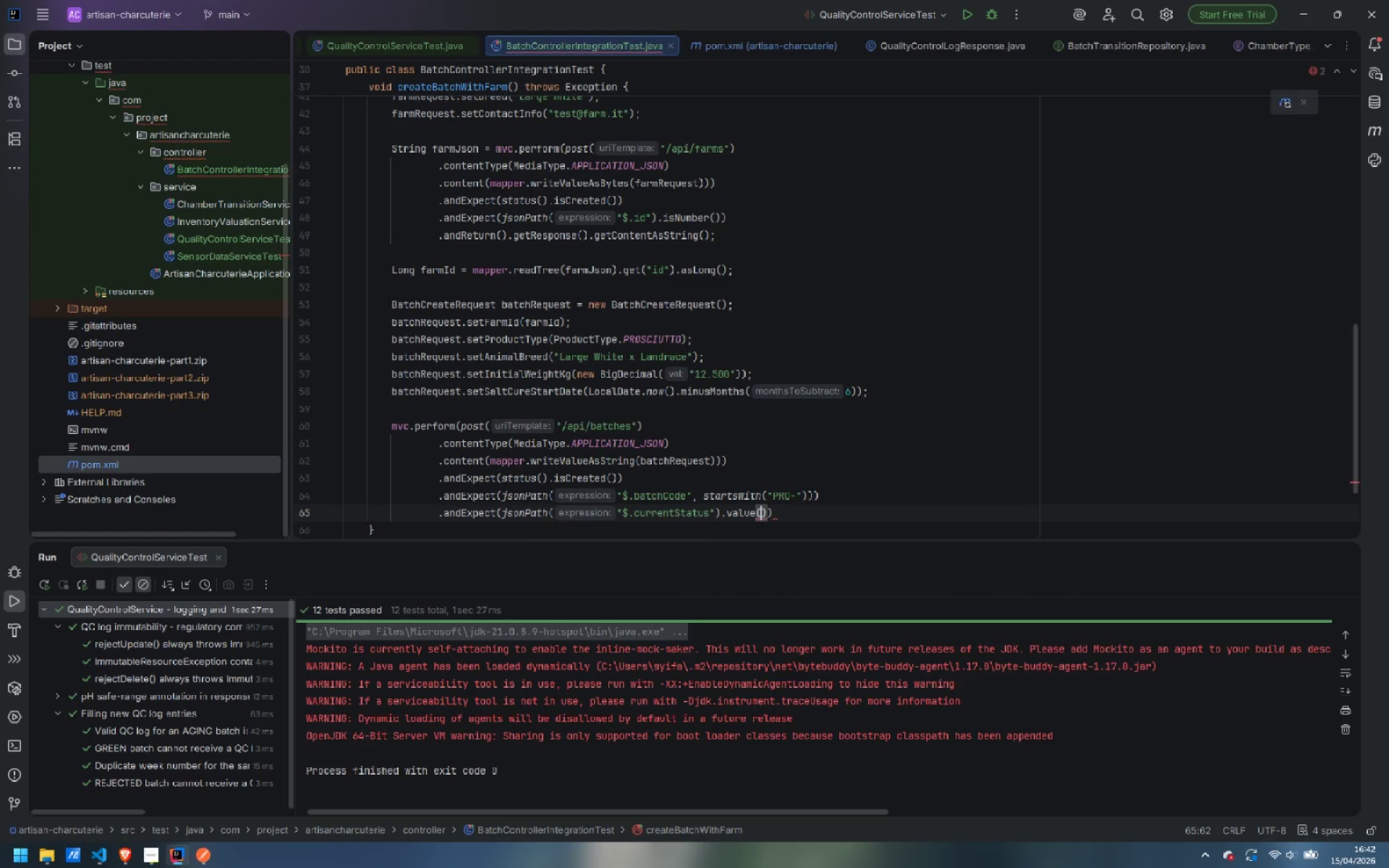 
type("GREEN)
 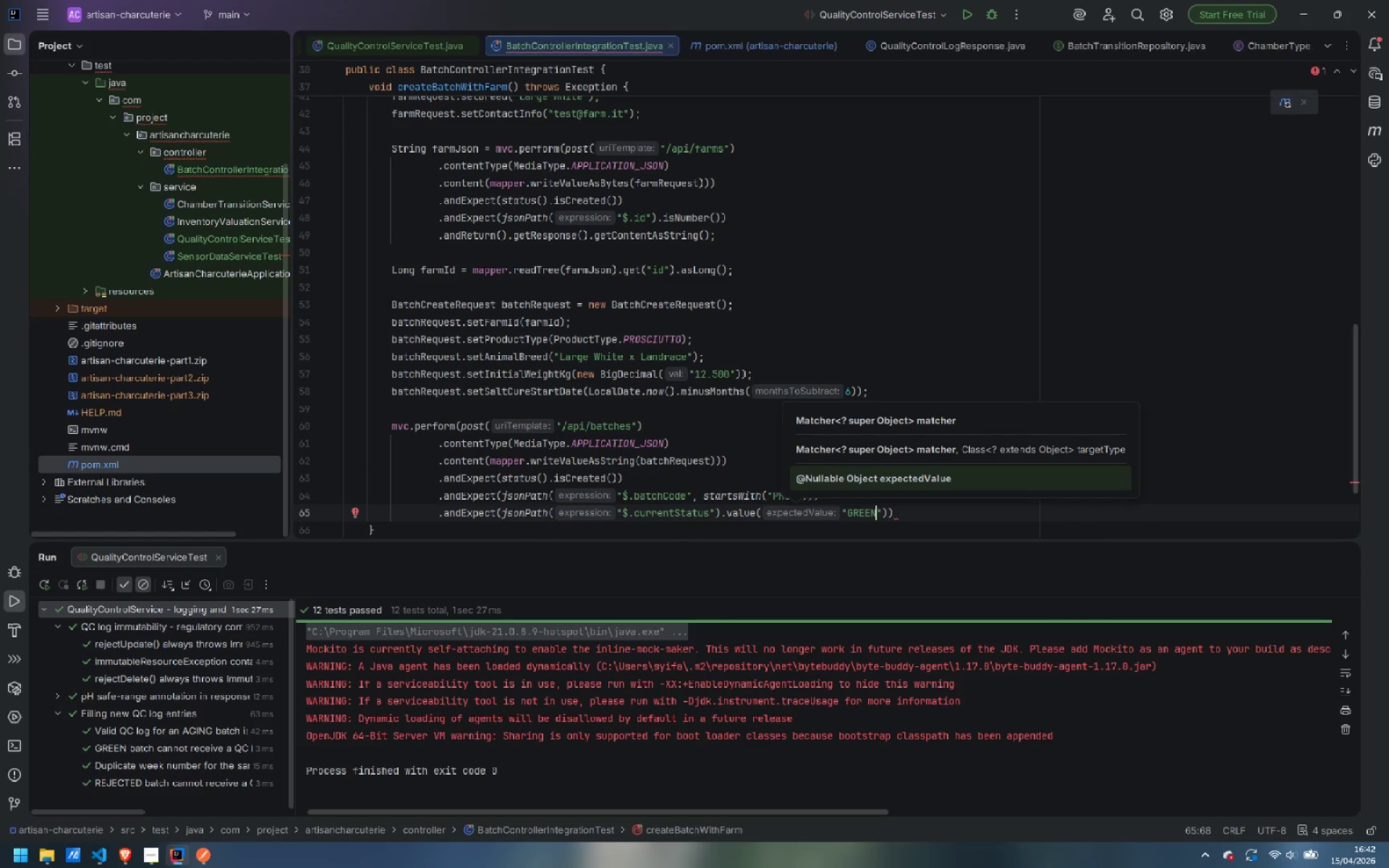 
key(ArrowRight)
 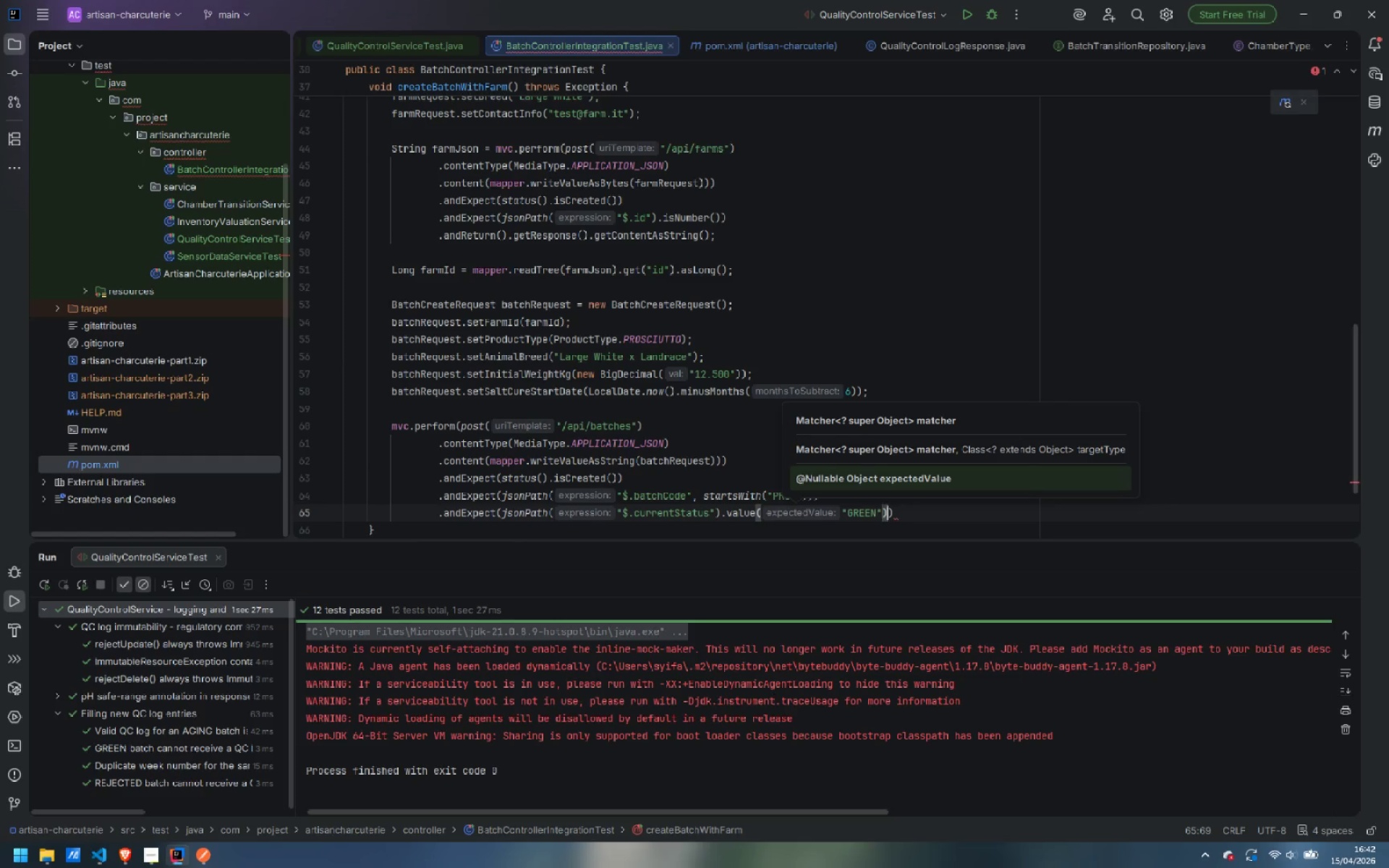 
key(ArrowRight)
 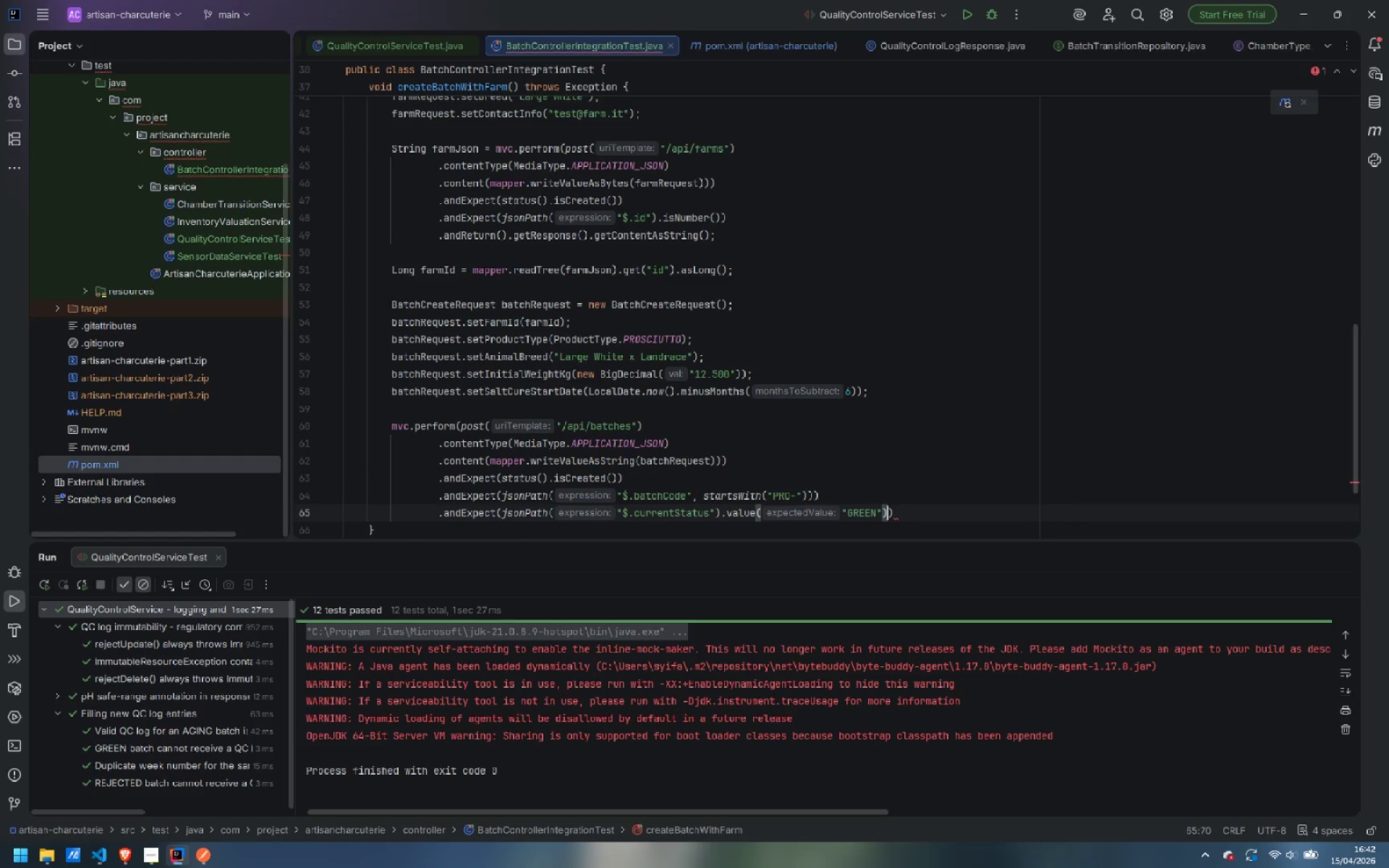 
key(ArrowRight)
 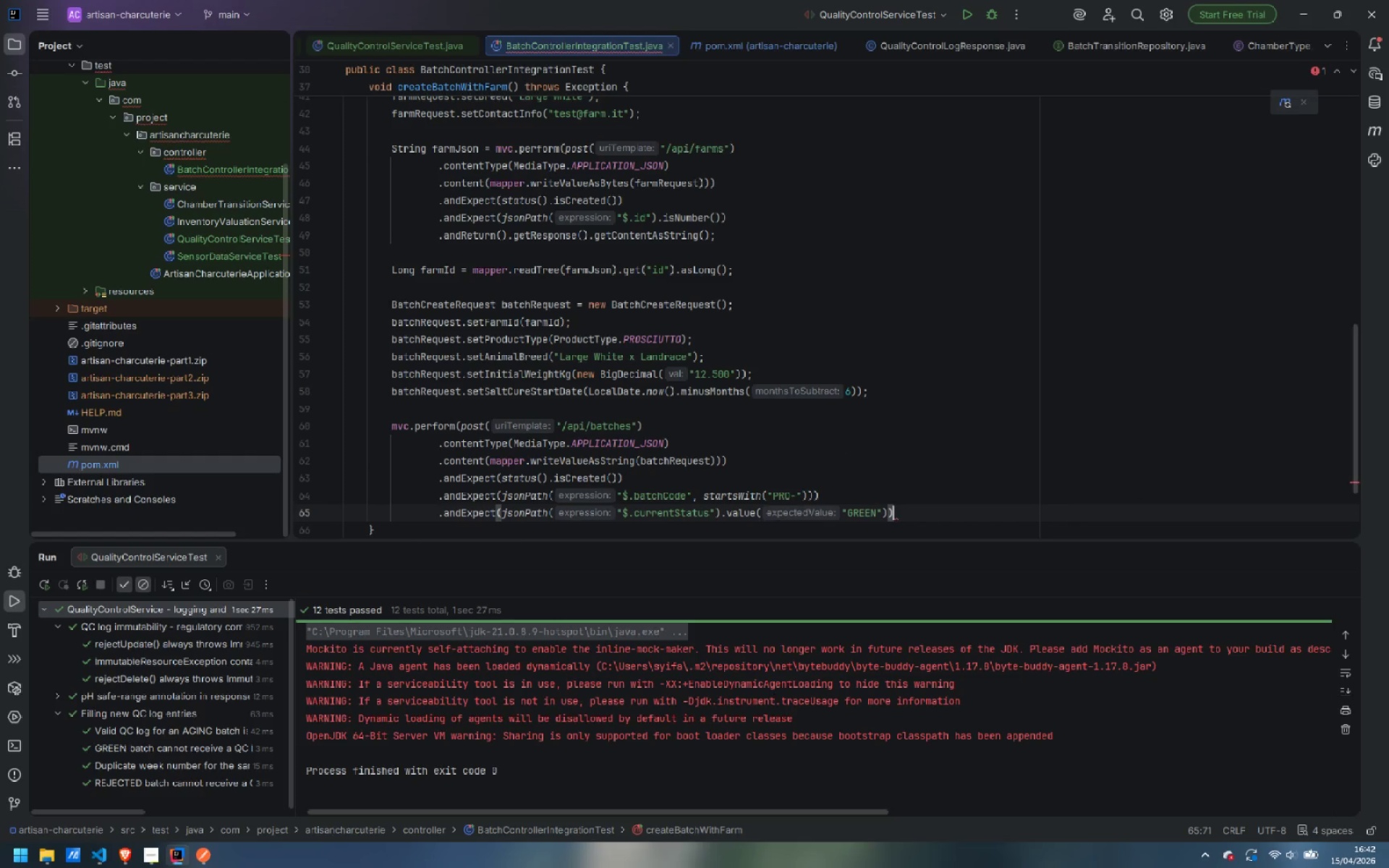 
key(Enter)
 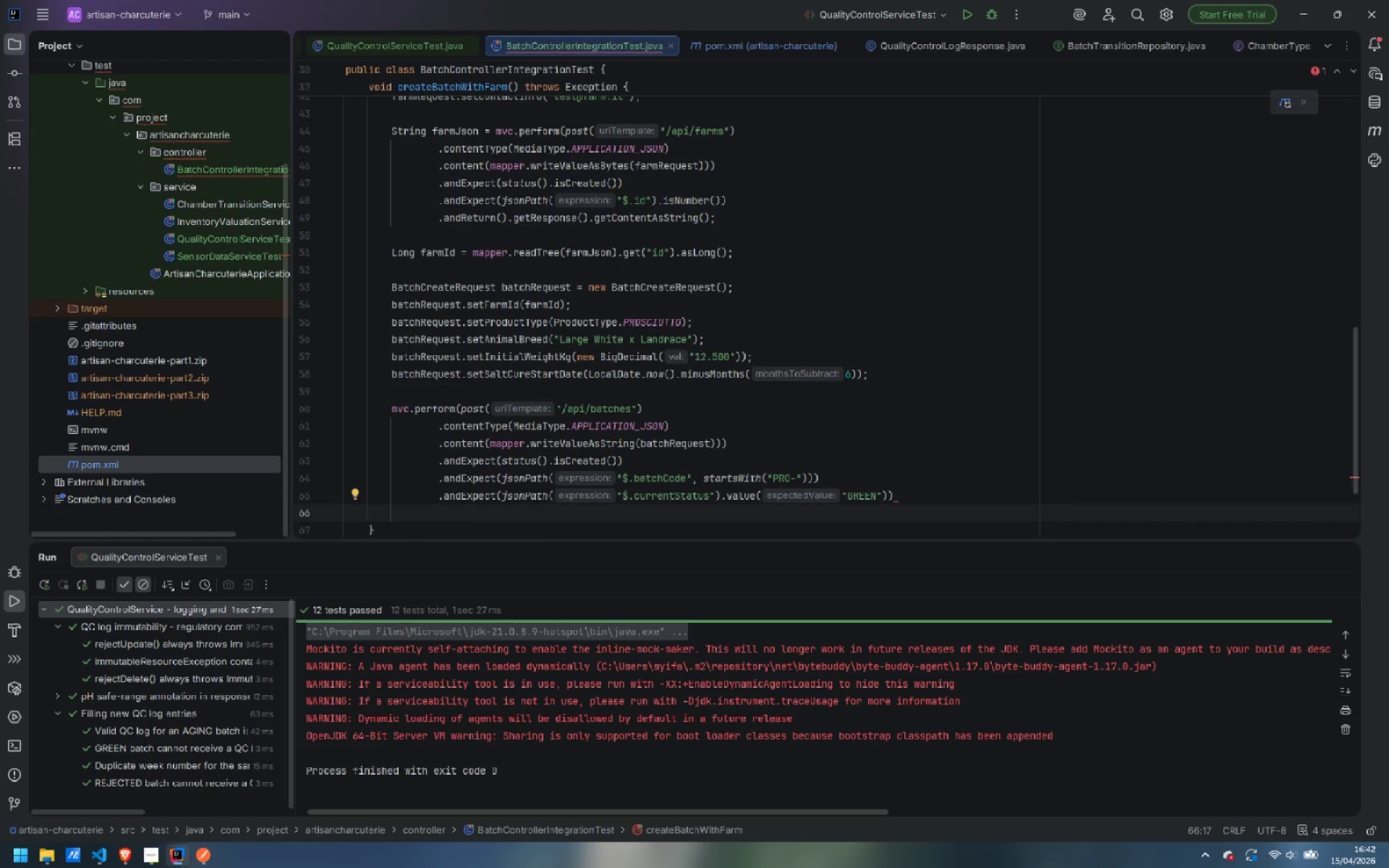 
type(.and)
 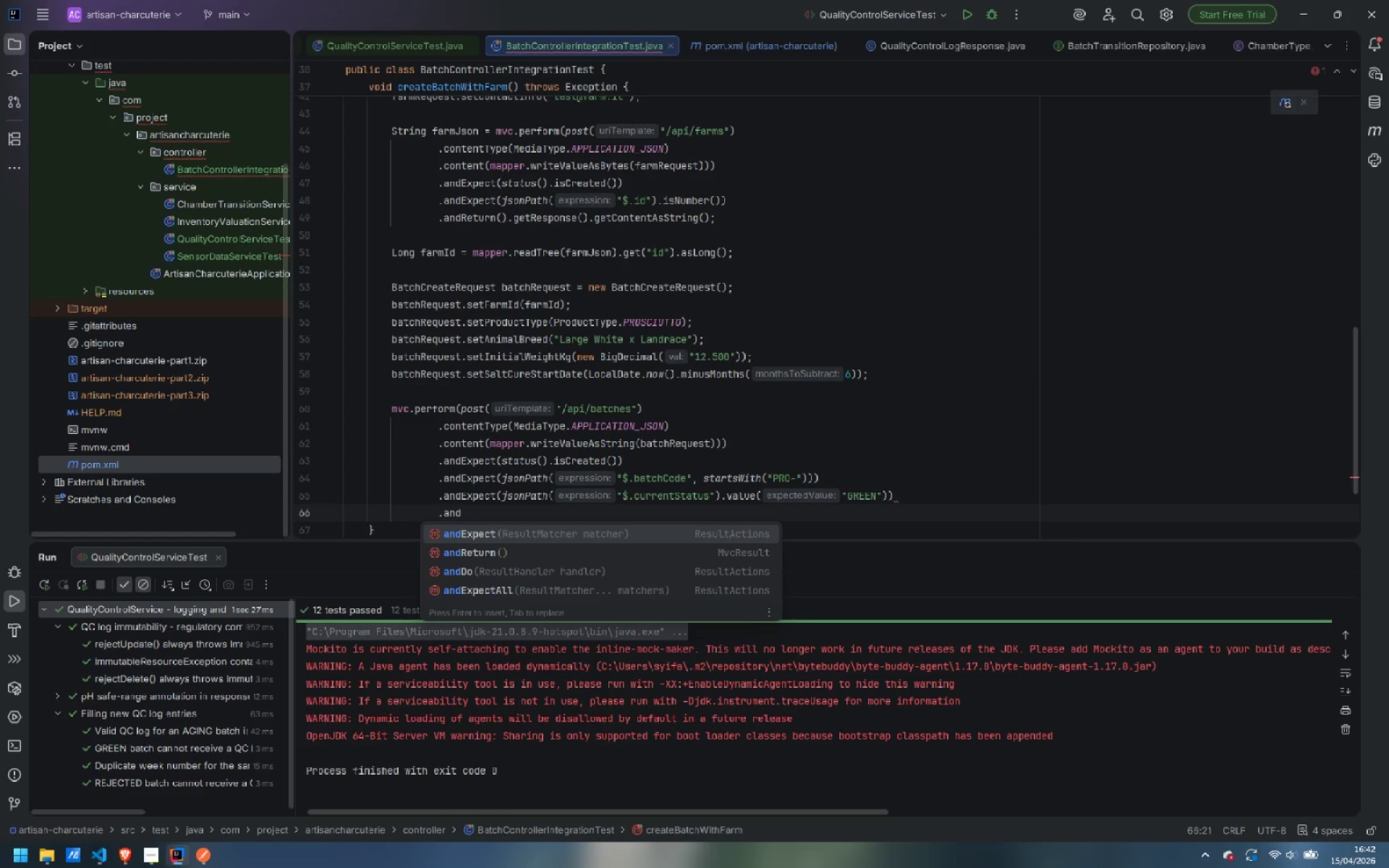 
key(Enter)
 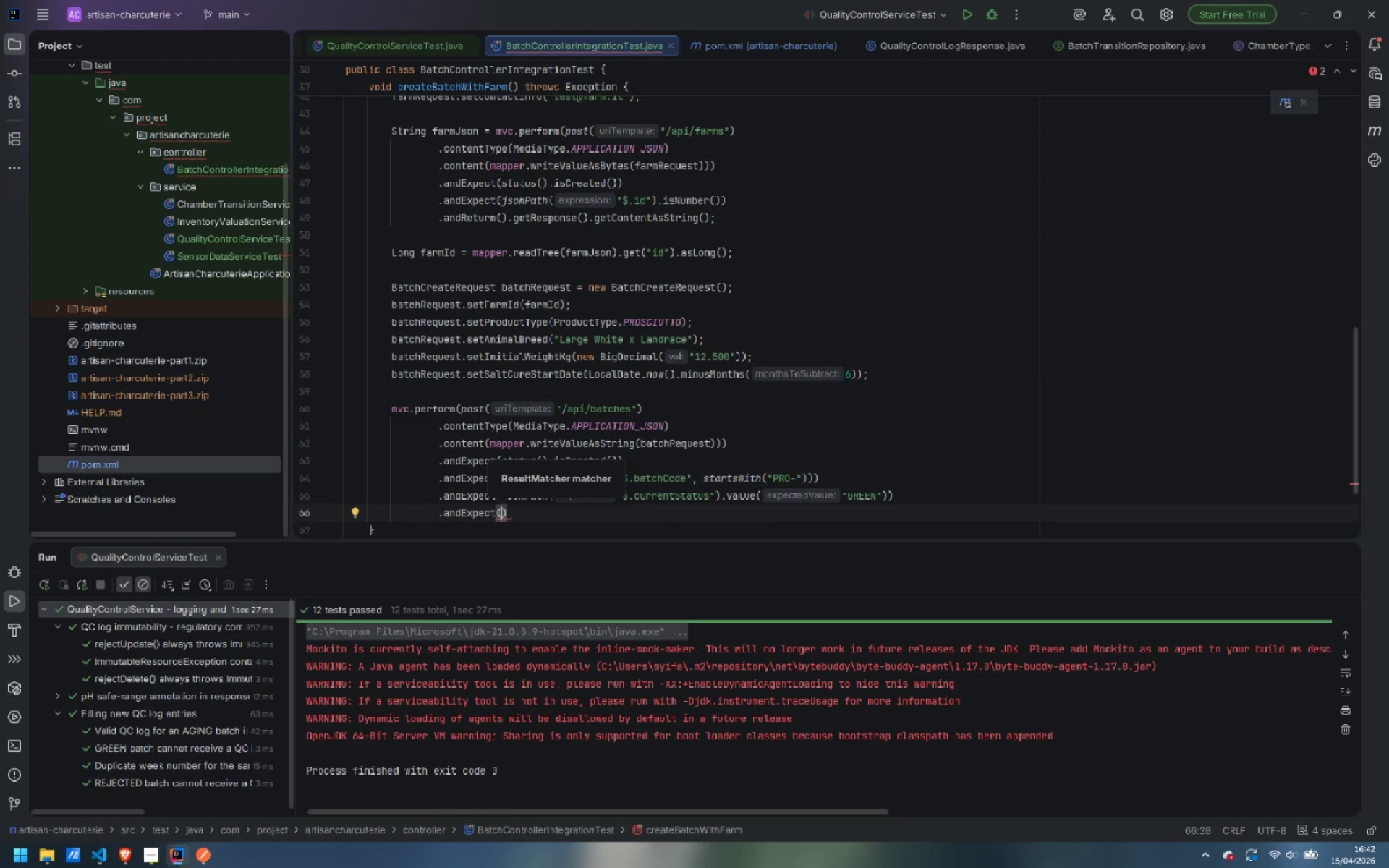 
type(jsonP{a)
key(Backspace)
key(Backspace)
type(a)
 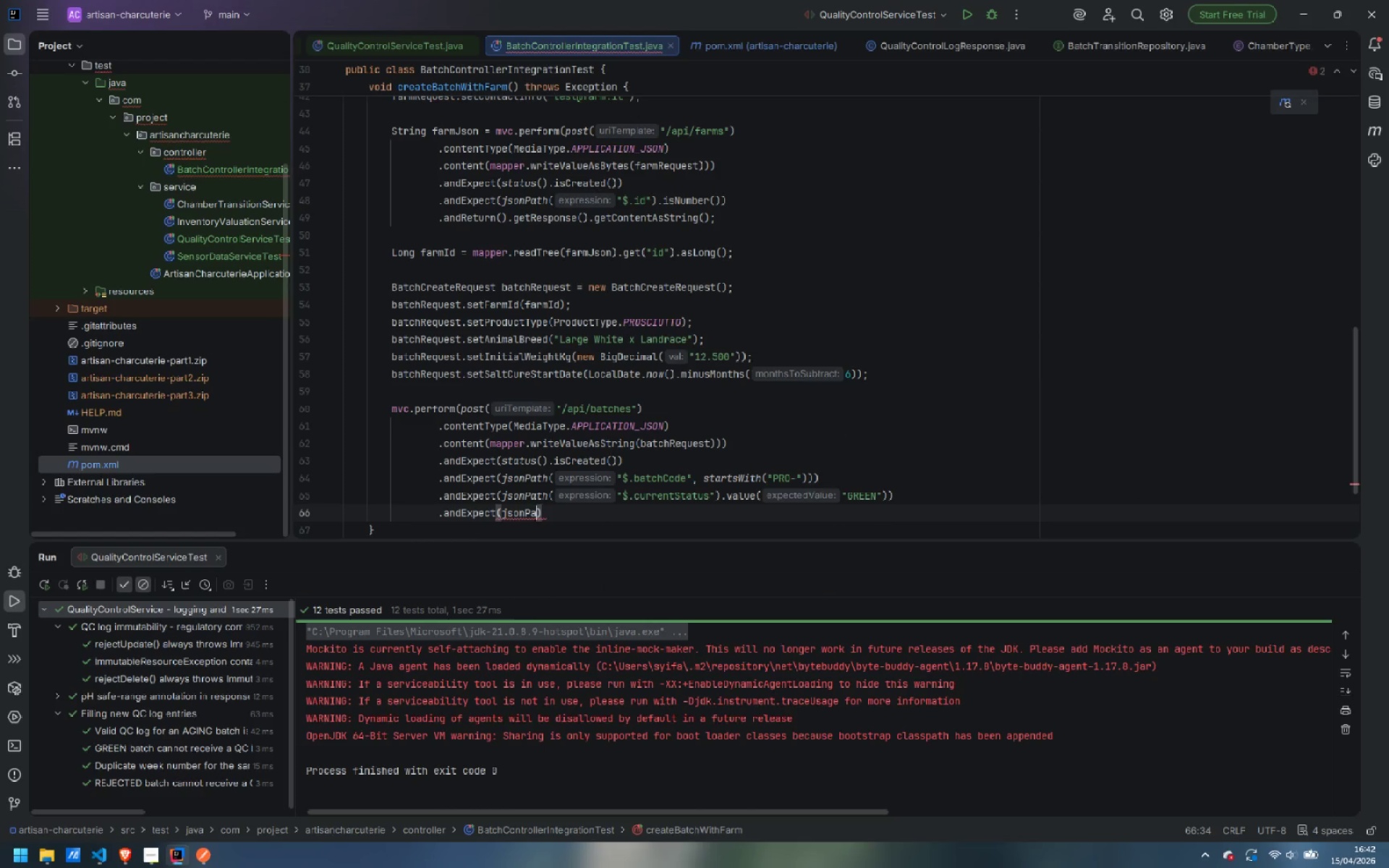 
key(Enter)
 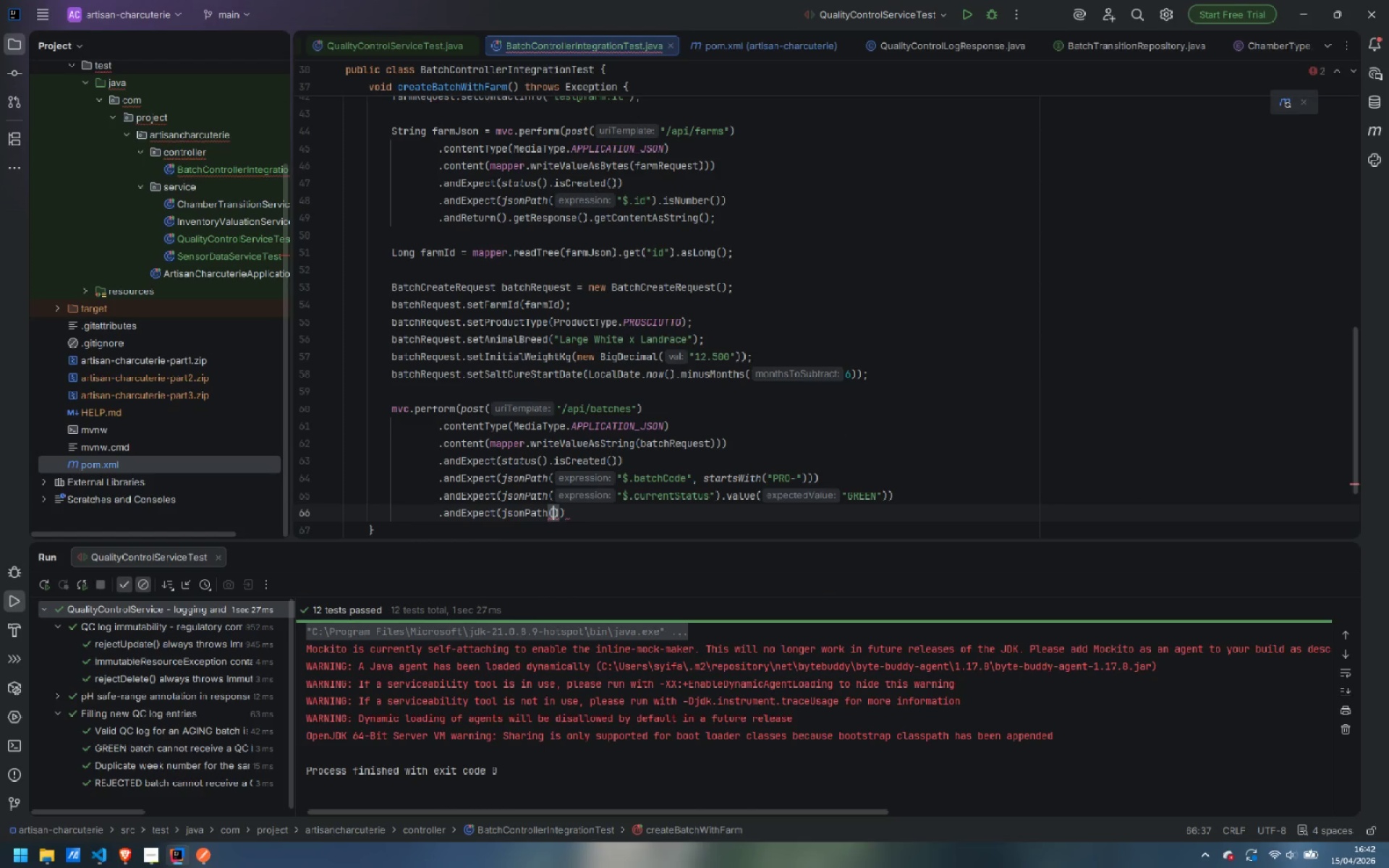 
type("$.farmId)
 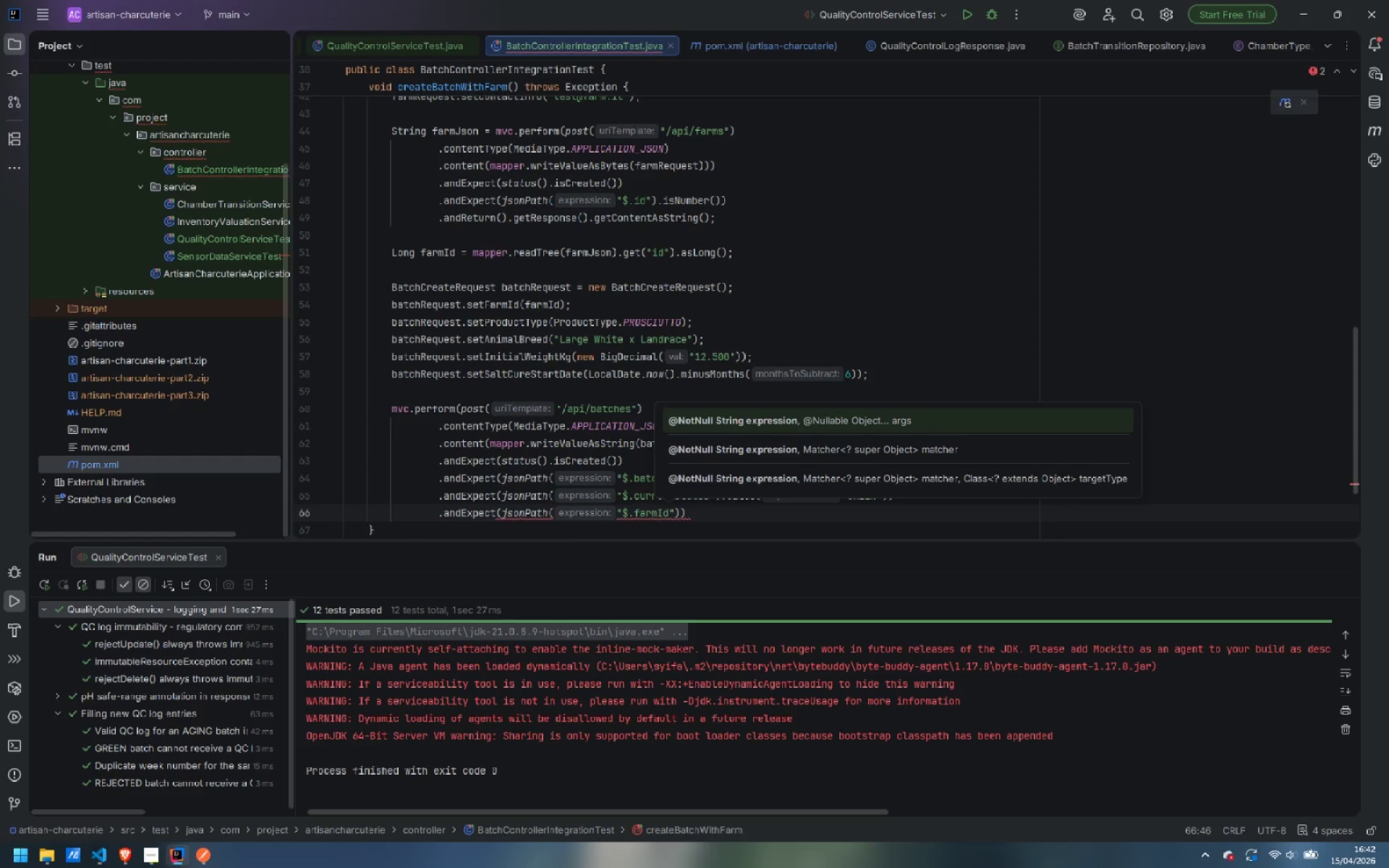 
key(ArrowRight)
 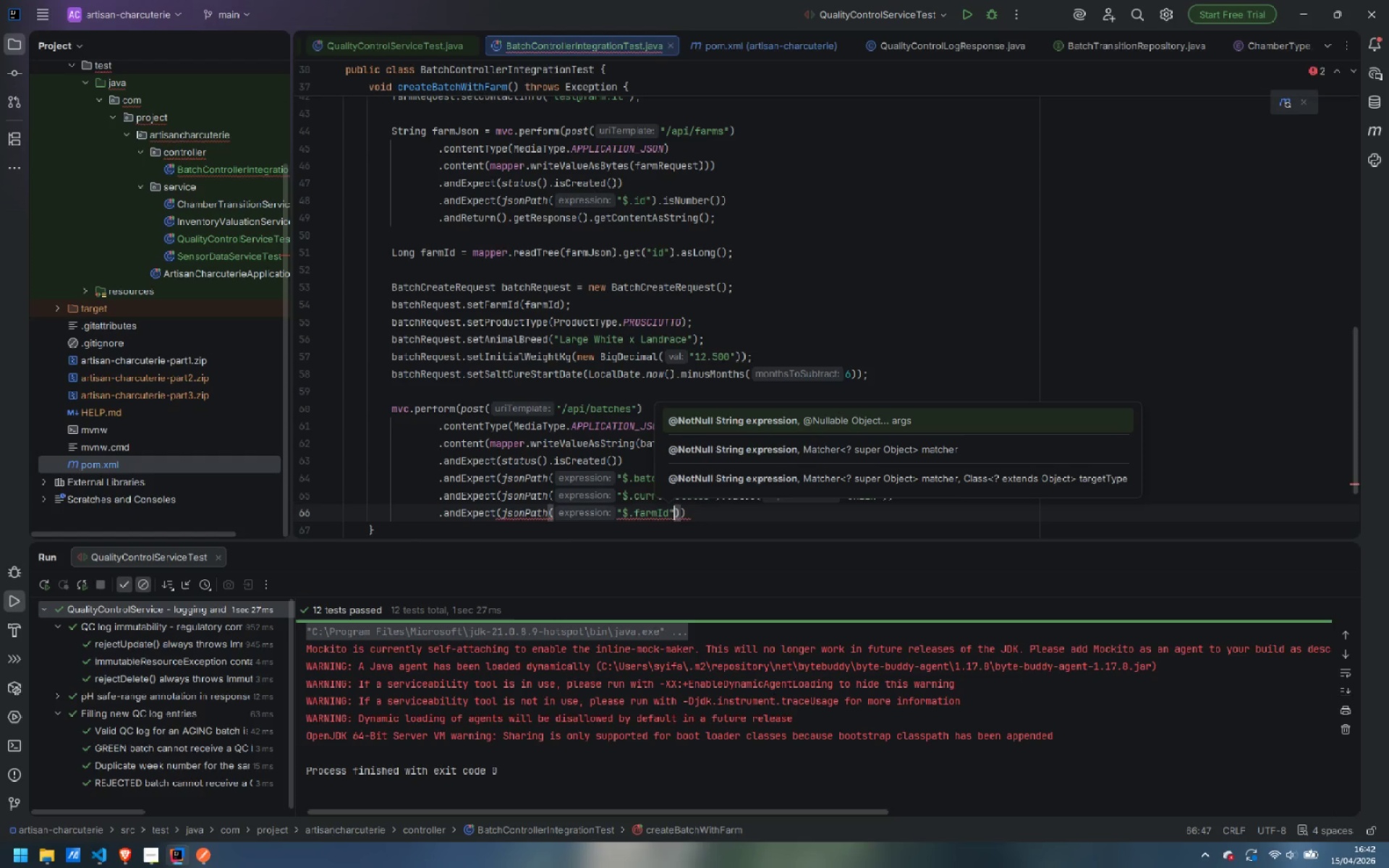 
key(ArrowRight)
 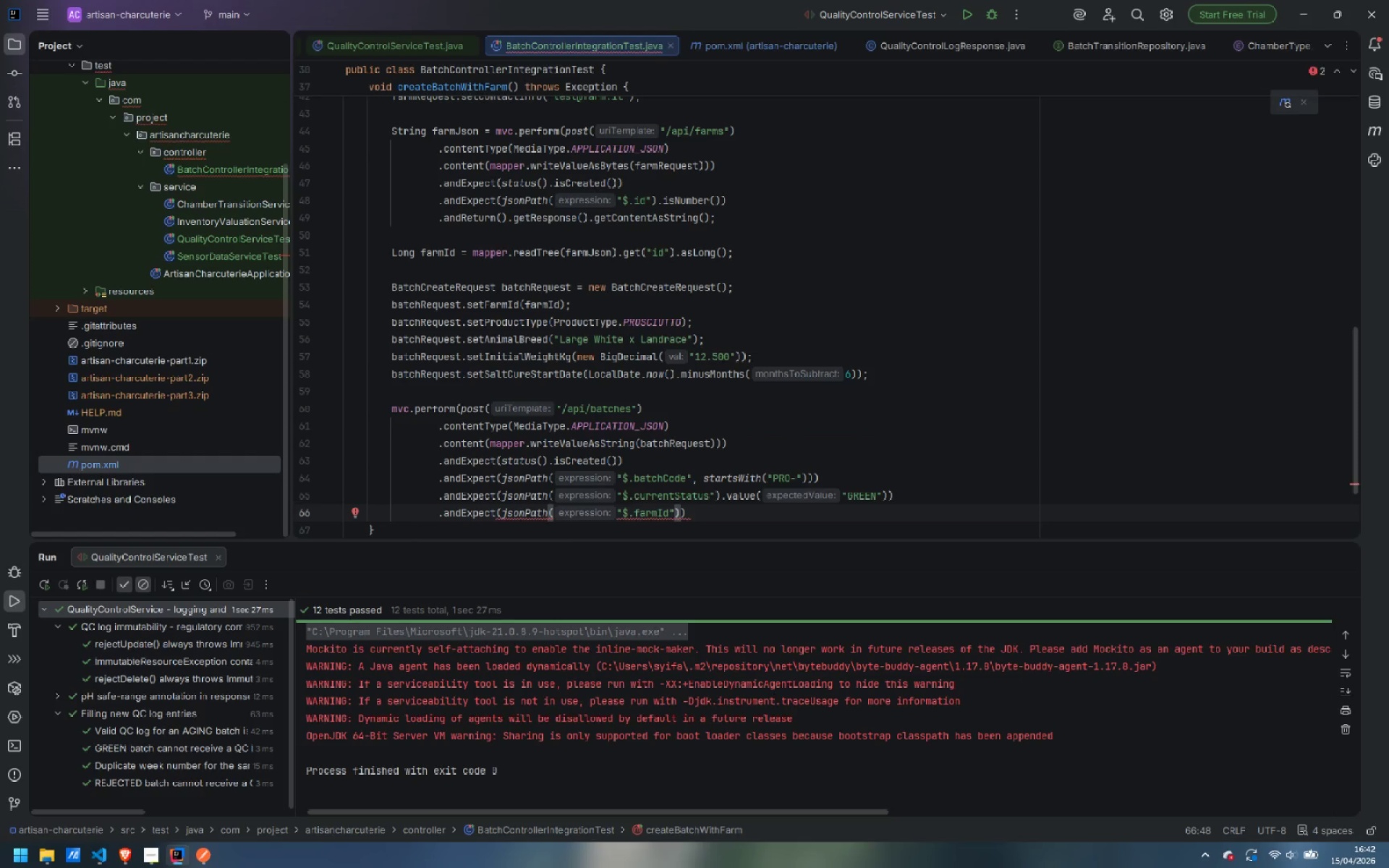 
type(.val)
 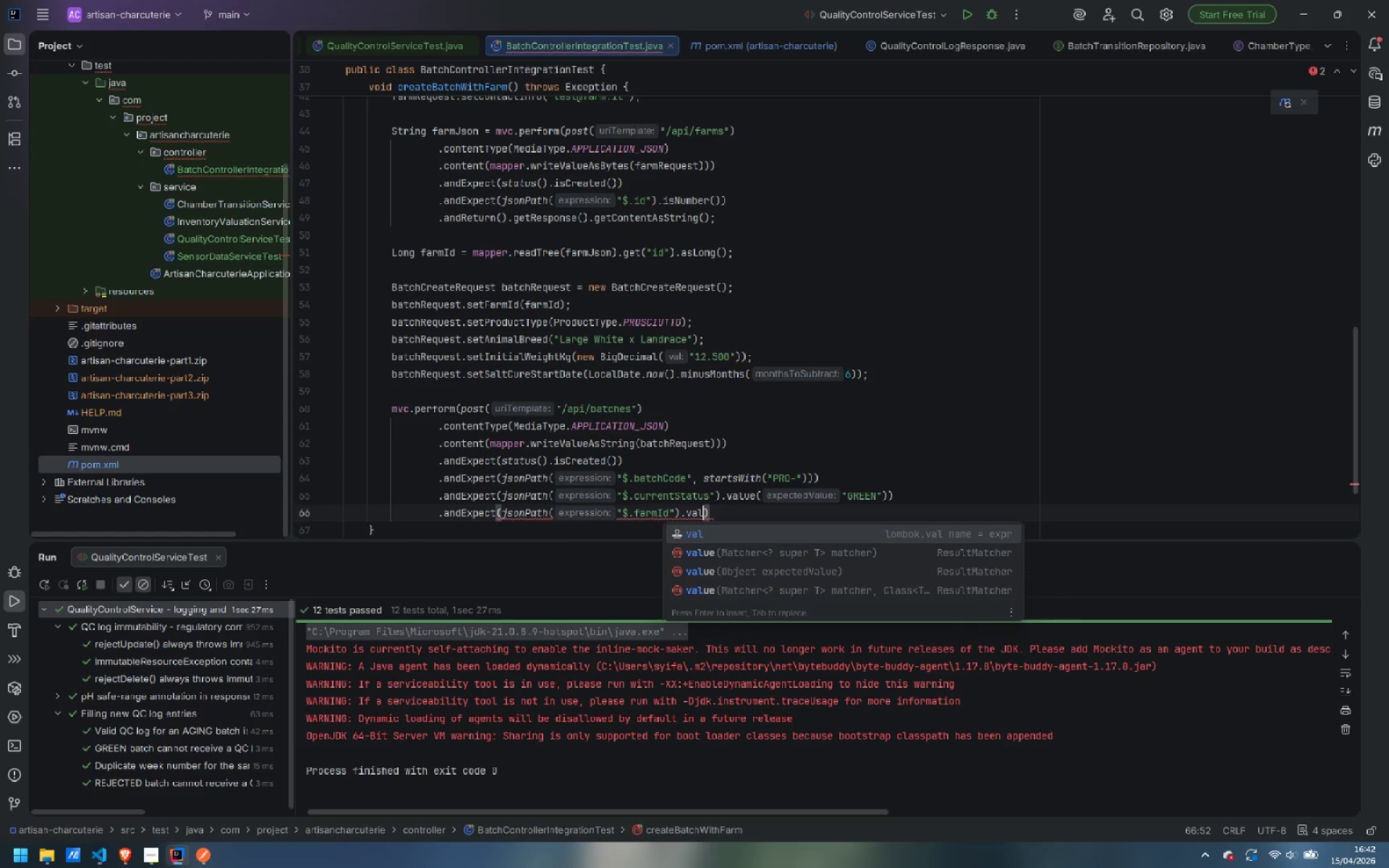 
key(Enter)
 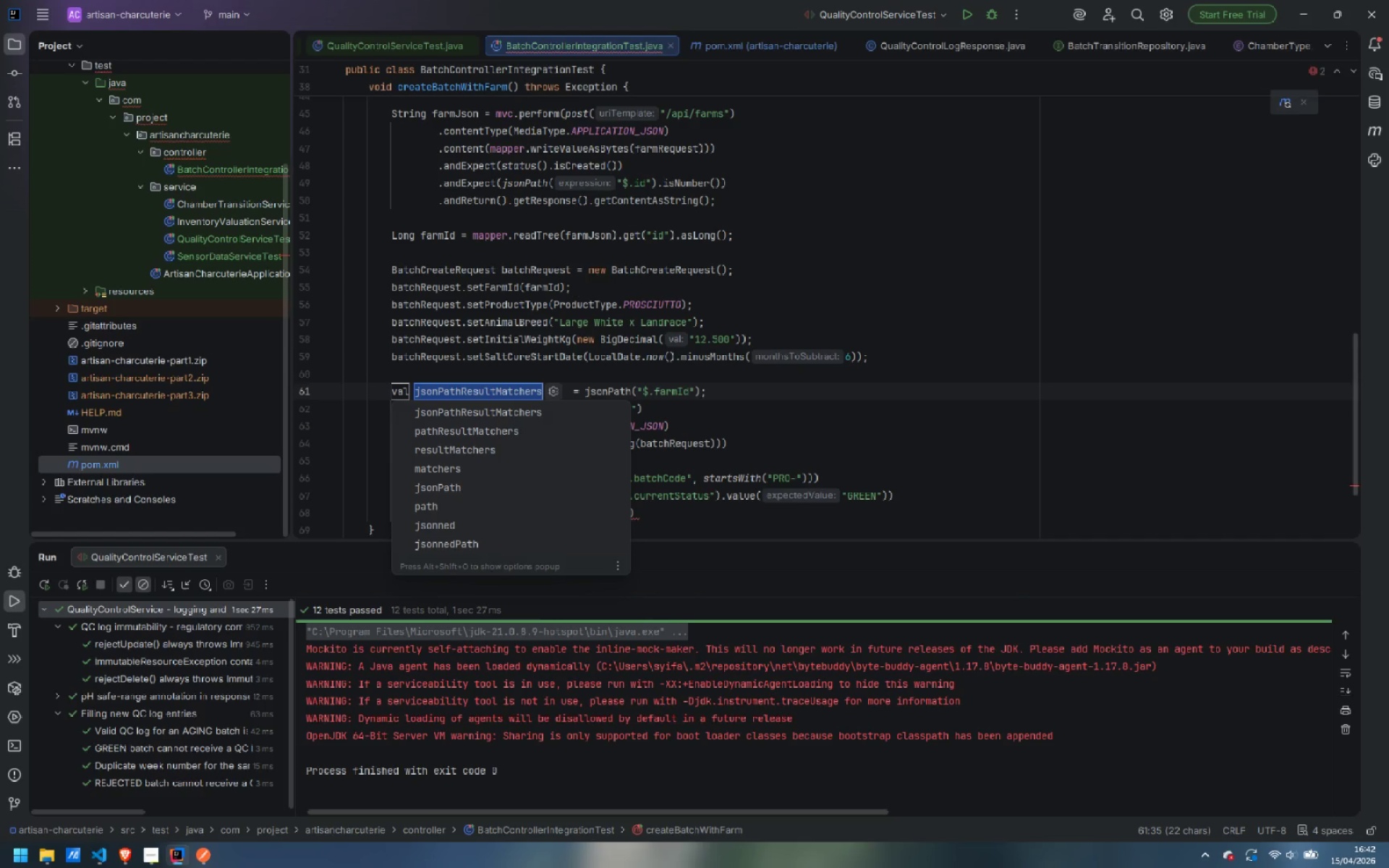 
key(Control+Z)
 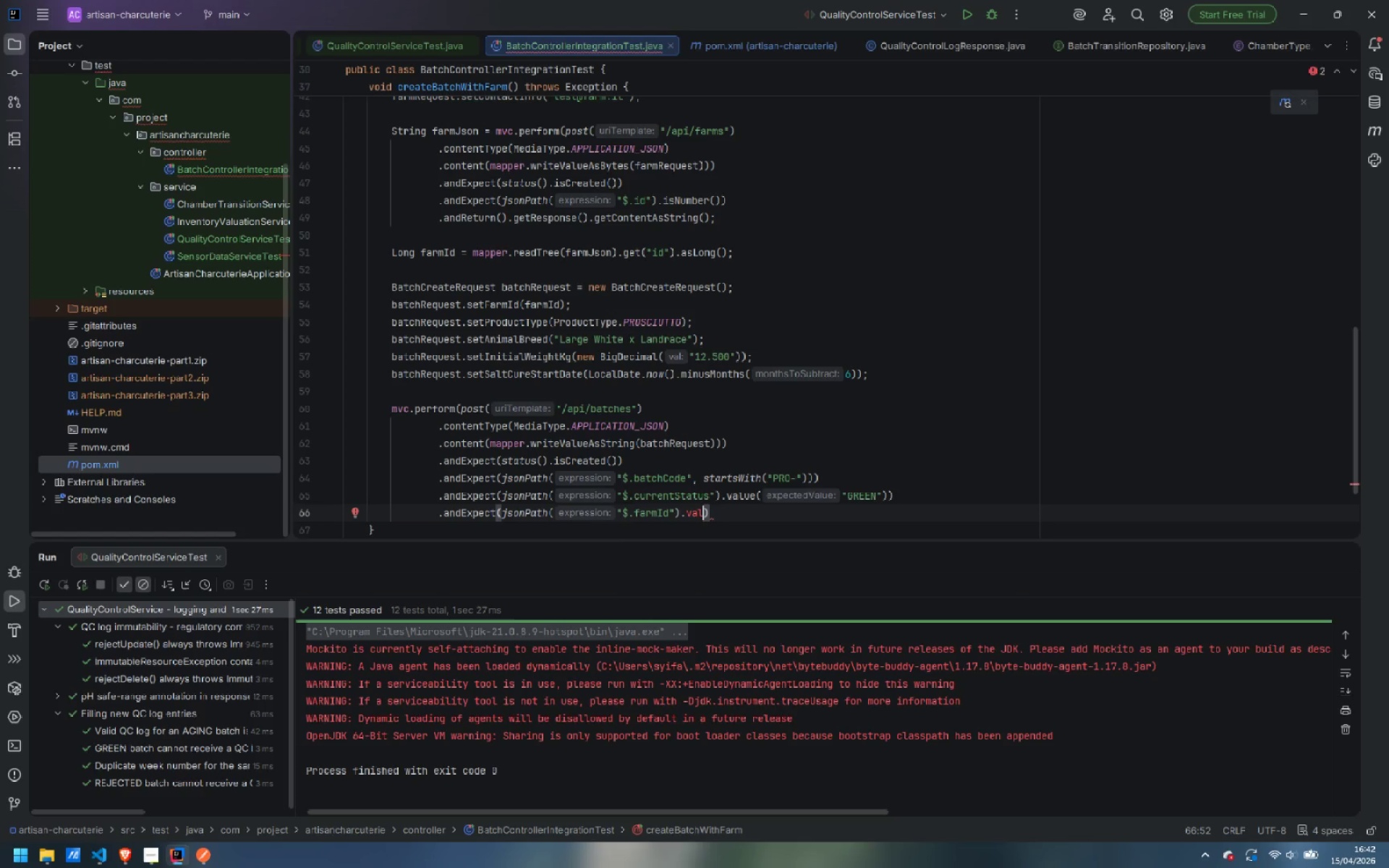 
type(ue)
 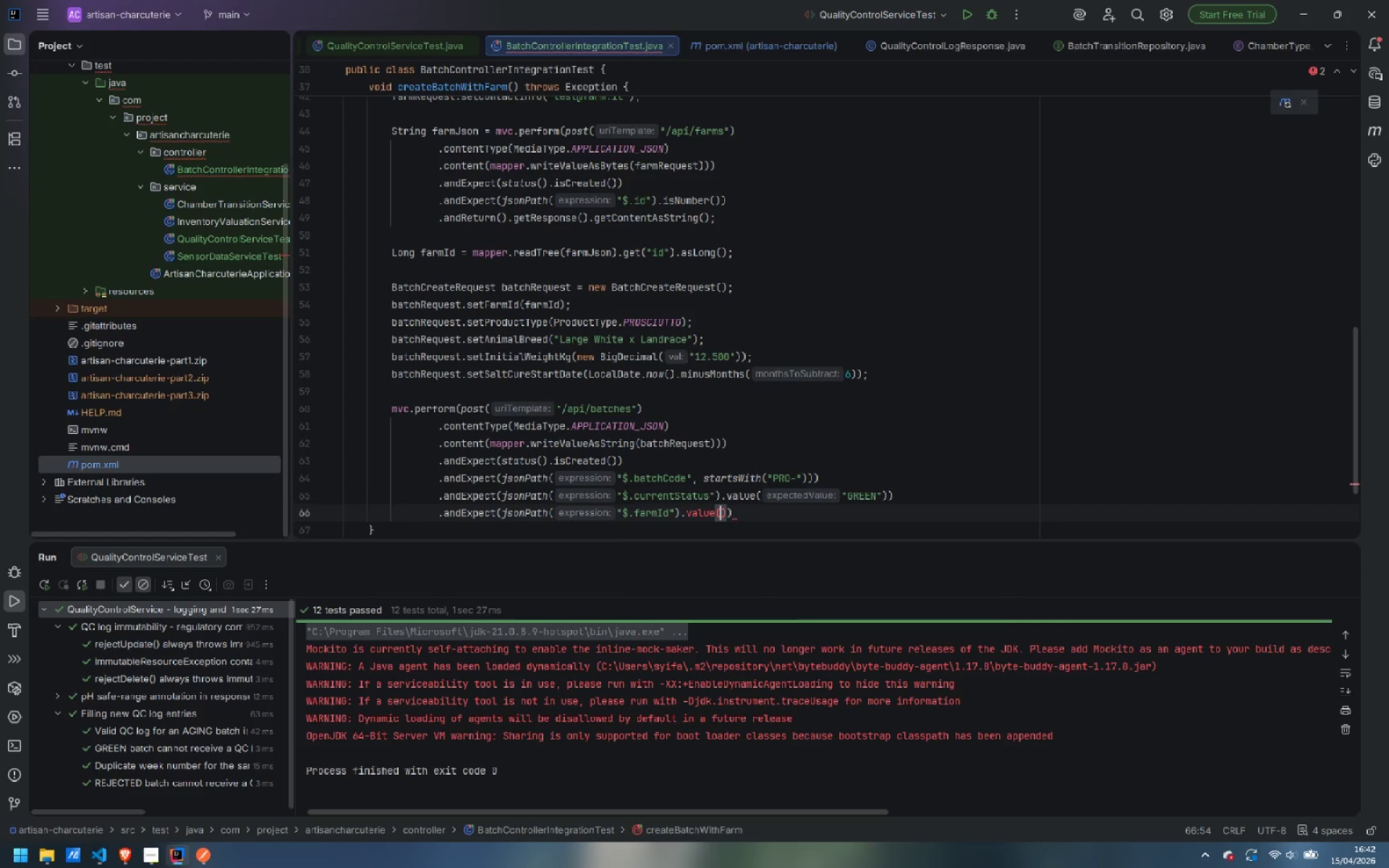 
key(Enter)
 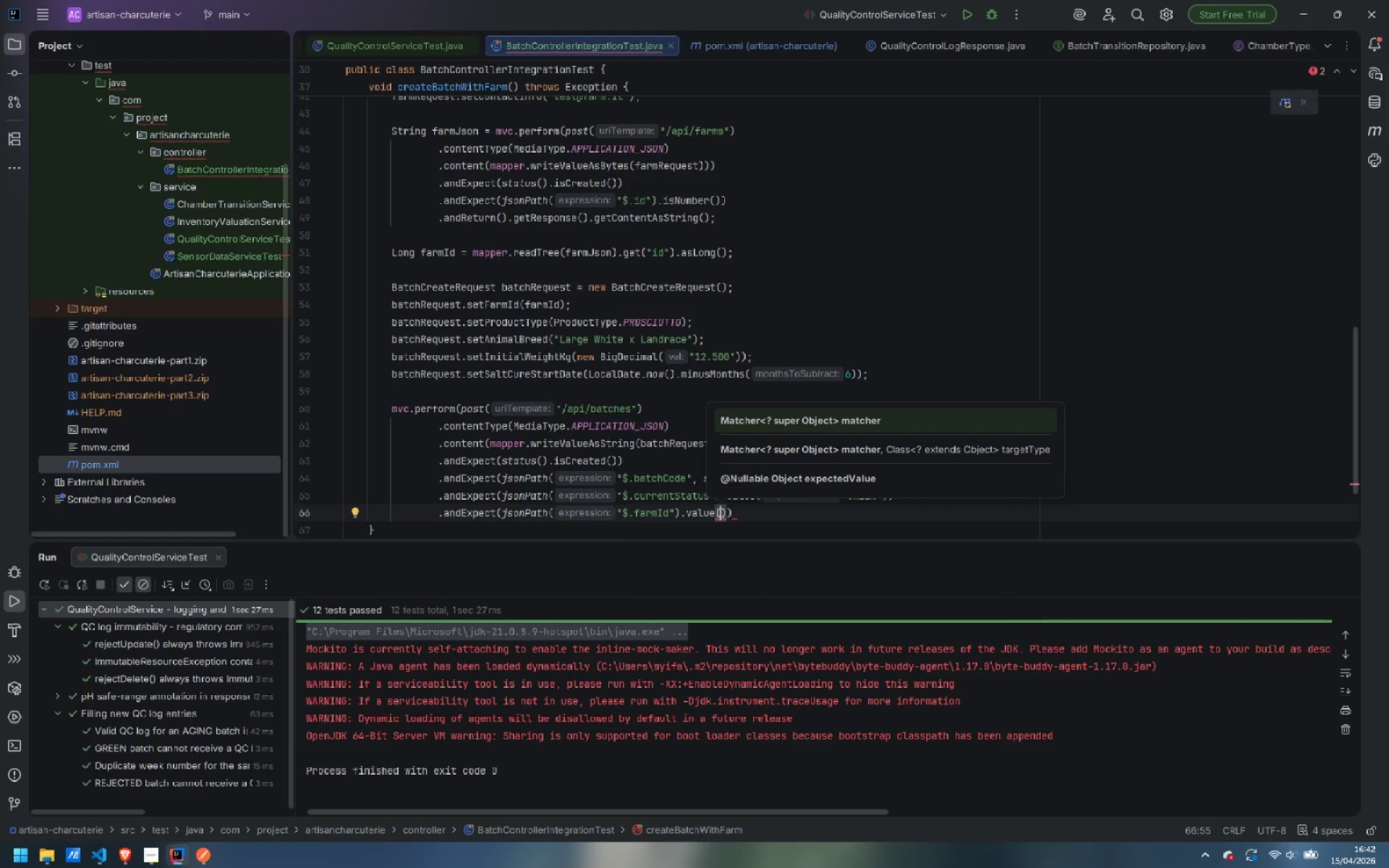 
type(far)
 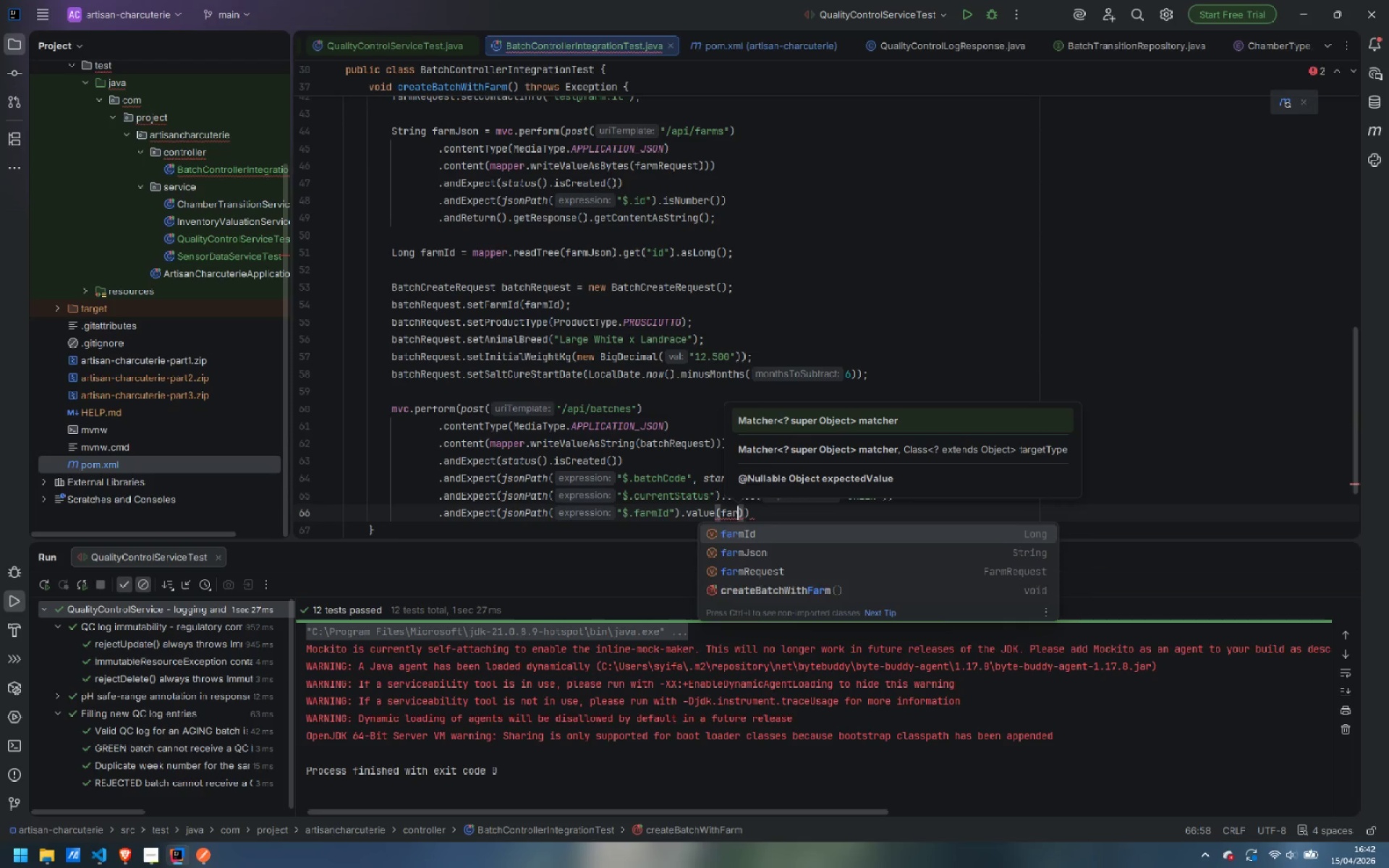 
key(Enter)
 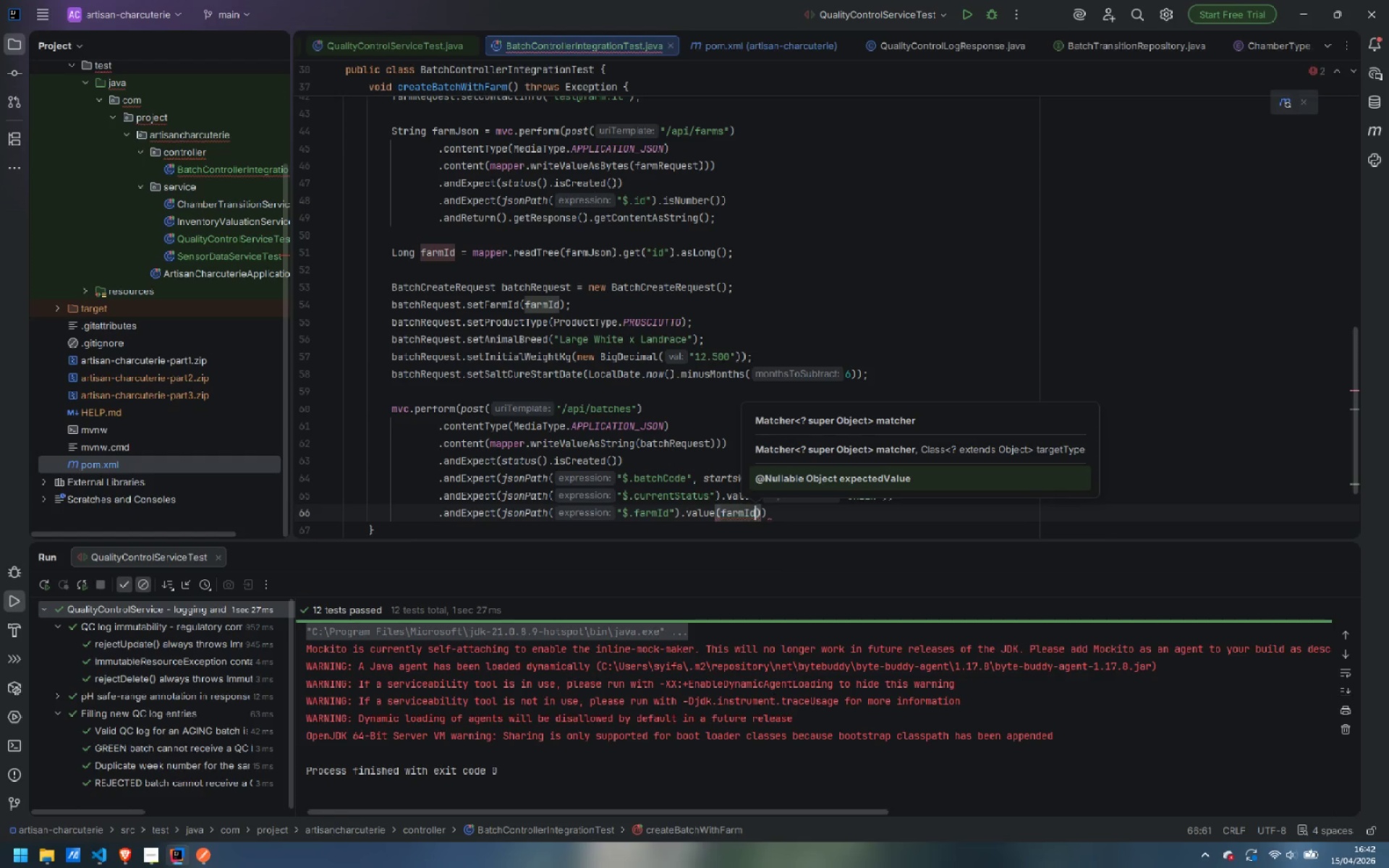 
key(ArrowRight)
 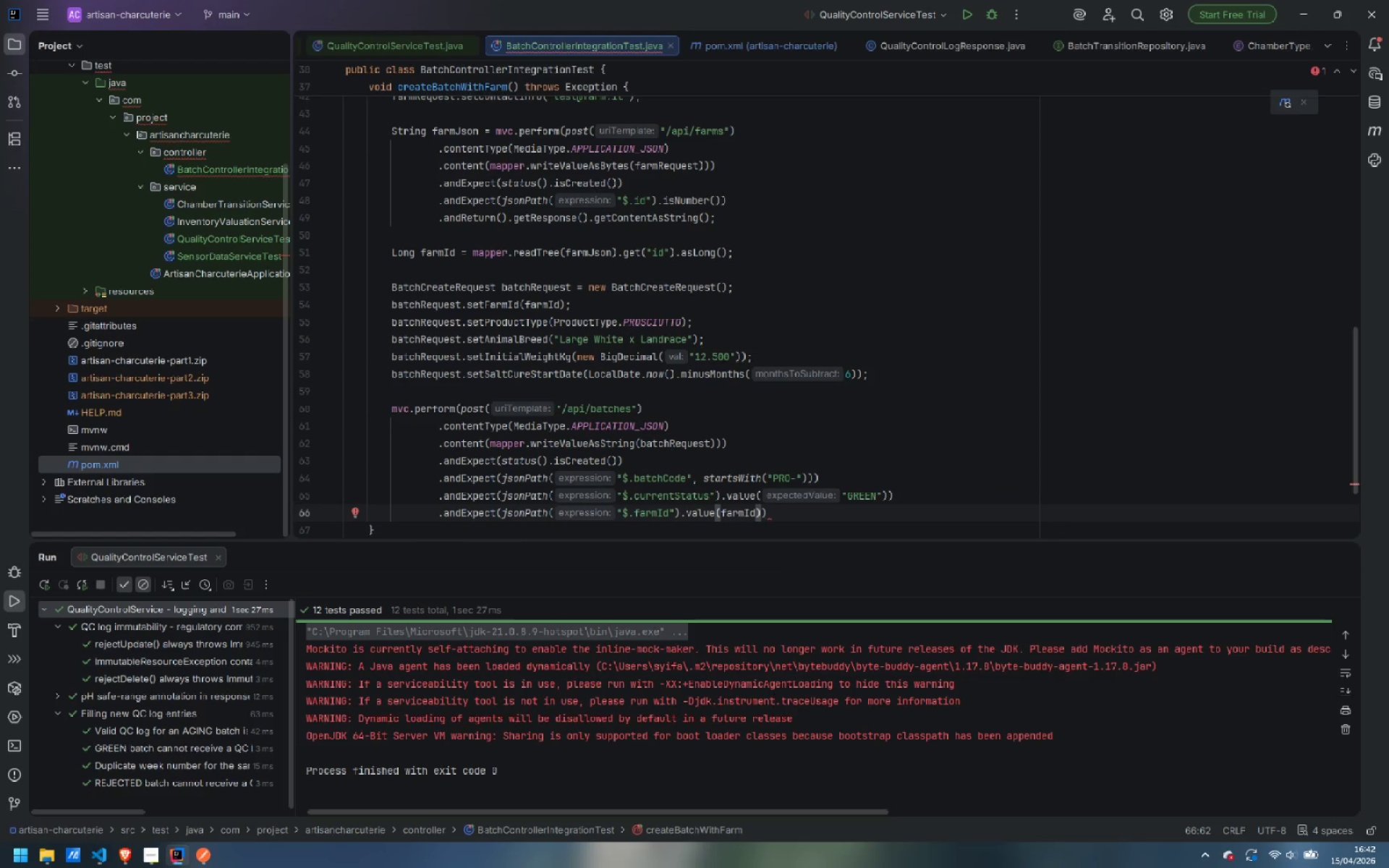 
key(ArrowRight)
 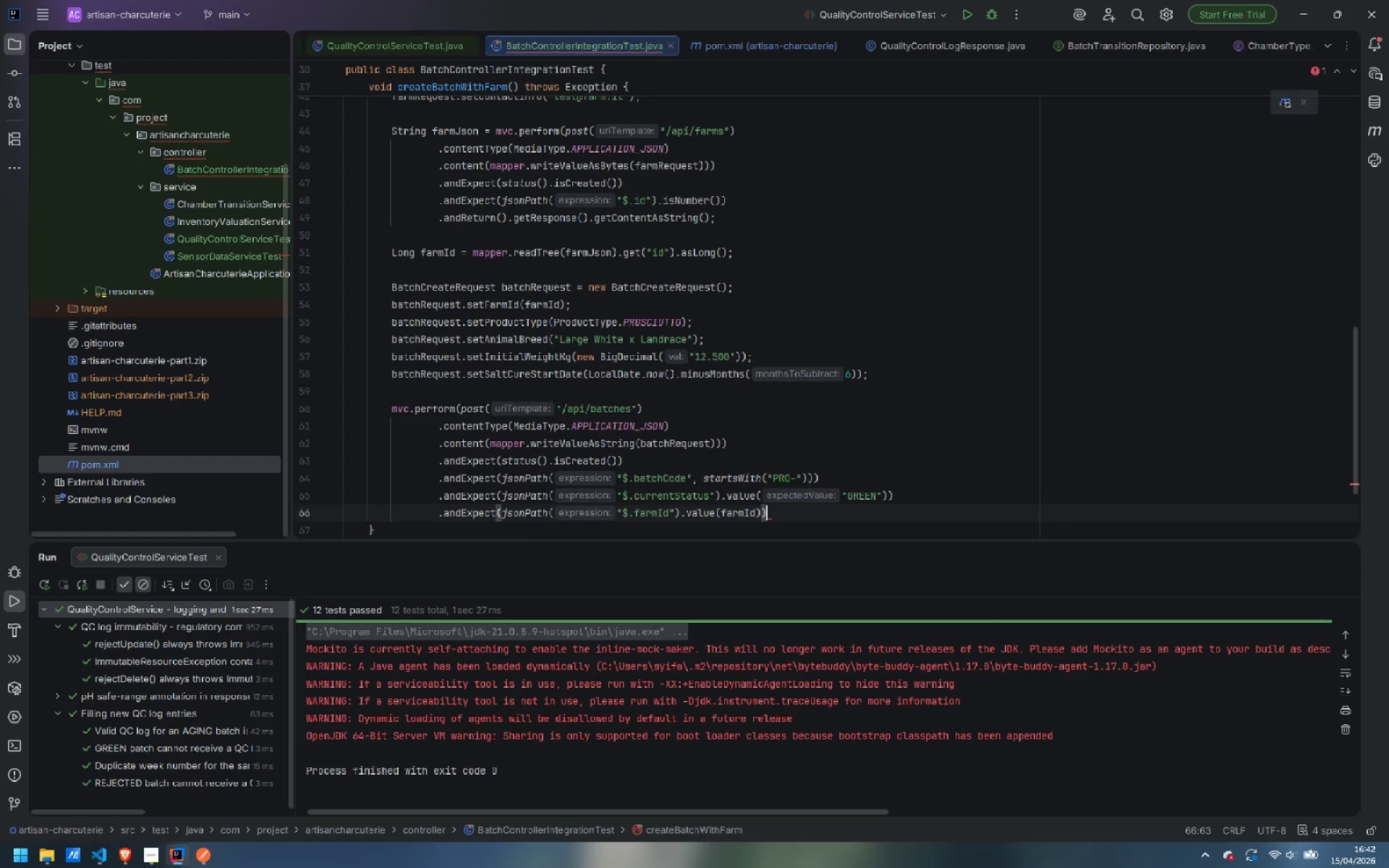 
key(Enter)
 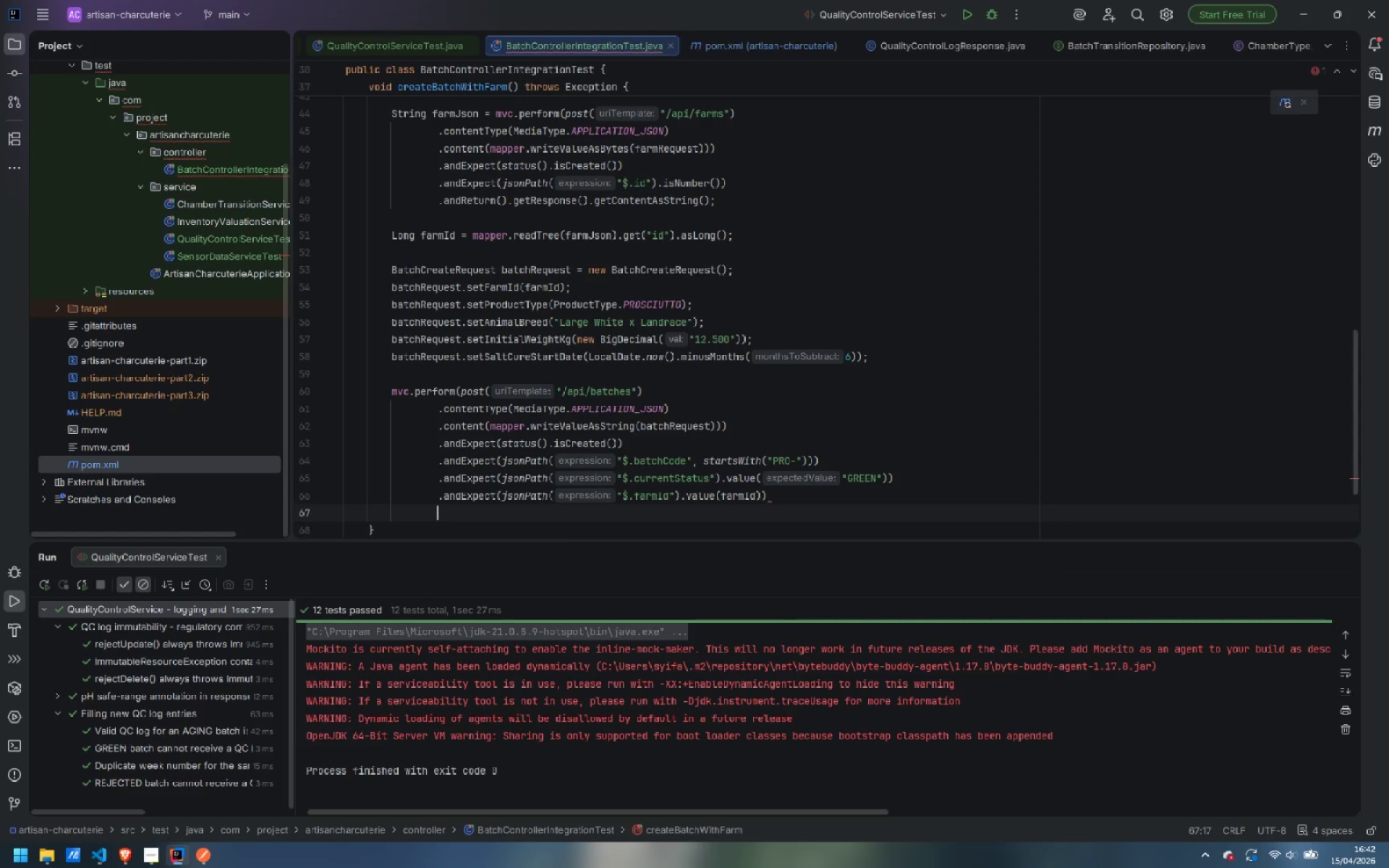 
type(.and)
 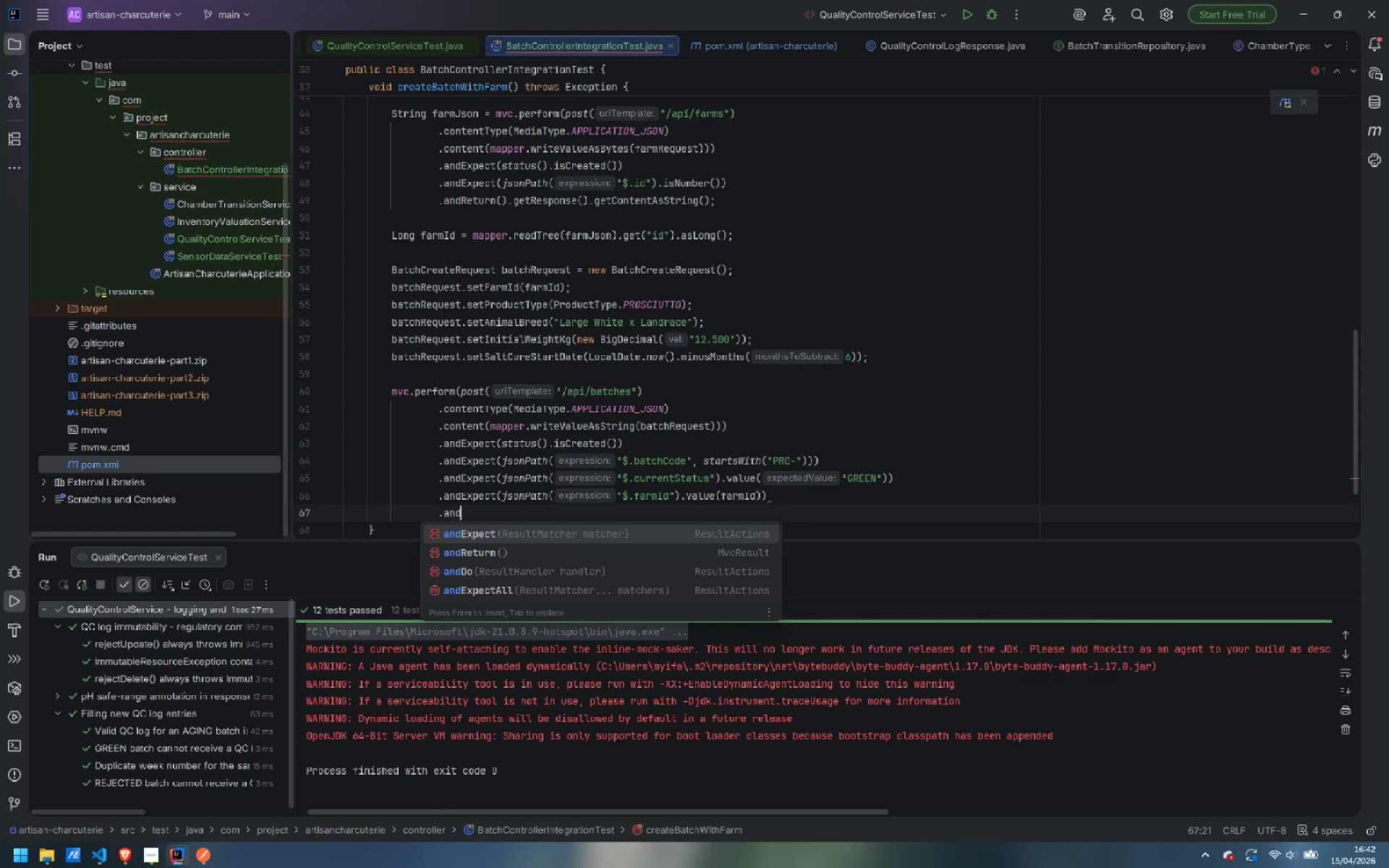 
key(Enter)
 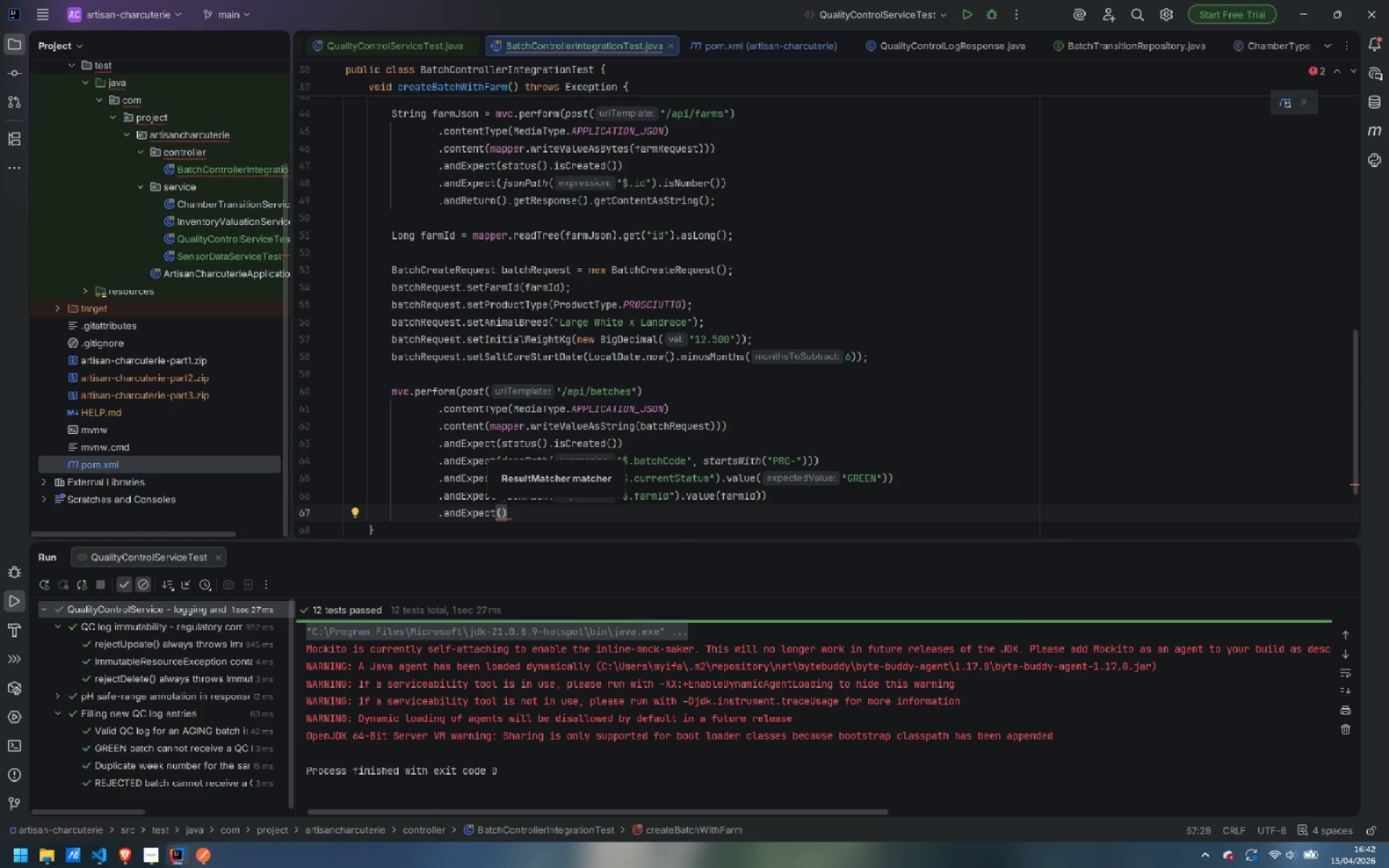 
type(js)
 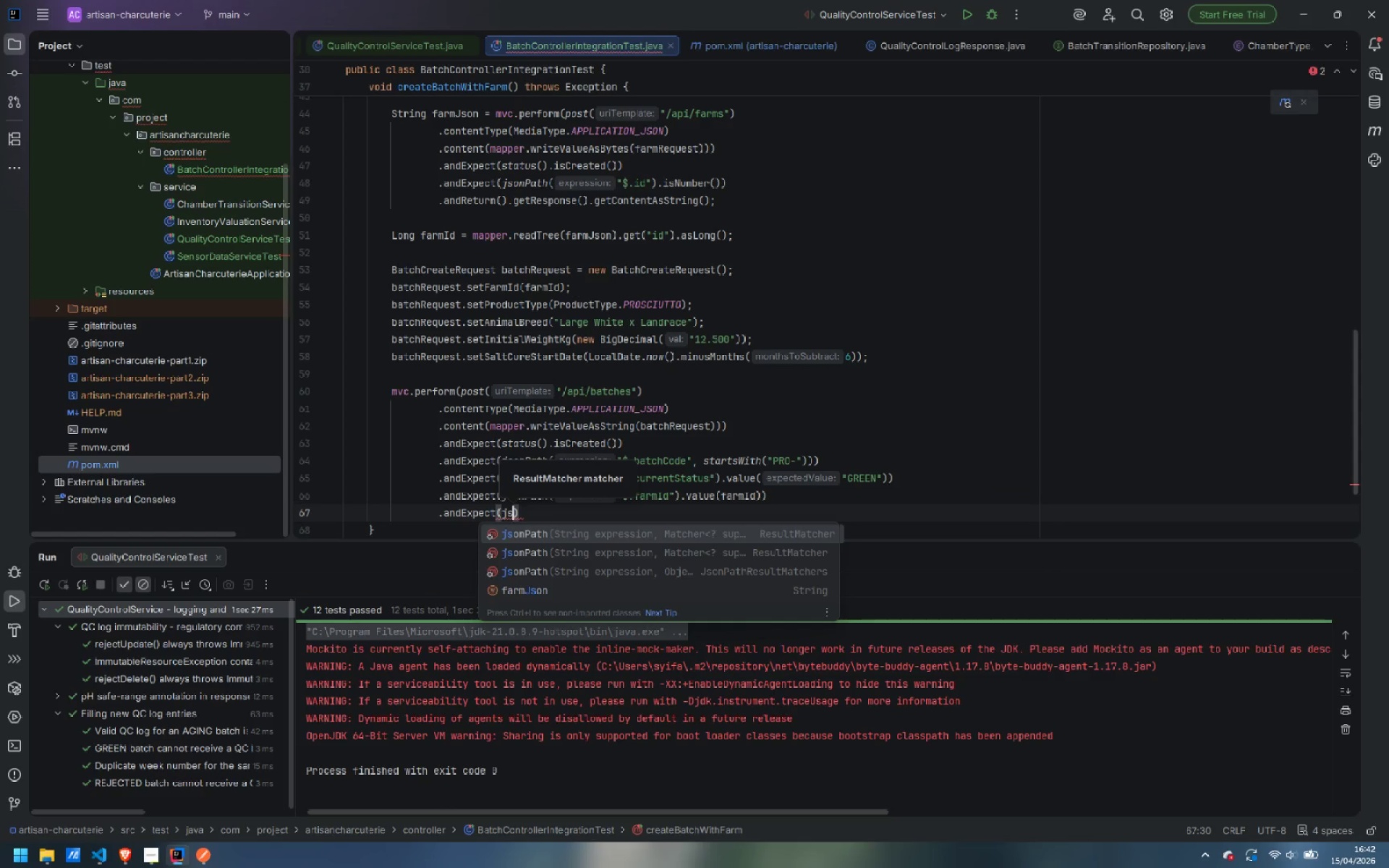 
key(Enter)
 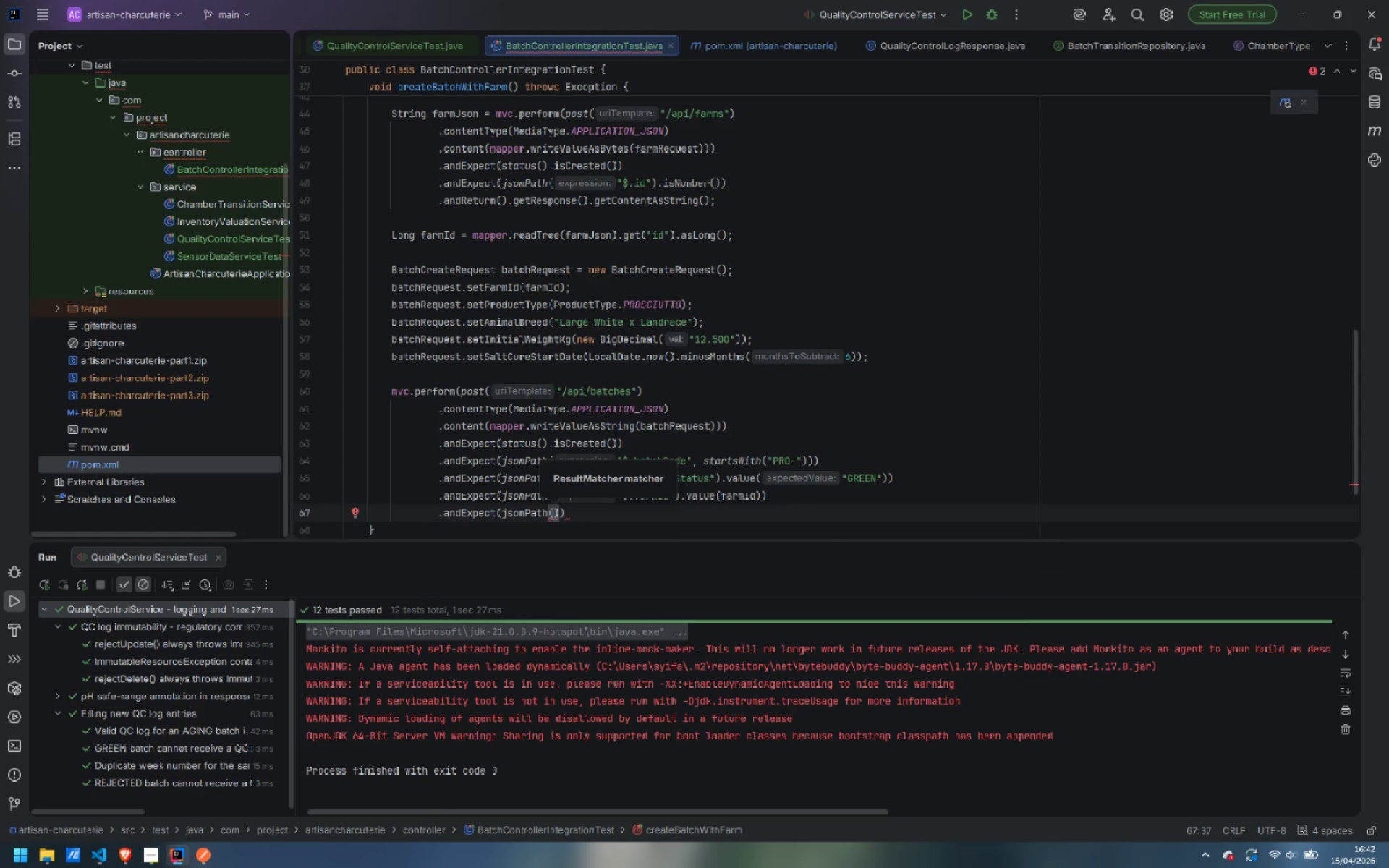 
type("$.targetAgingMonths)
 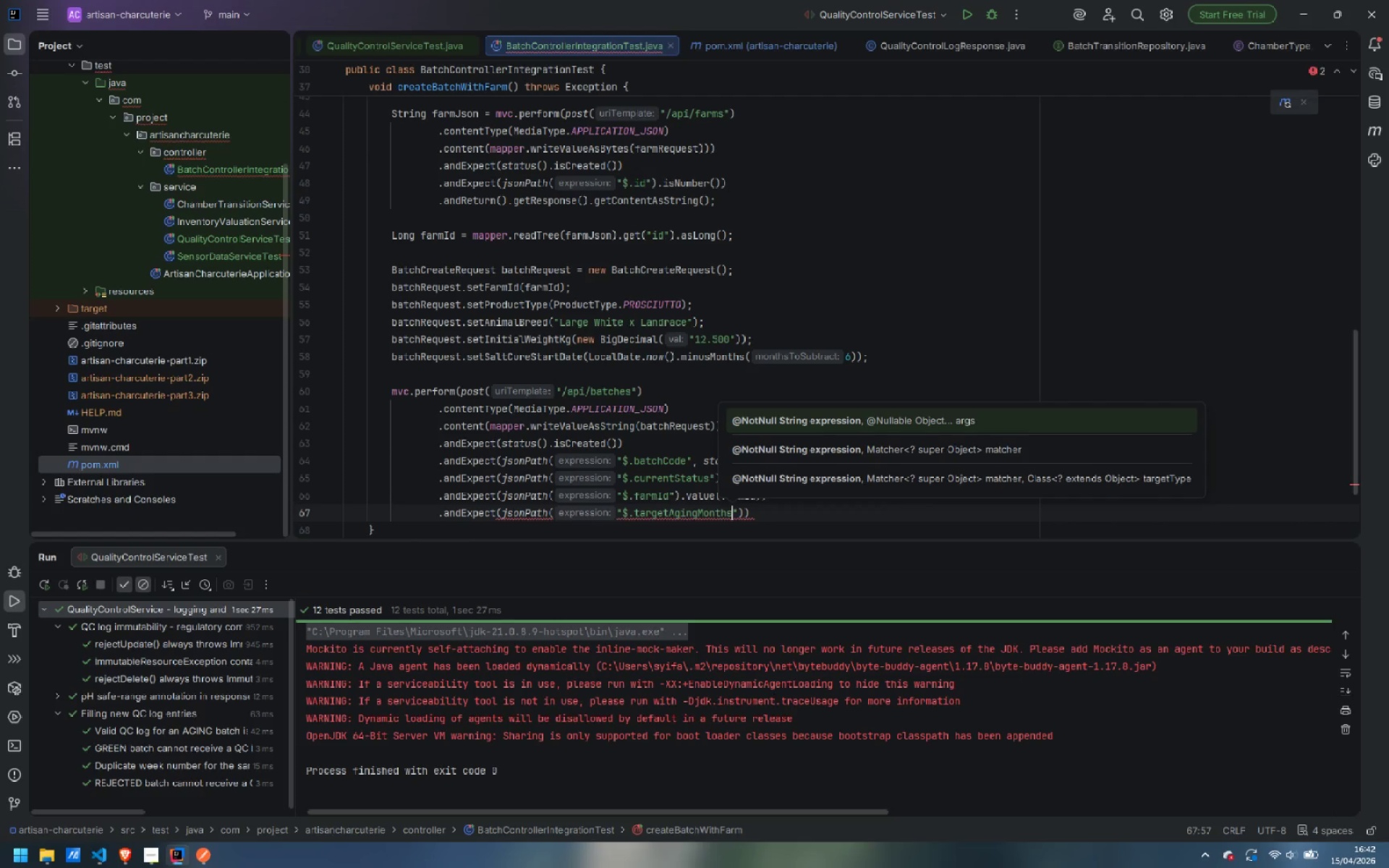 
key(ArrowRight)
 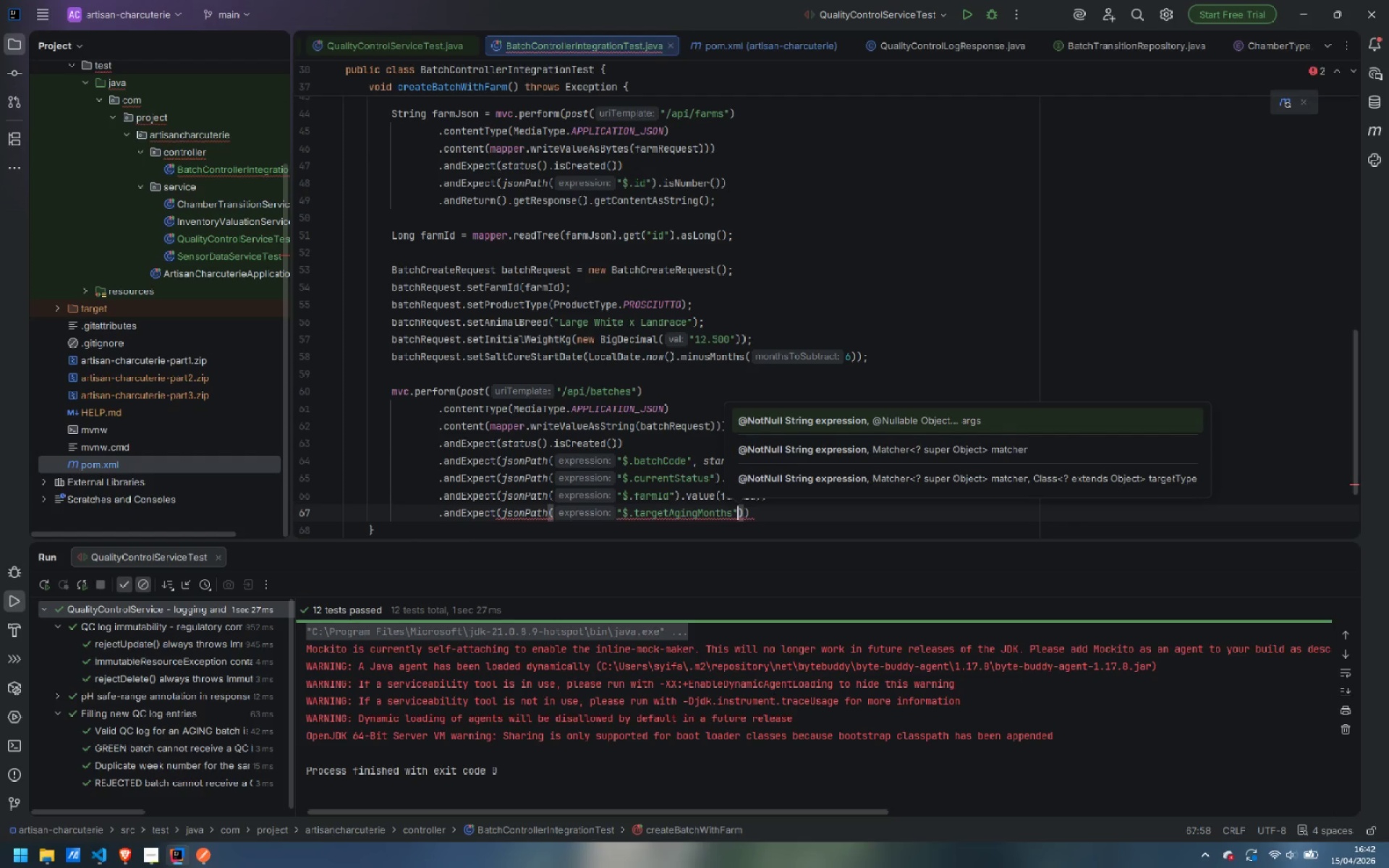 
key(Comma)
 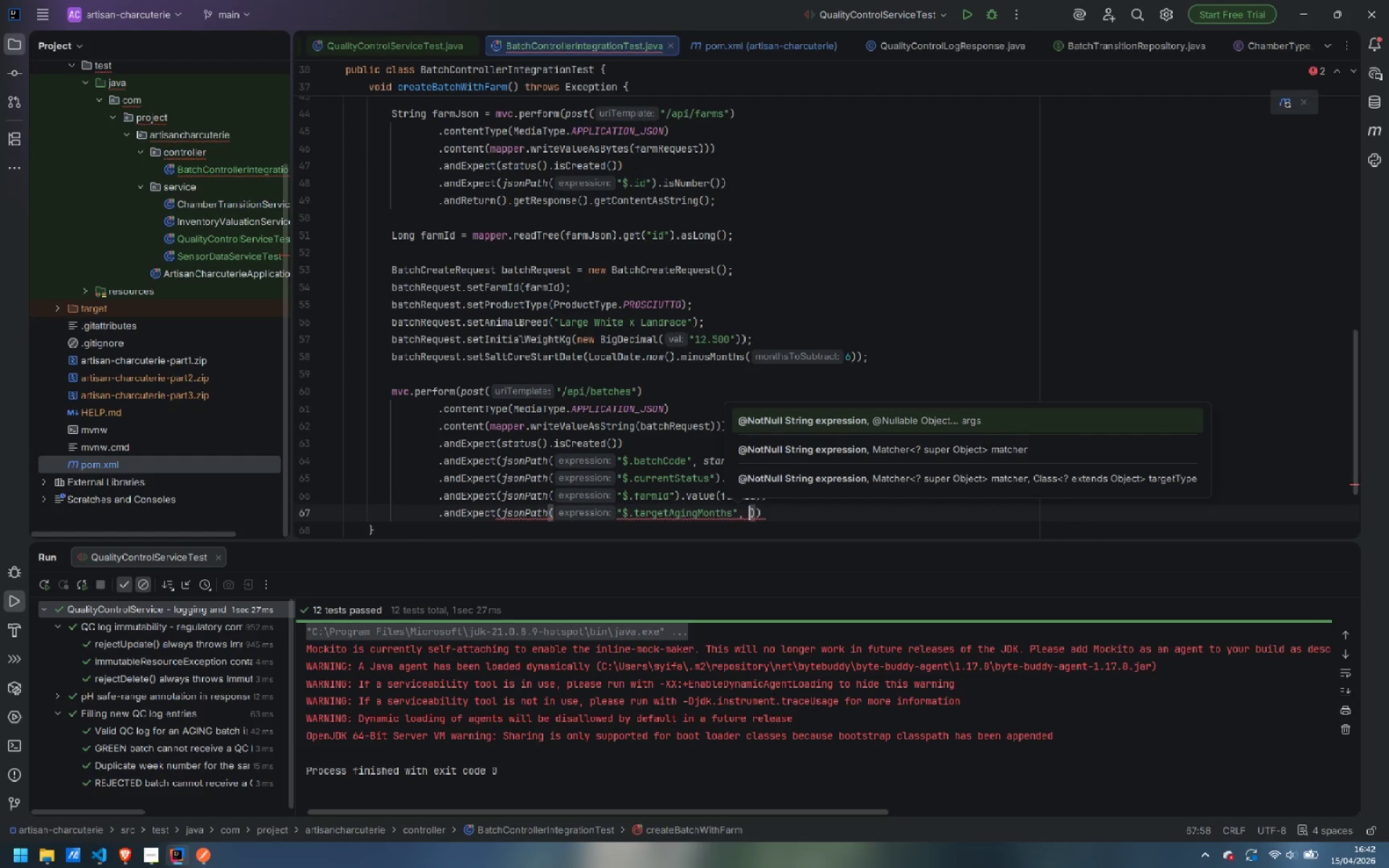 
key(Space)
 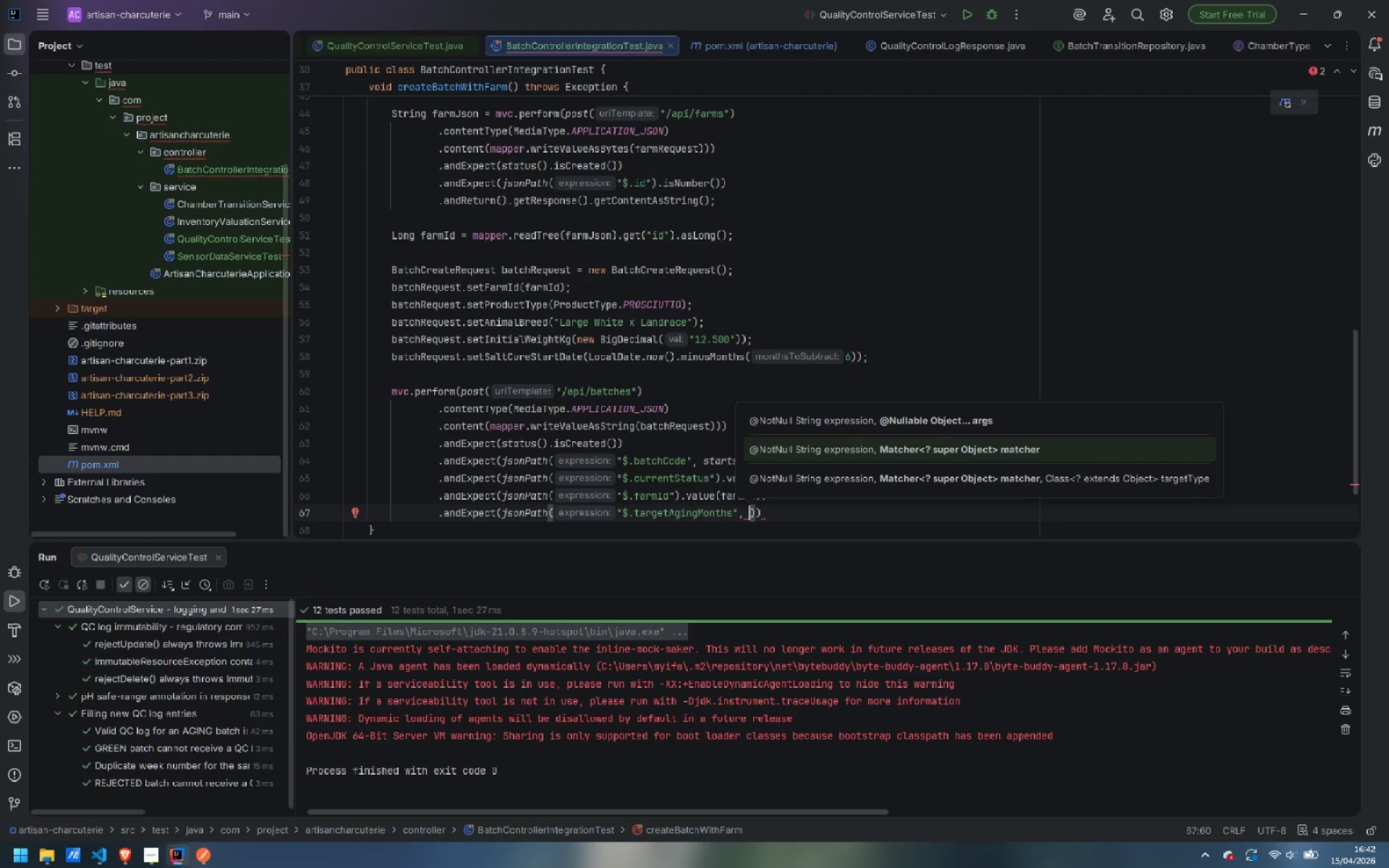 
key(Backspace)
 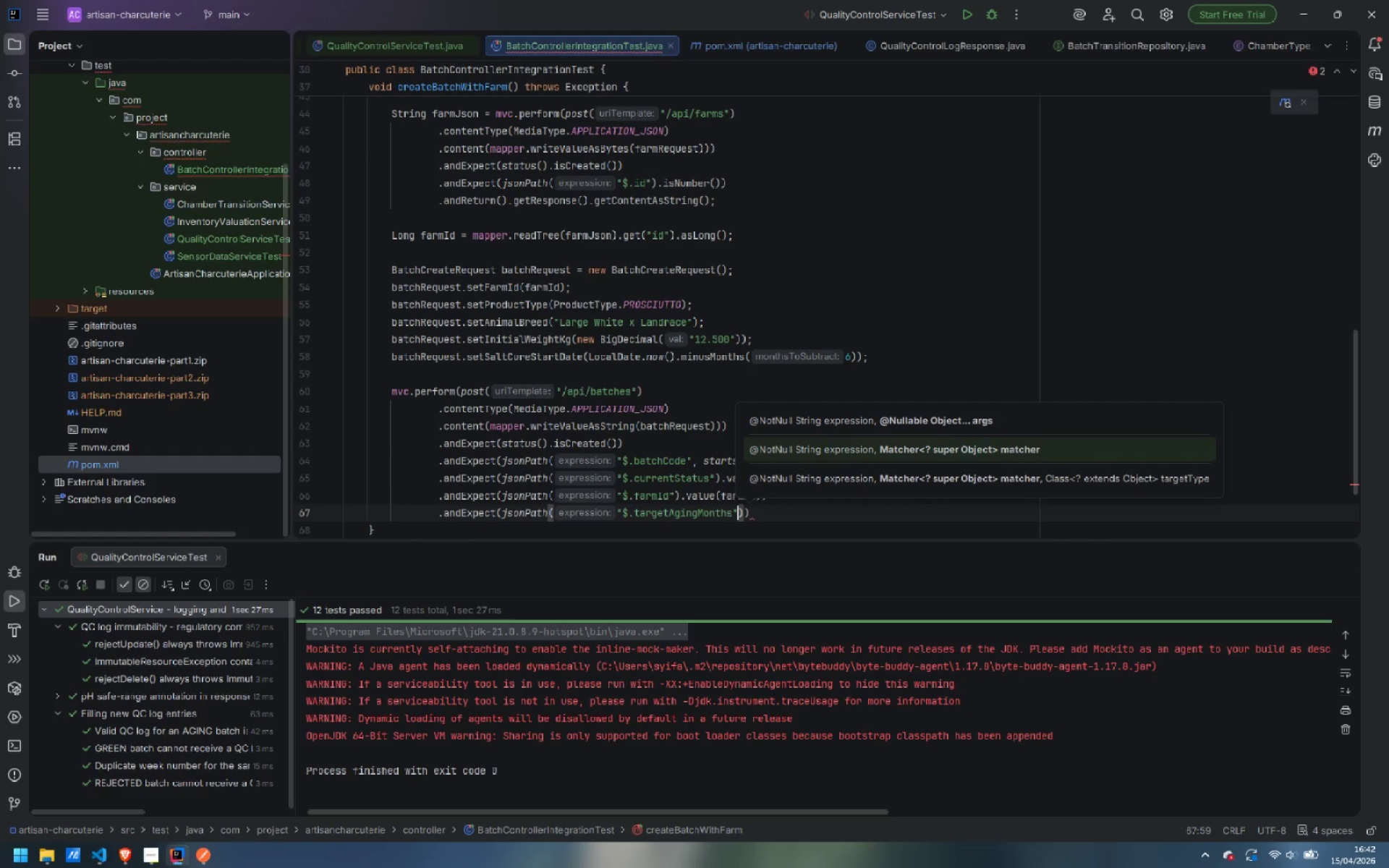 
key(Backspace)
 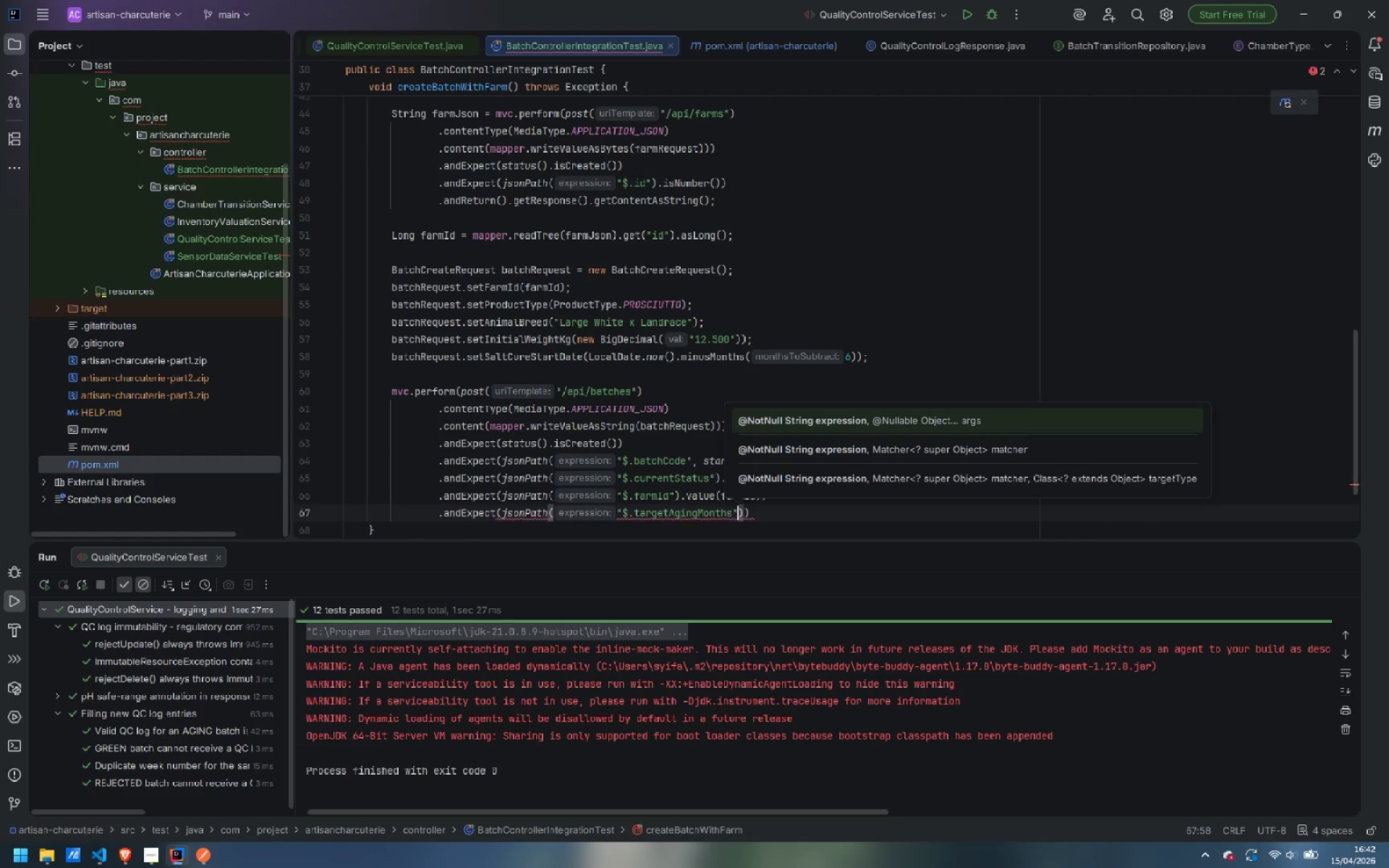 
key(ArrowRight)
 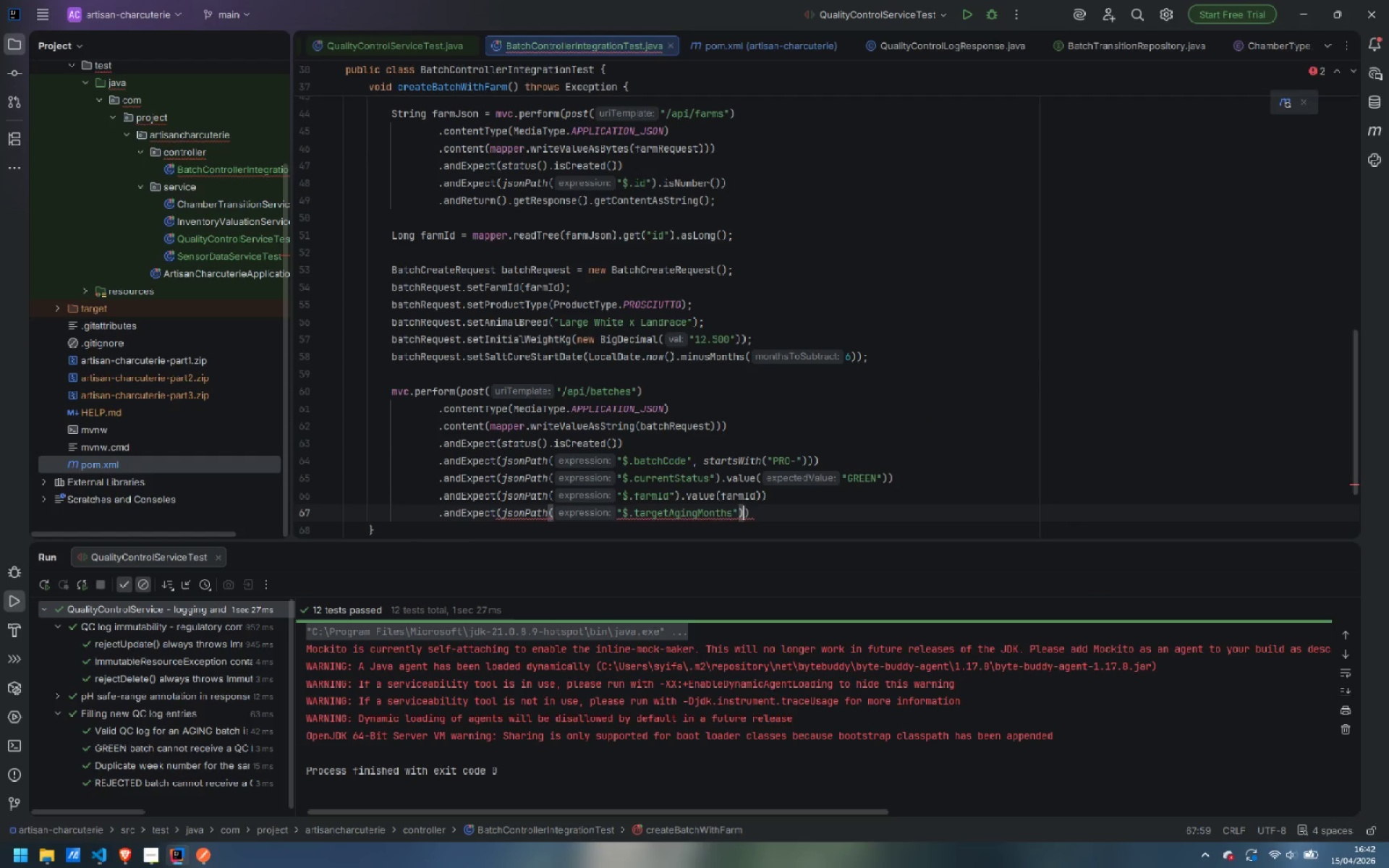 
type(.val)
 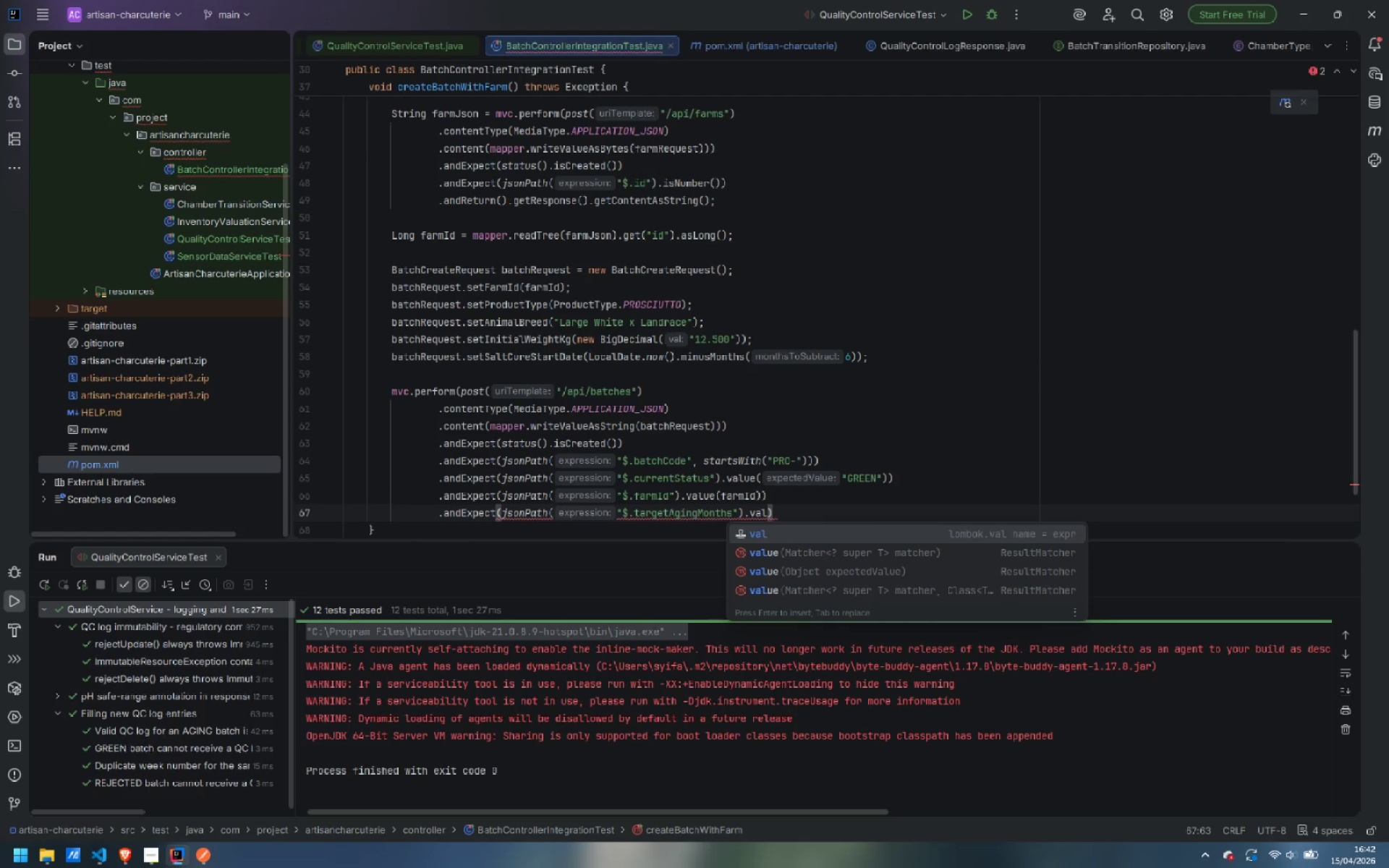 
key(ArrowDown)
 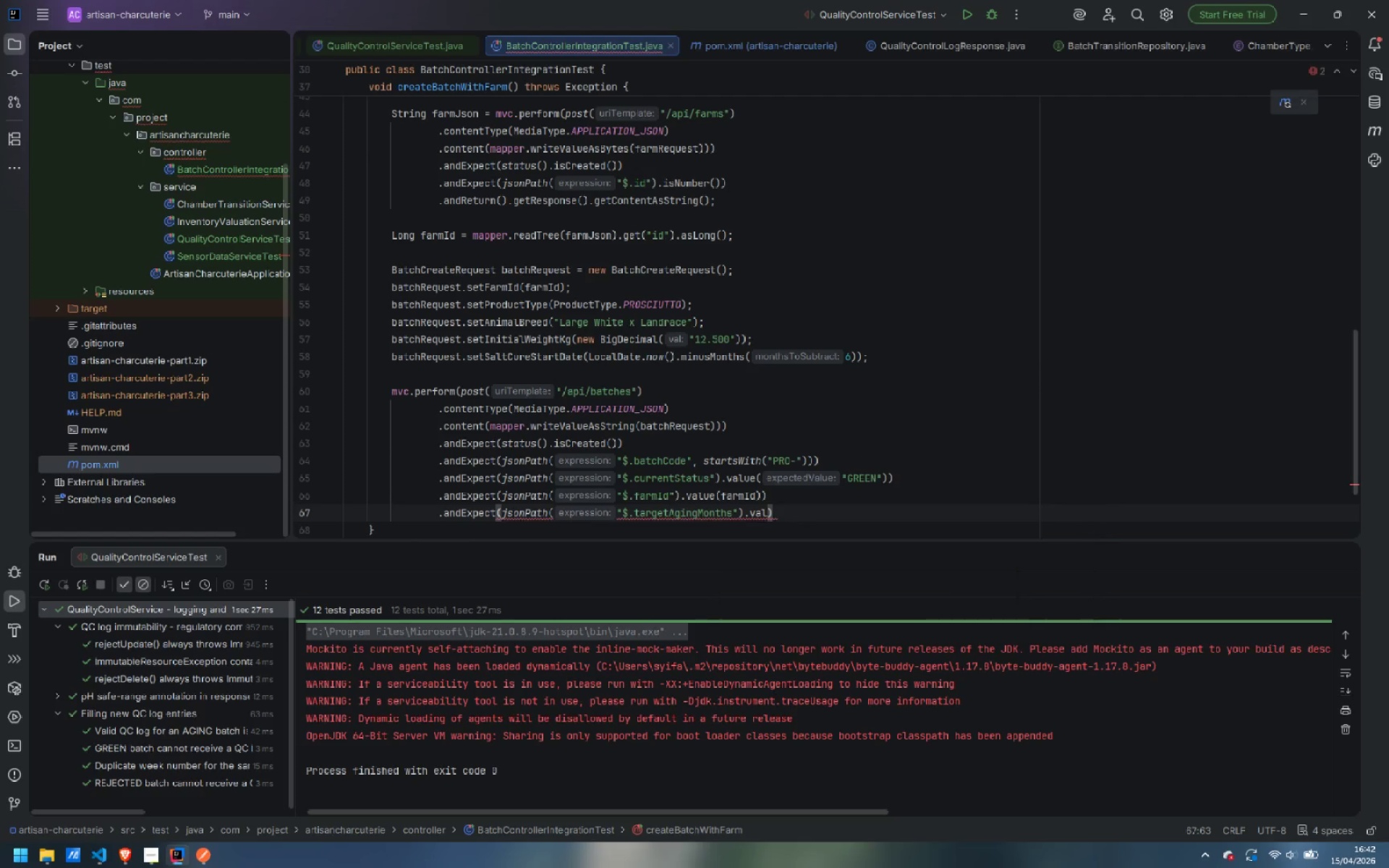 
key(Enter)
 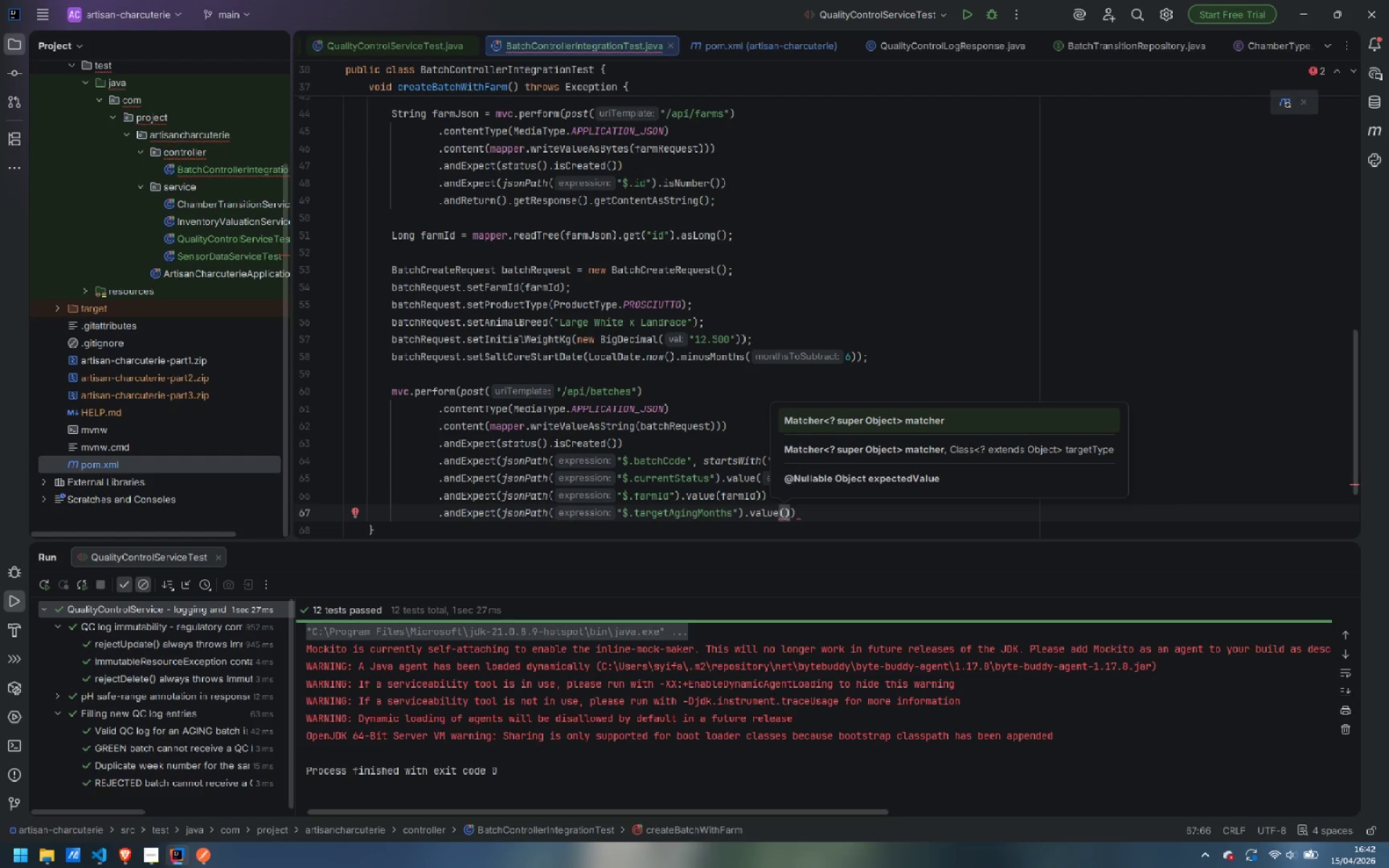 
type(24)
 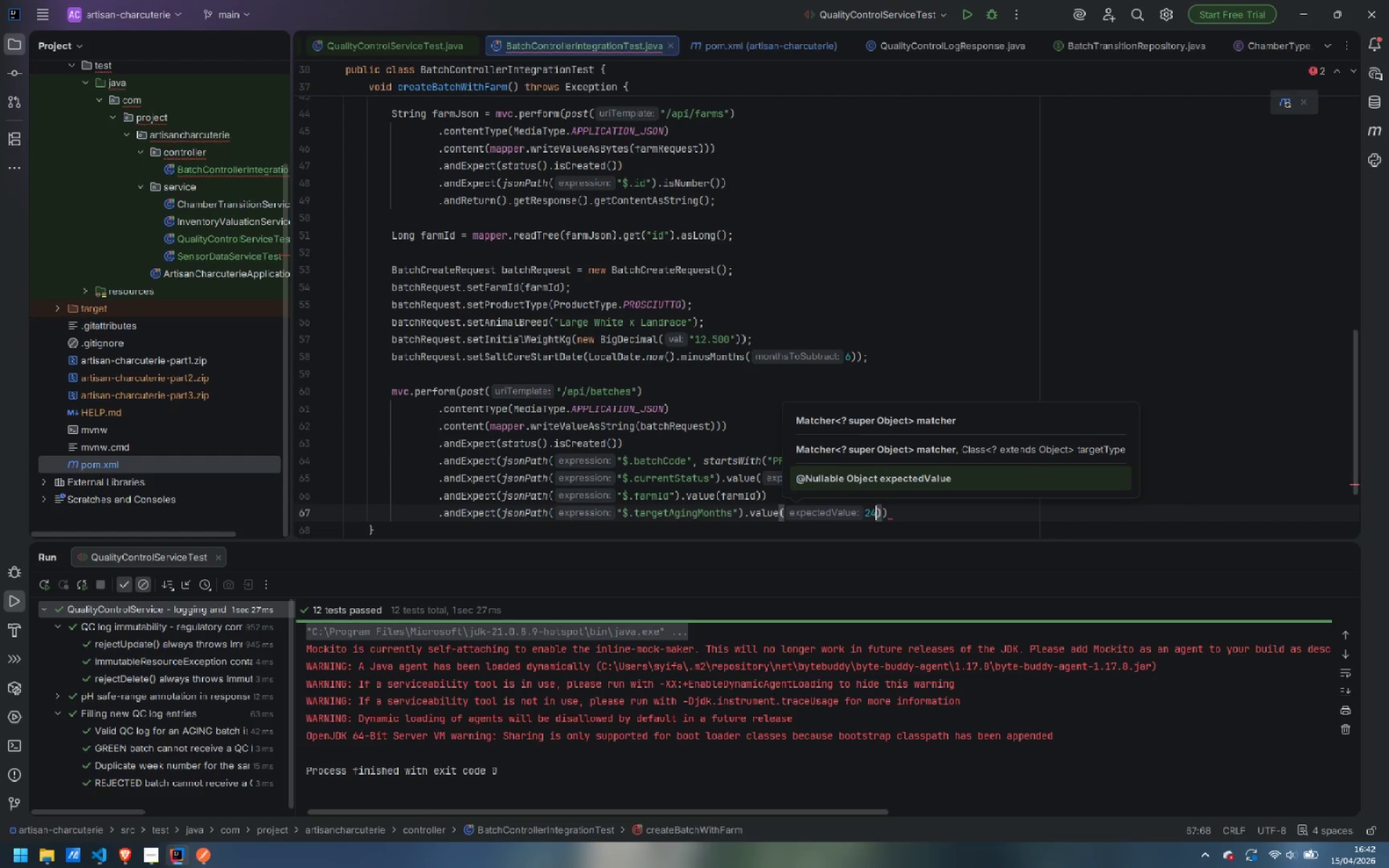 
key(ArrowRight)
 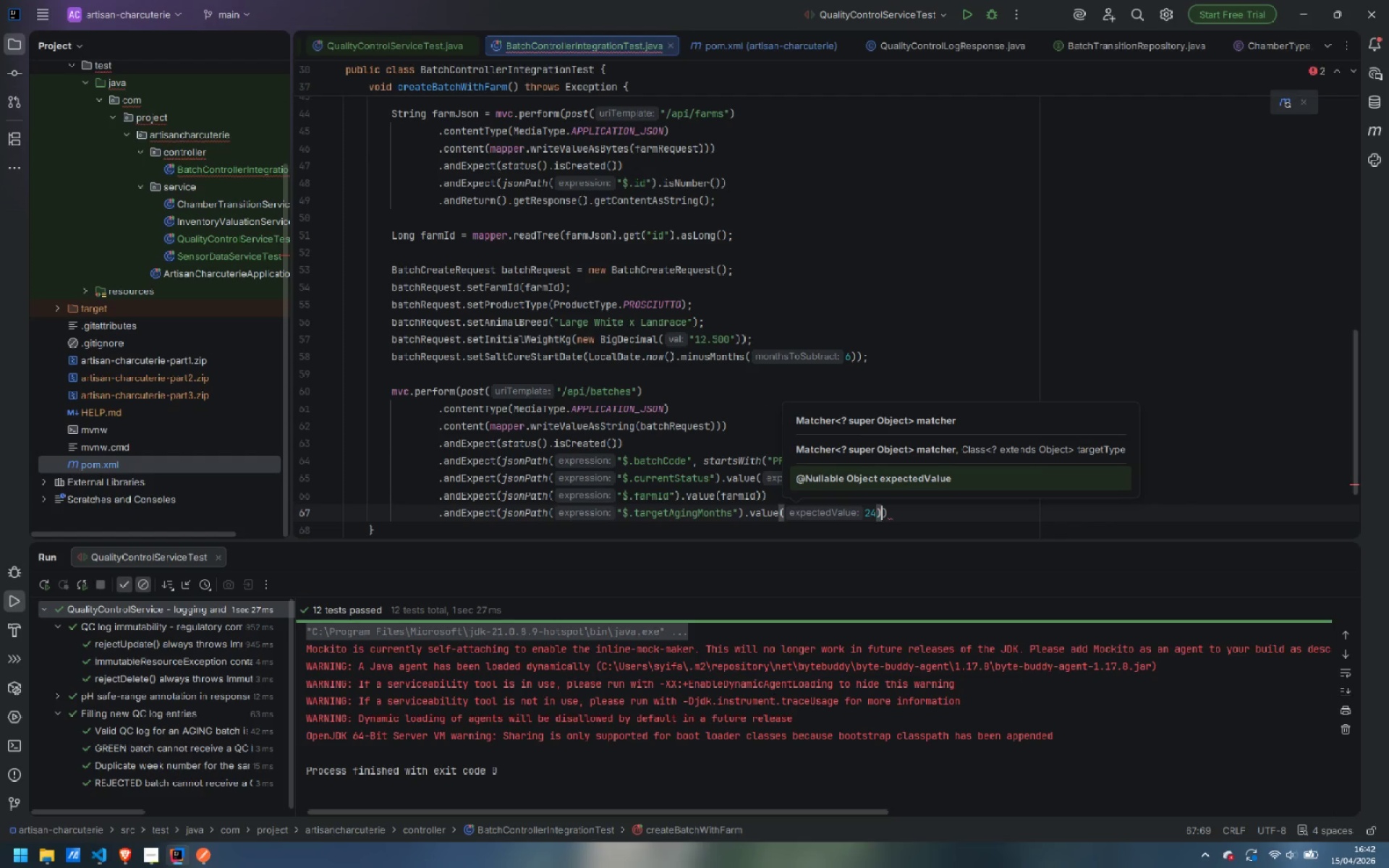 
key(ArrowRight)
 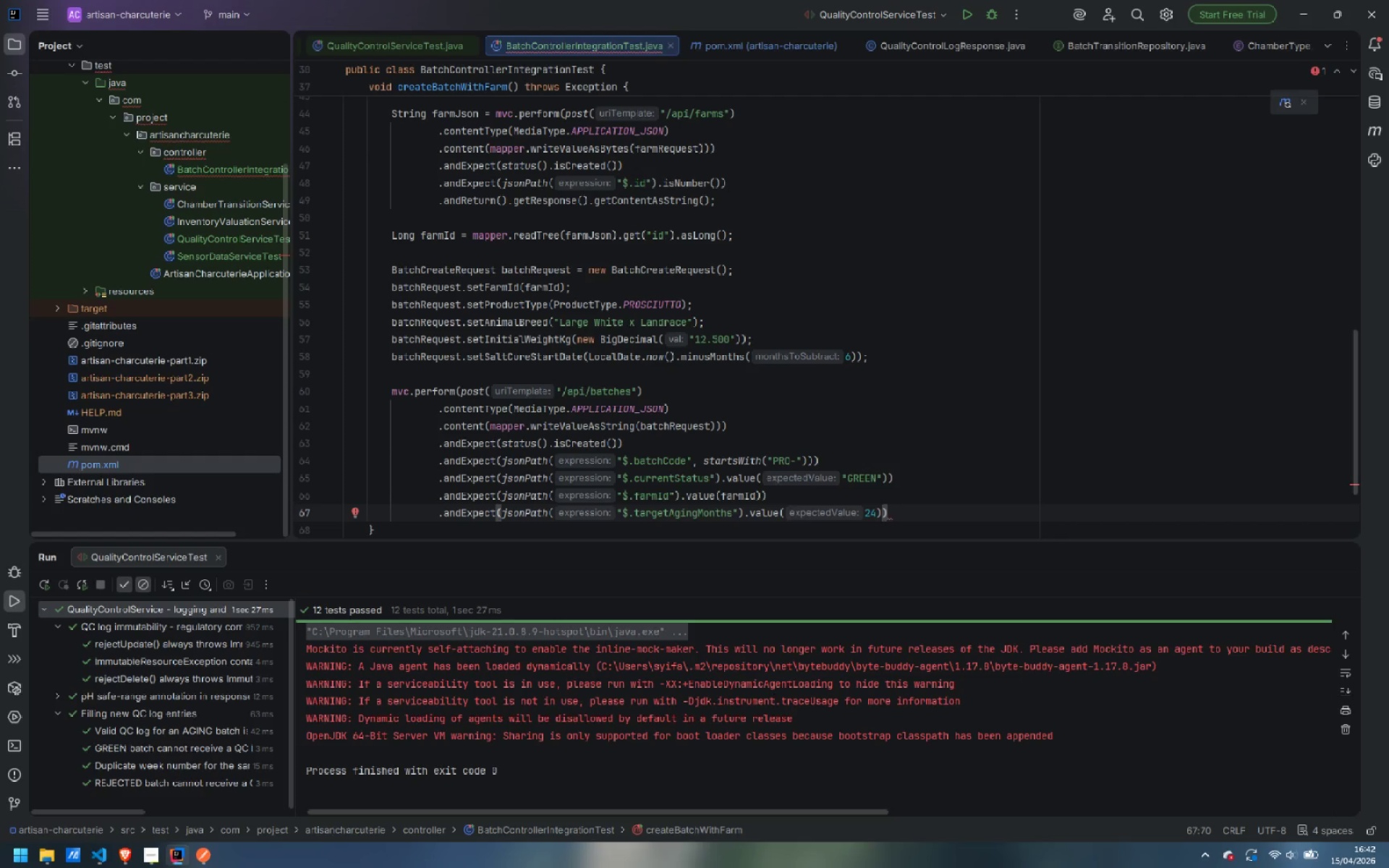 
key(Semicolon)
 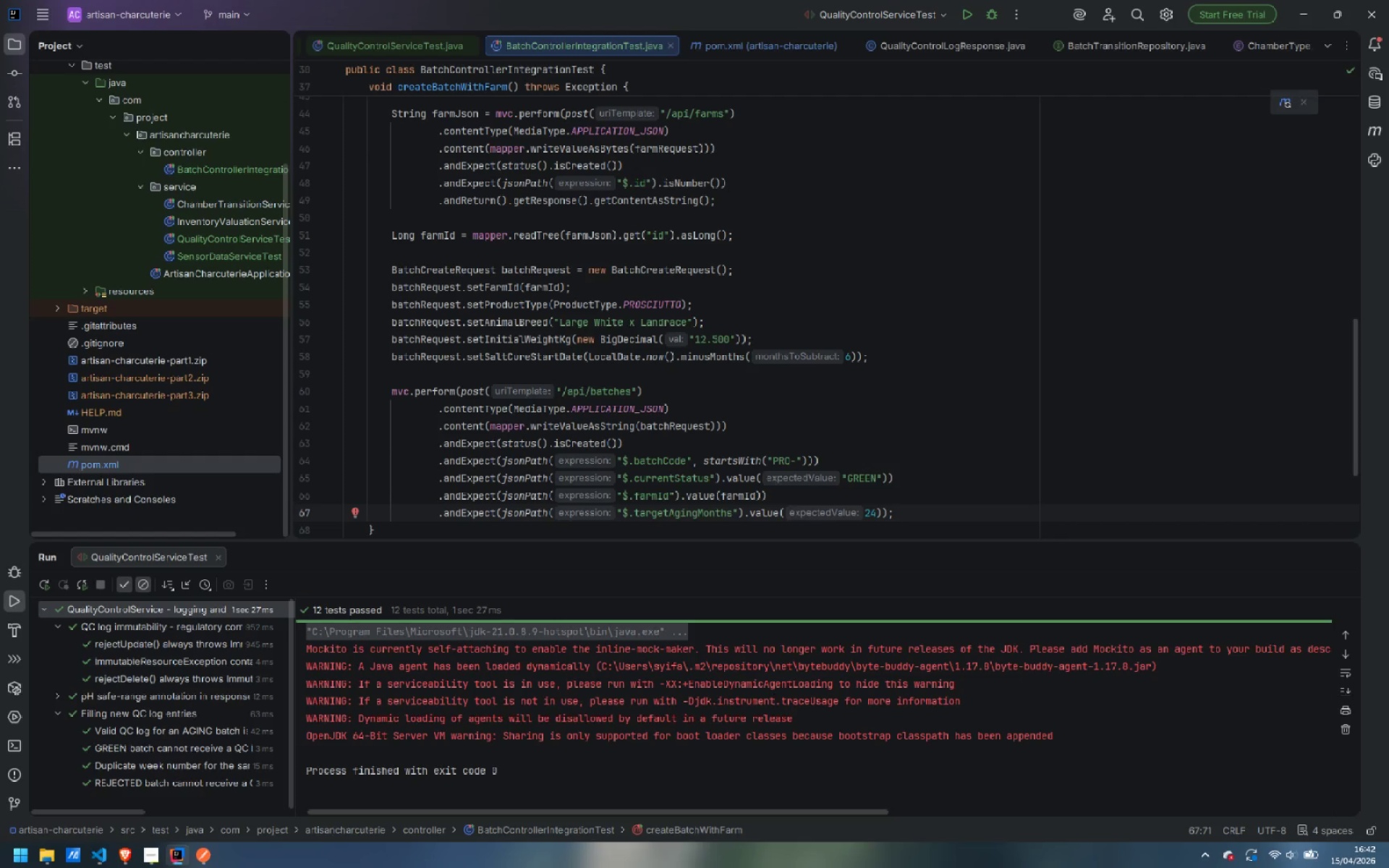 
scroll: coordinate [802, 483], scroll_direction: down, amount: 1.0
 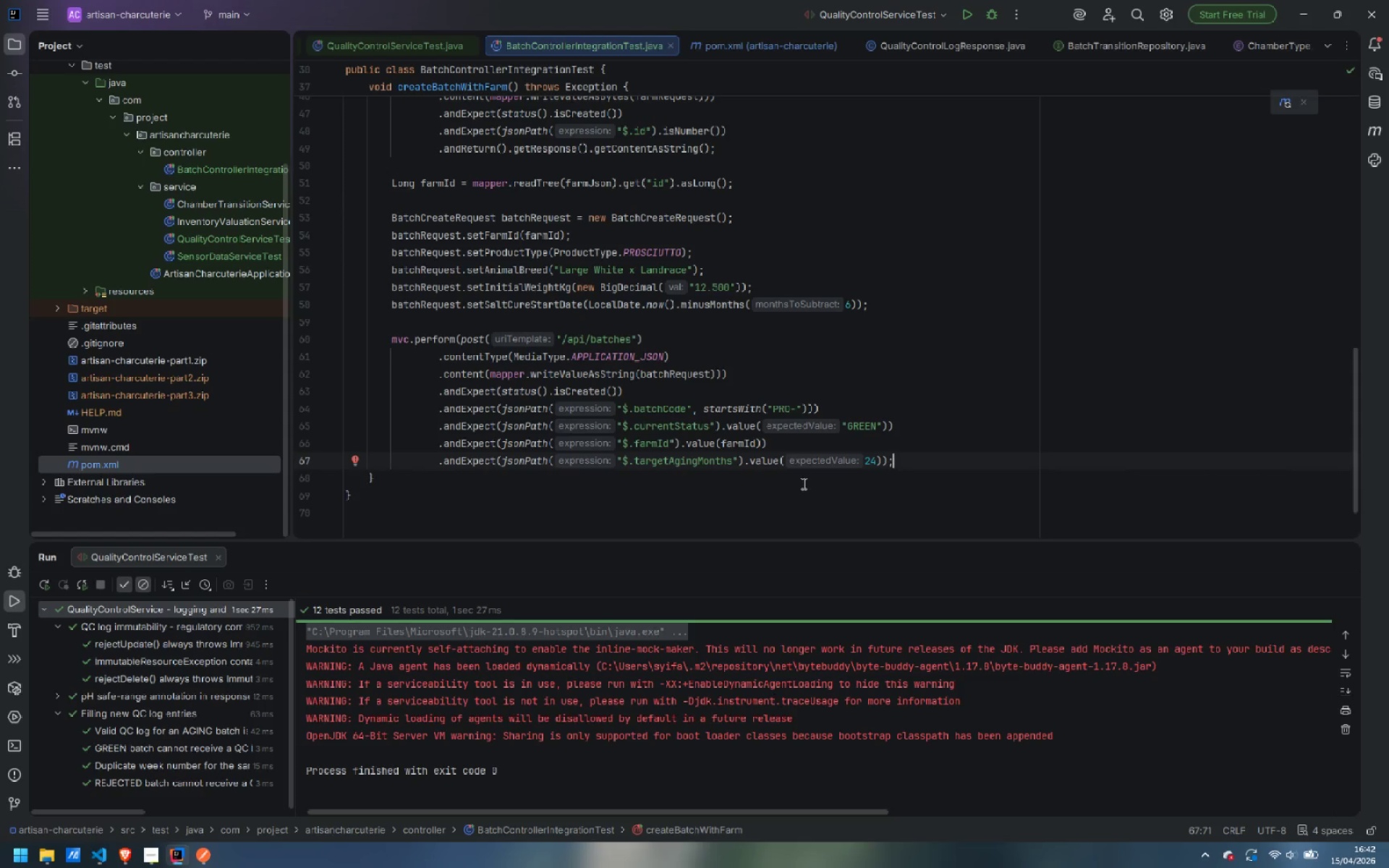 
key(ArrowDown)
 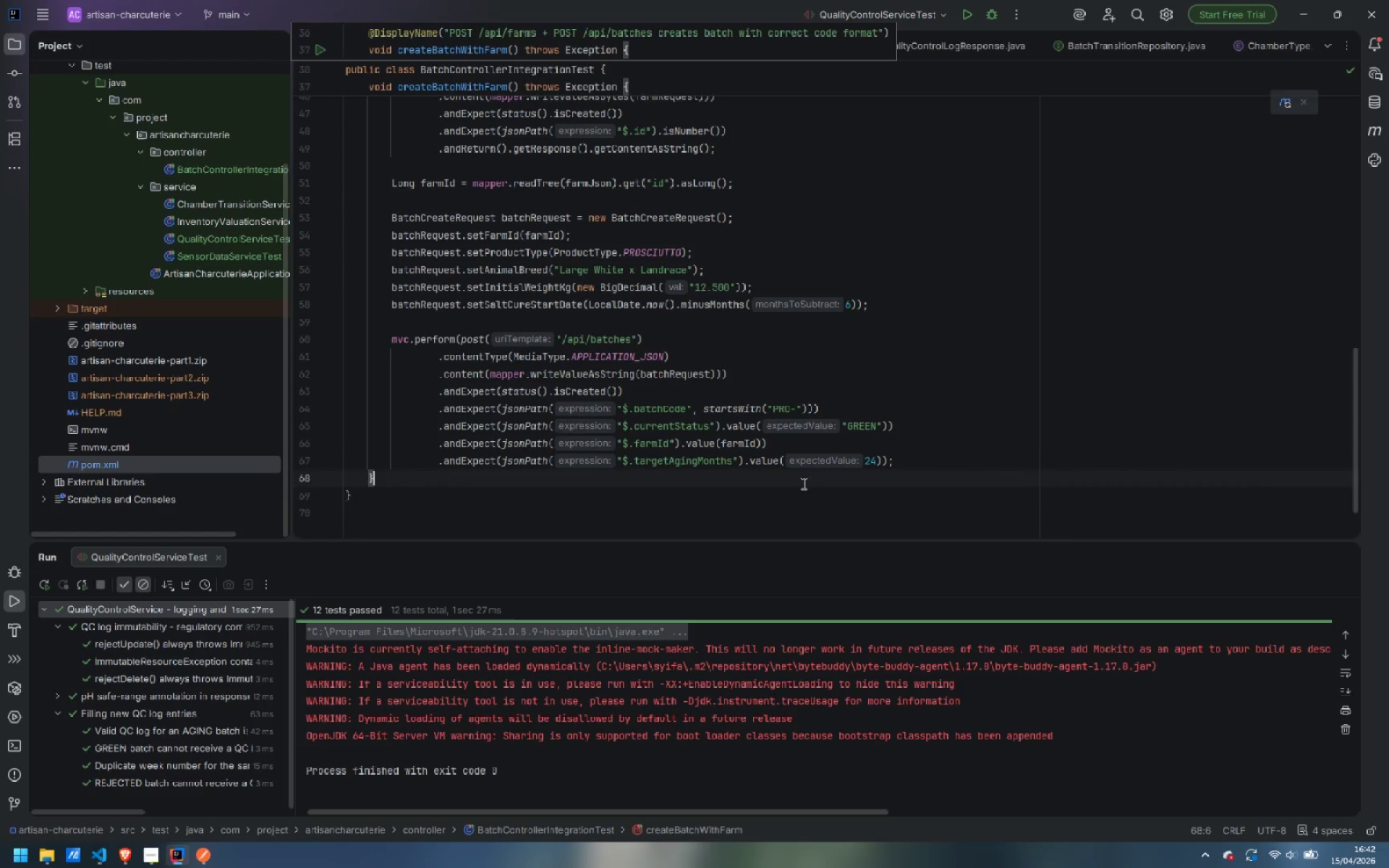 
key(Enter)
 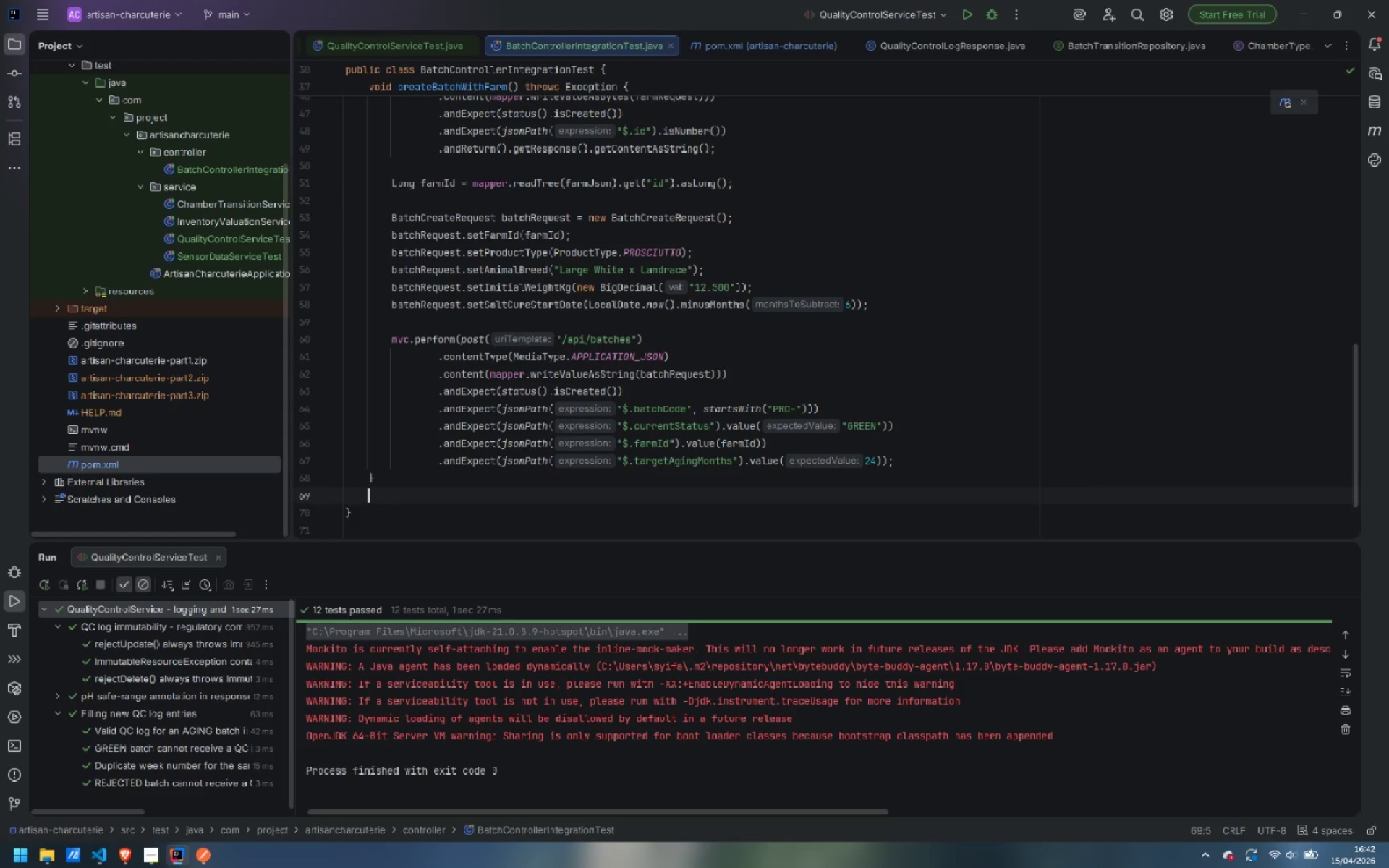 
key(Enter)
 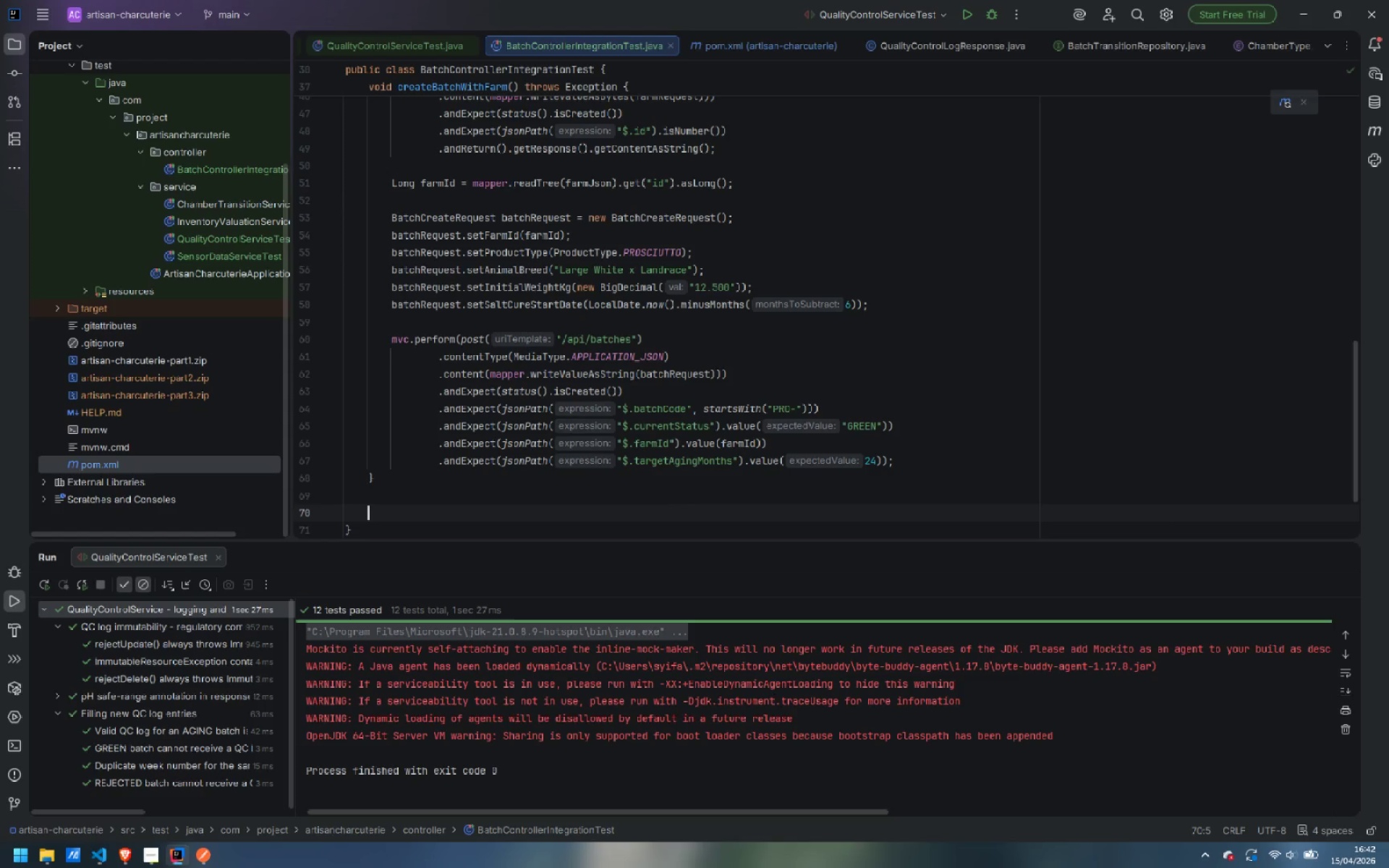 
type(@Test)
 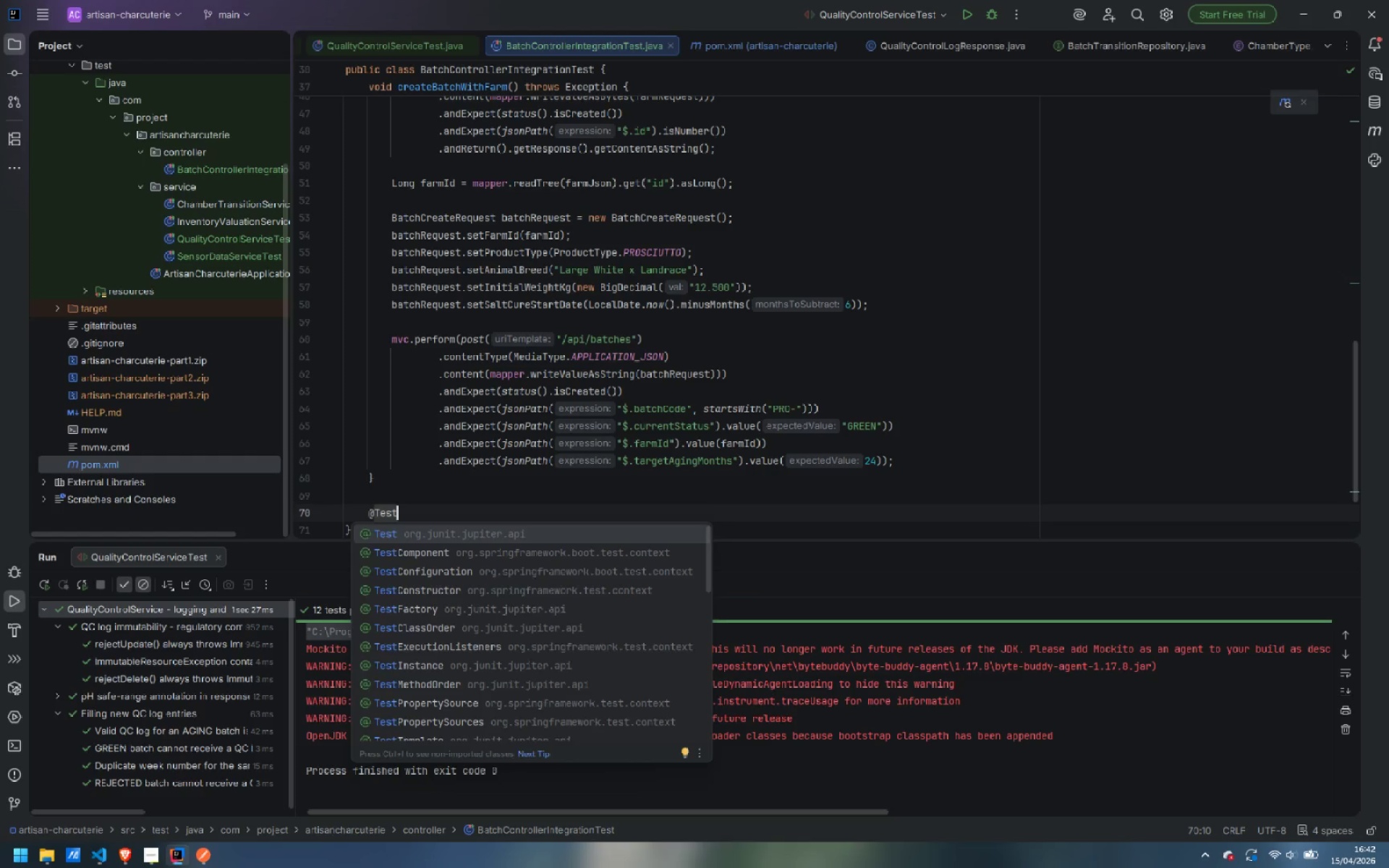 
key(Enter)
 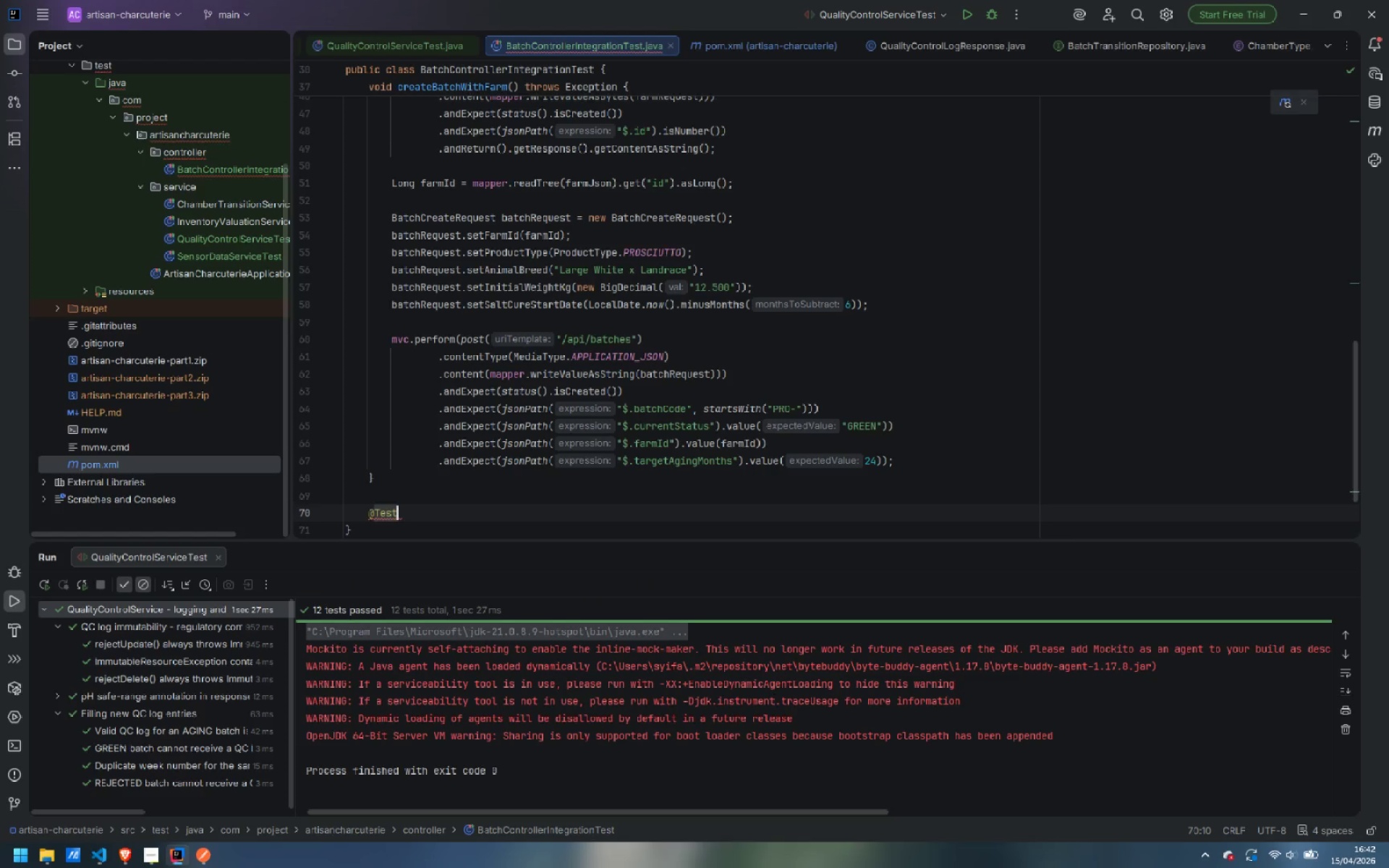 
key(Enter)
 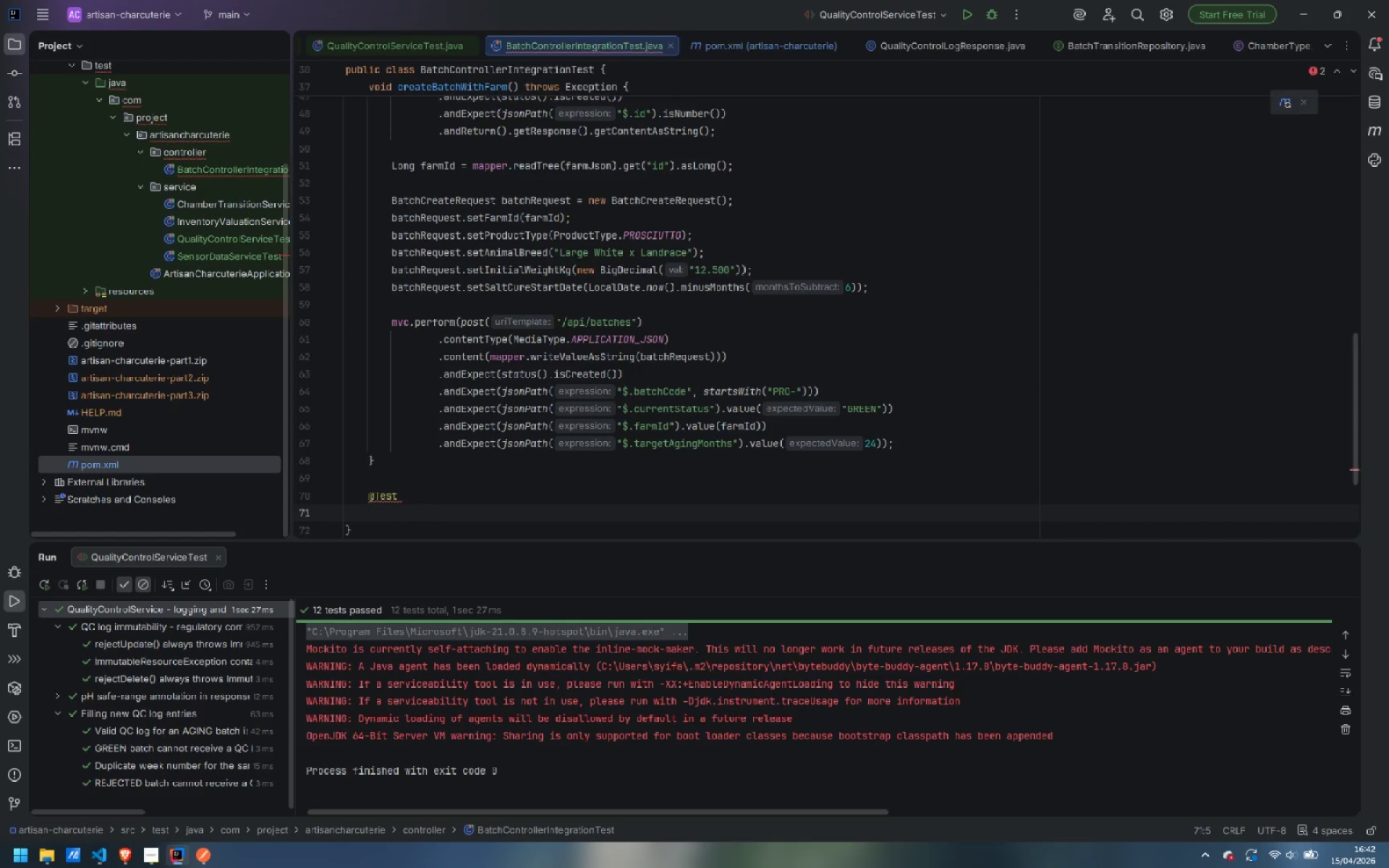 
type(@Displ)
 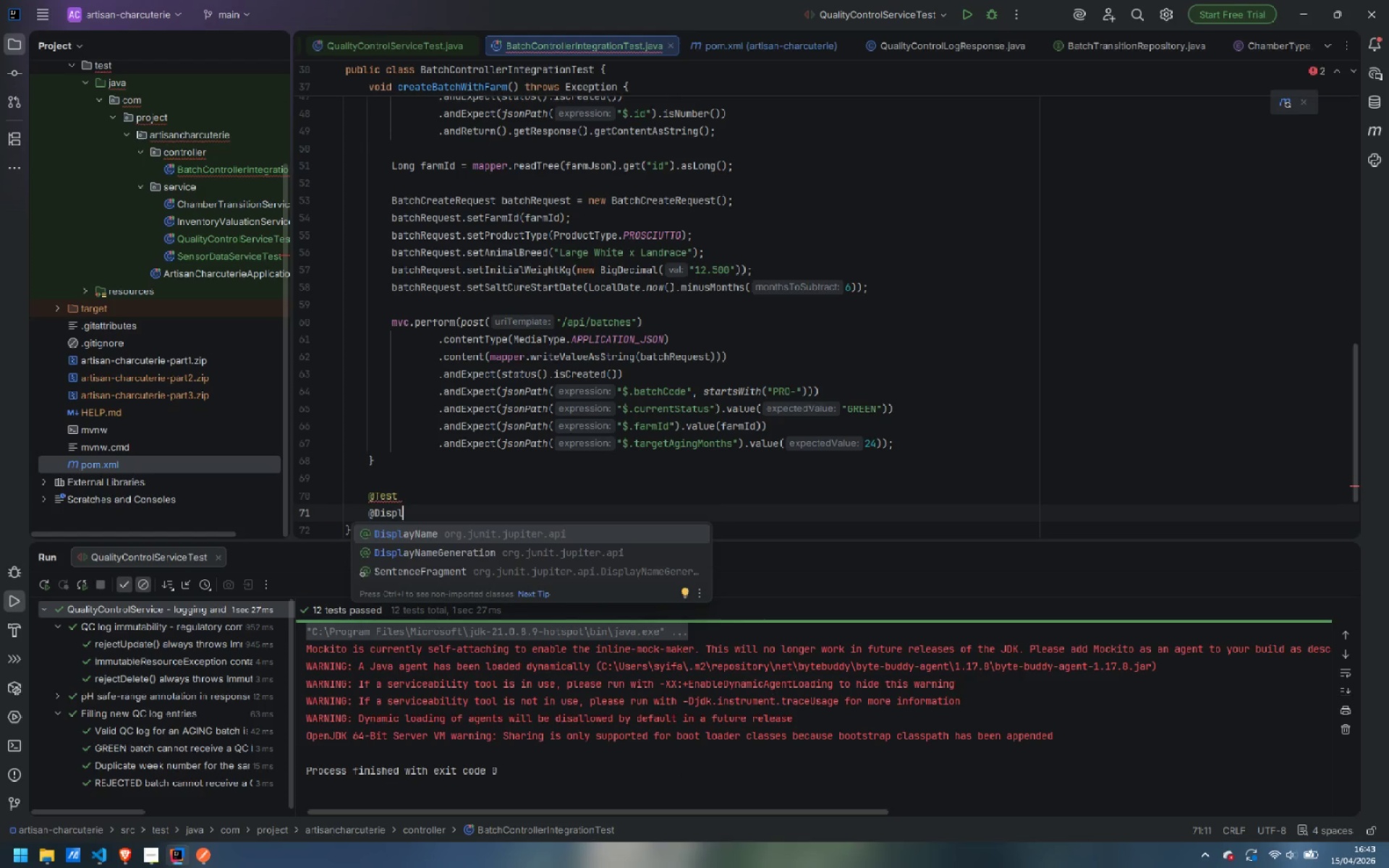 
key(Enter)
 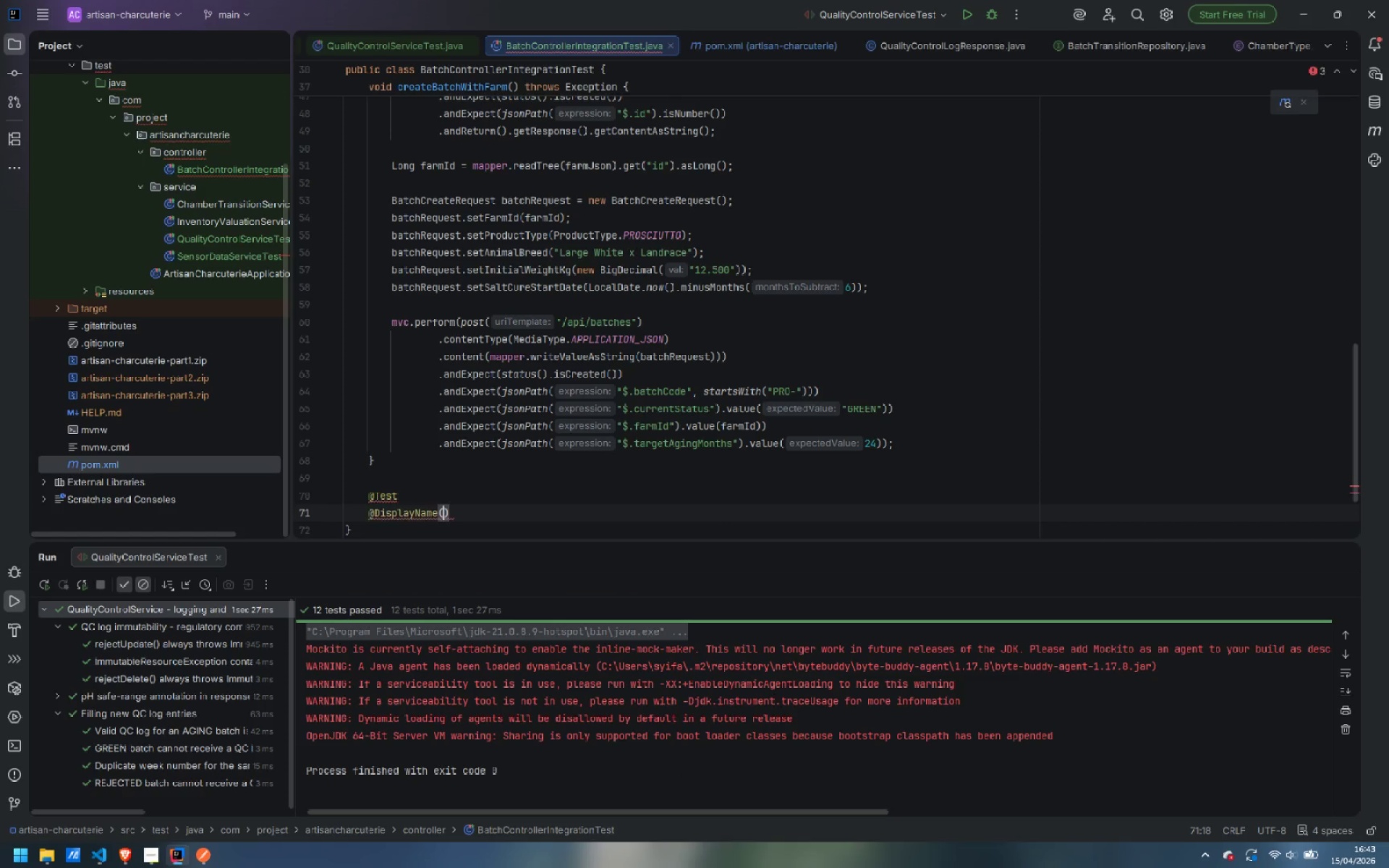 
type("POST /api/batches with non-existent farm returns 400)
key(Backspace)
type(4)
 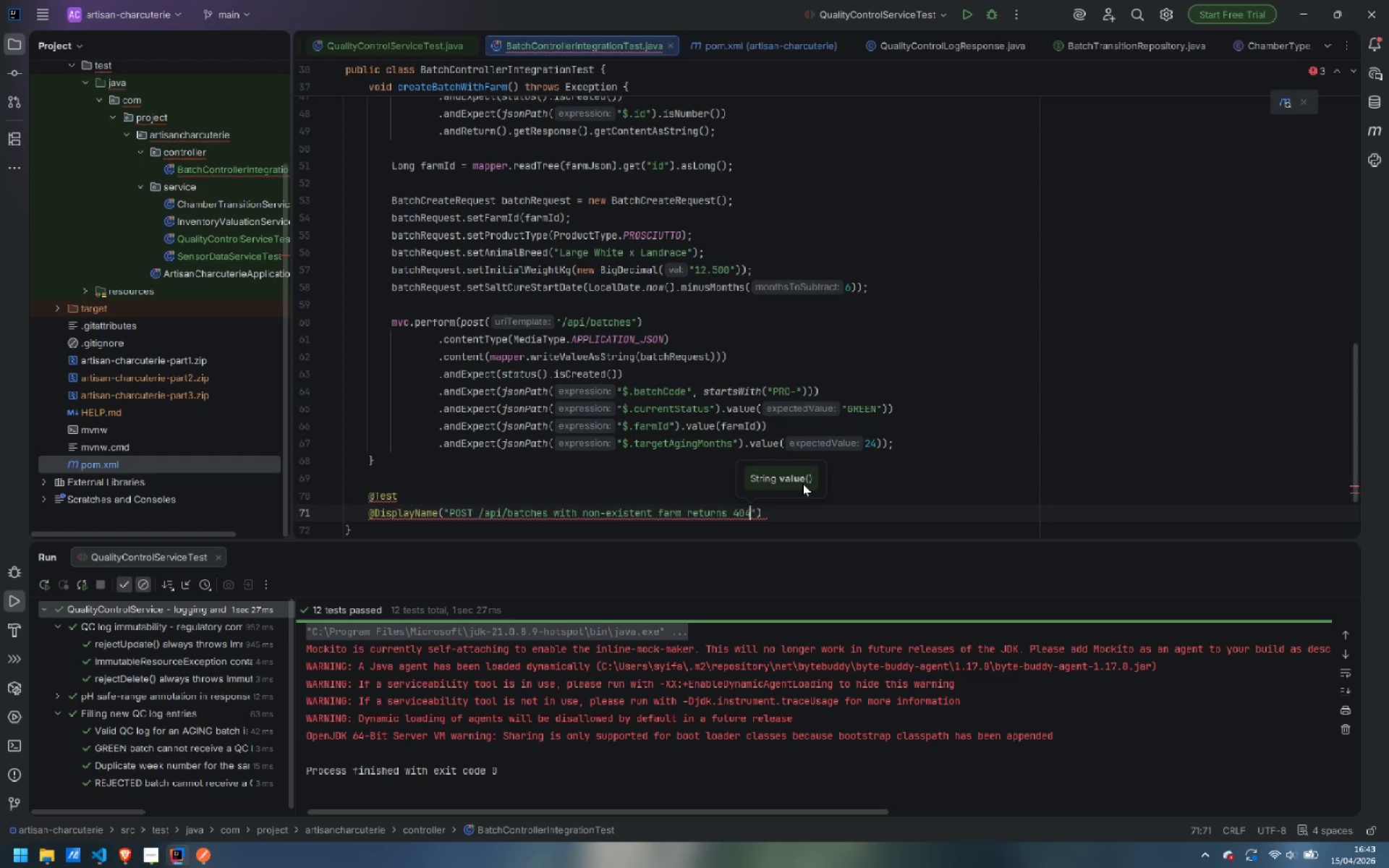 
key(ArrowRight)
 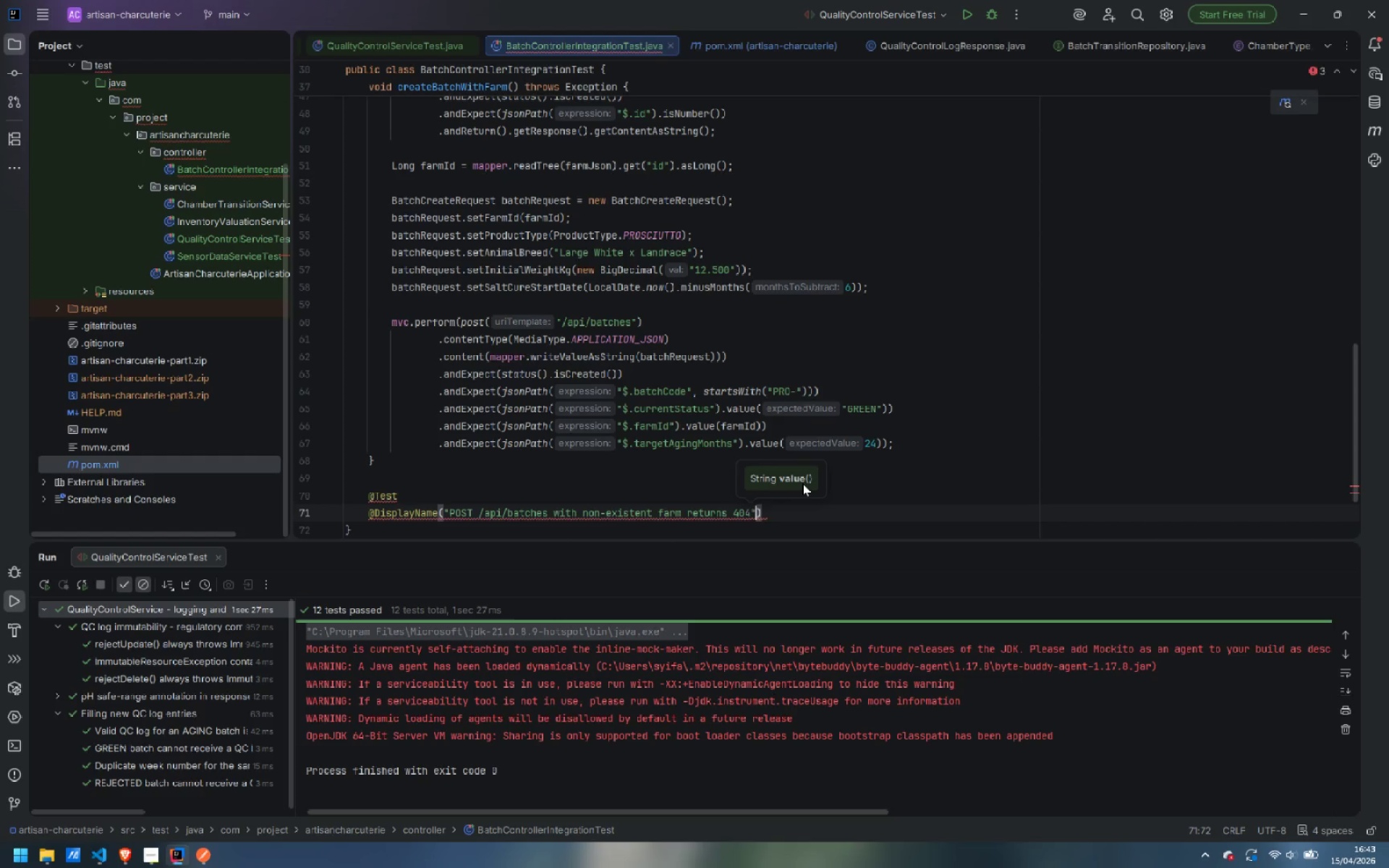 
key(ArrowRight)
 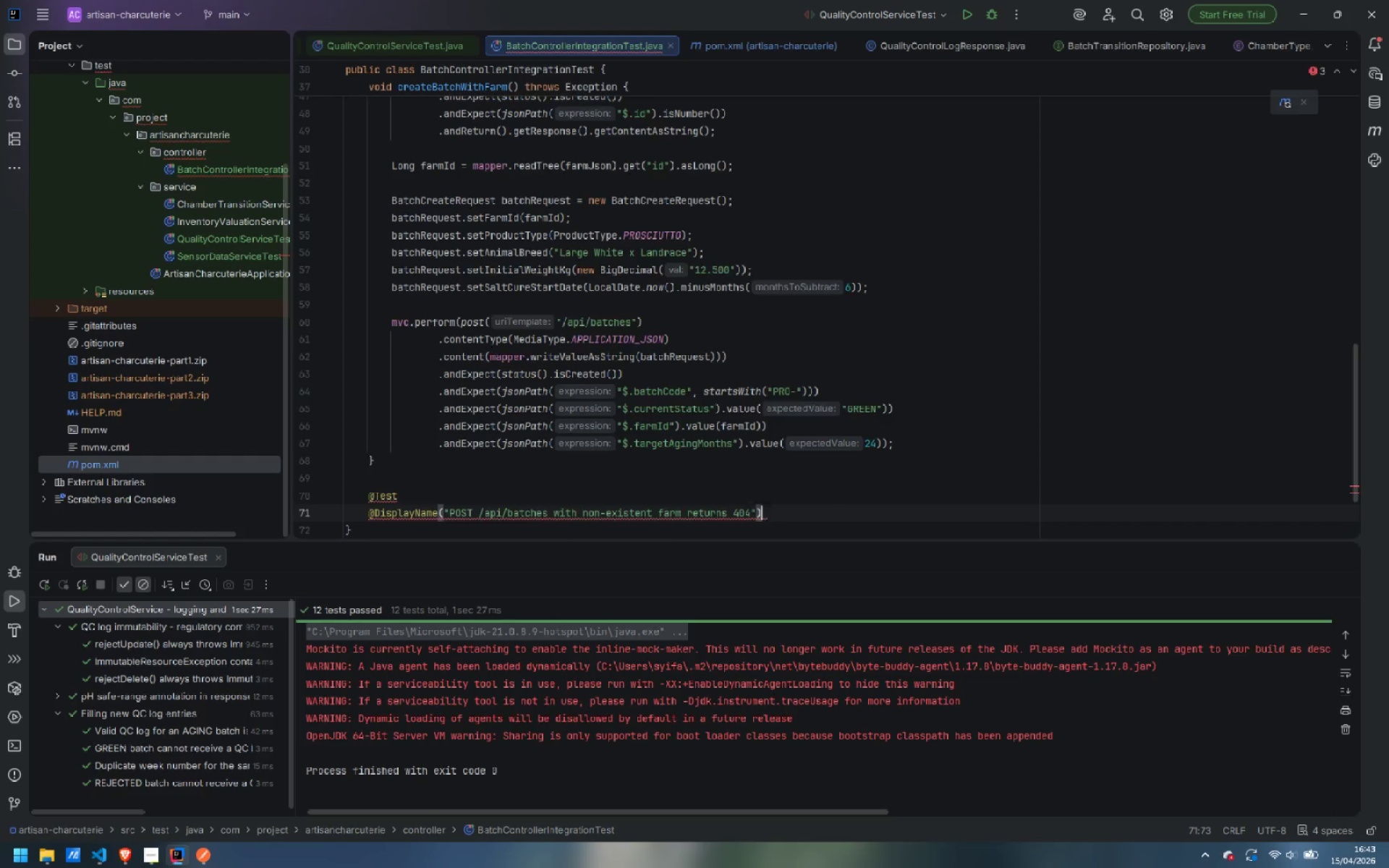 
key(Enter)
 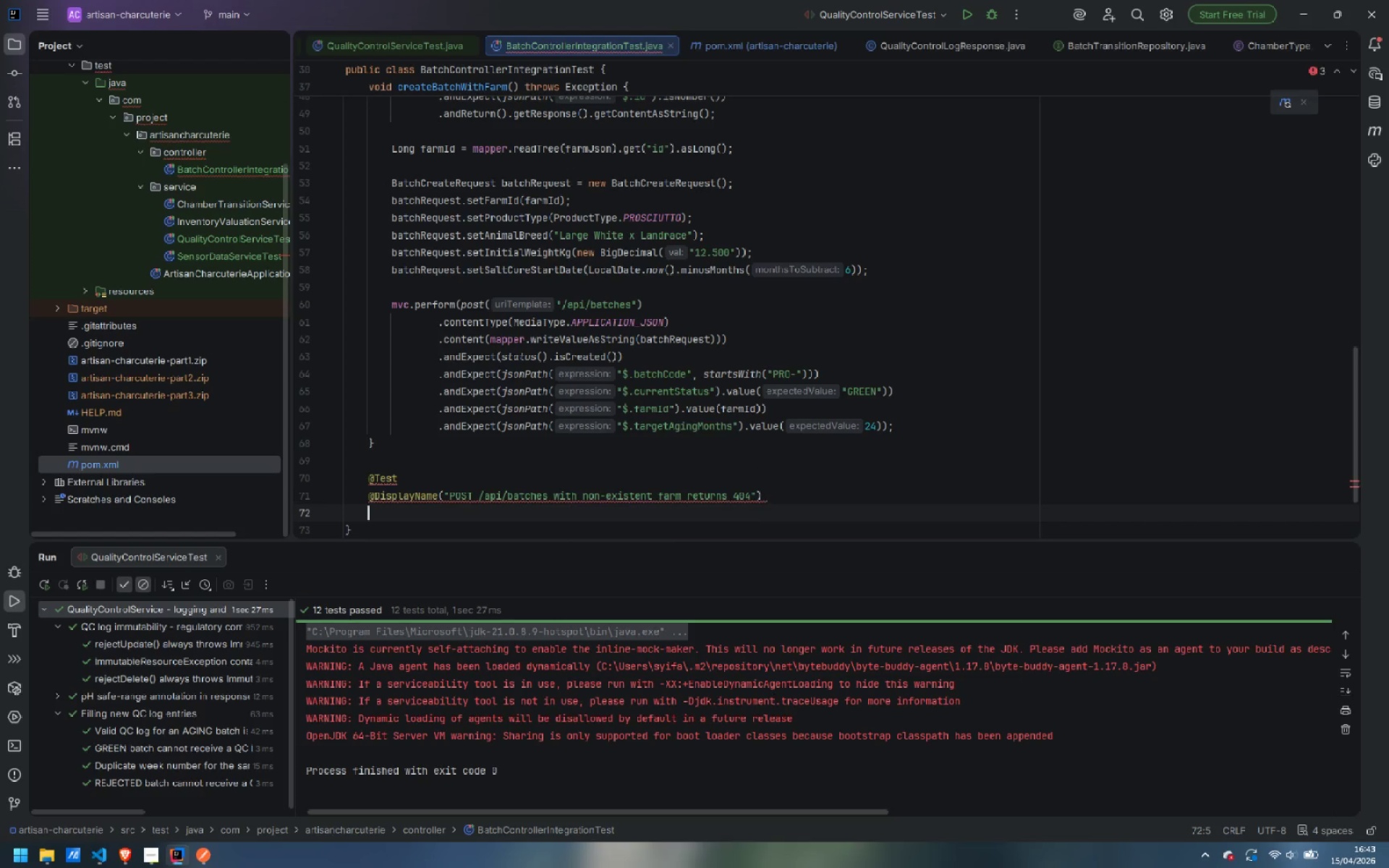 
type(void cerateBatchWithInvalidFarmReturns404() throw)
 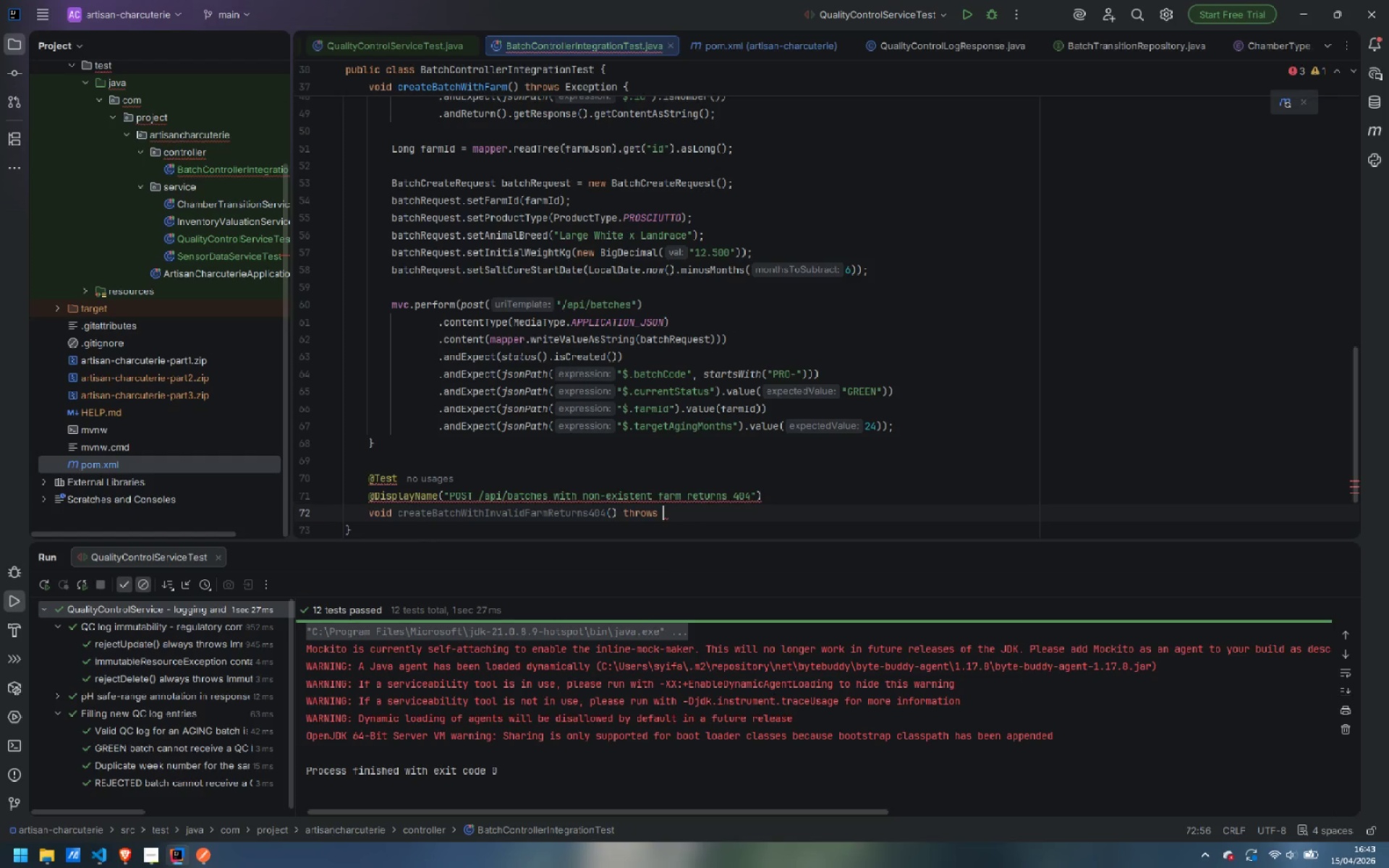 
 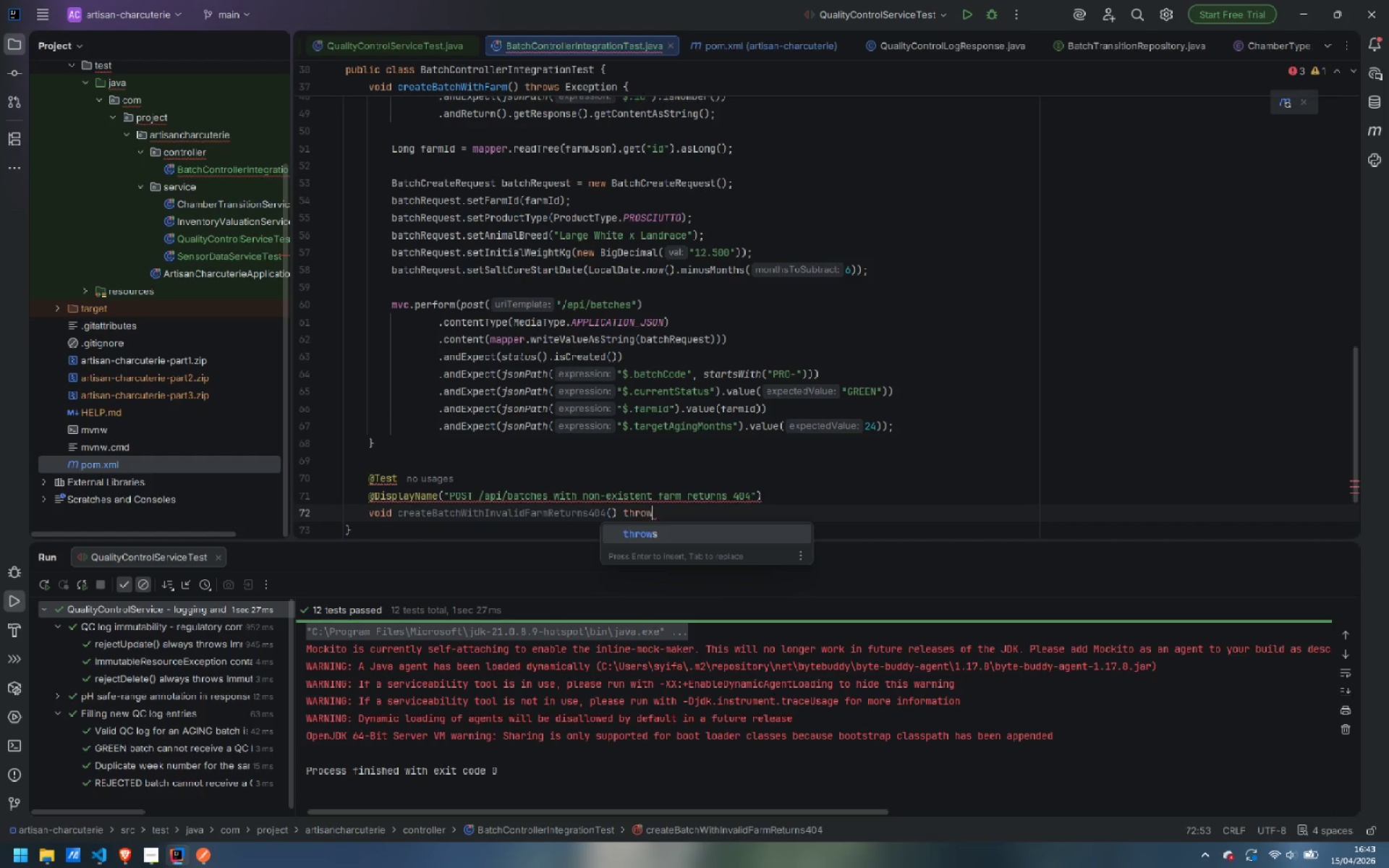 
key(Enter)
 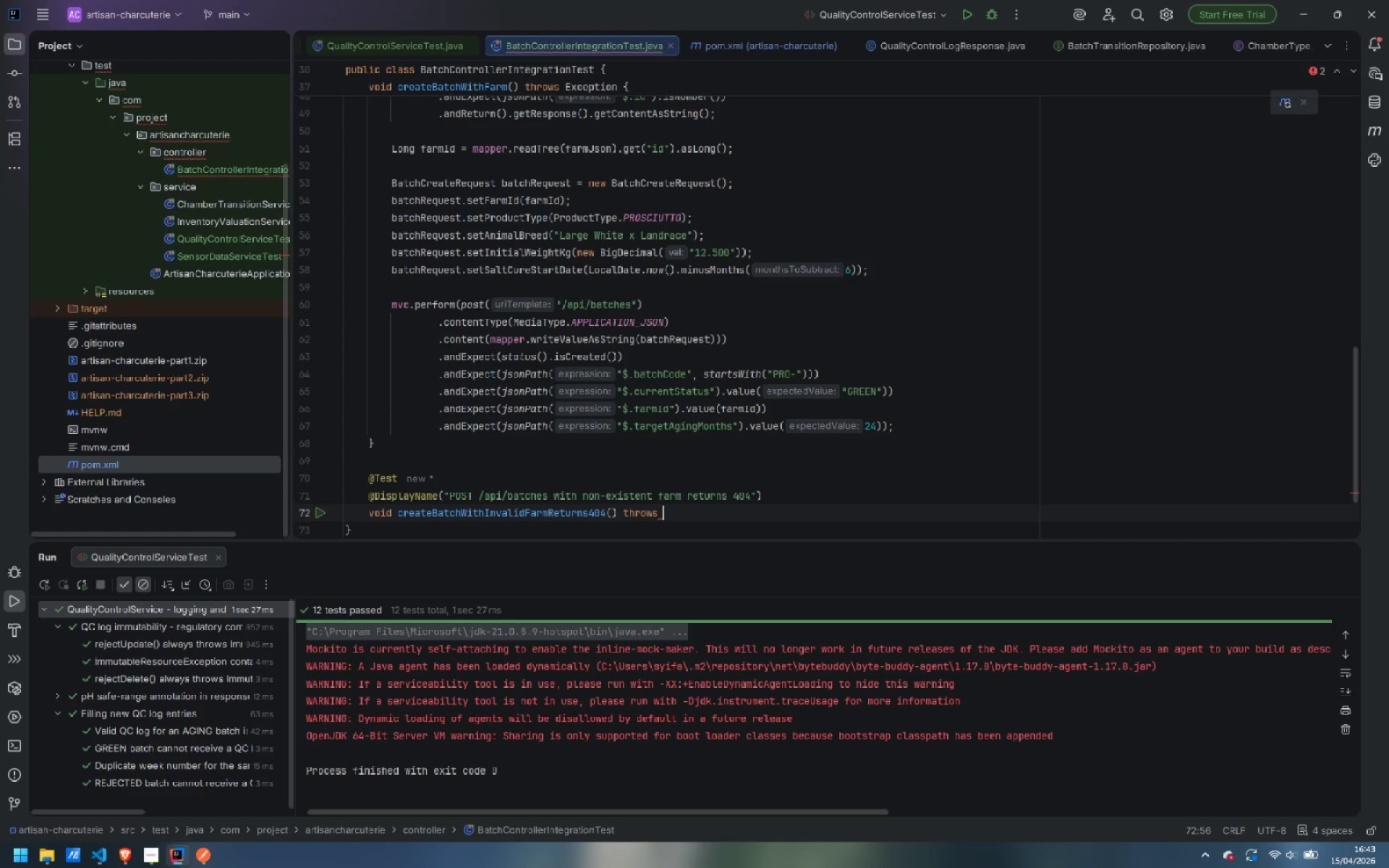 
type(Exception {)
 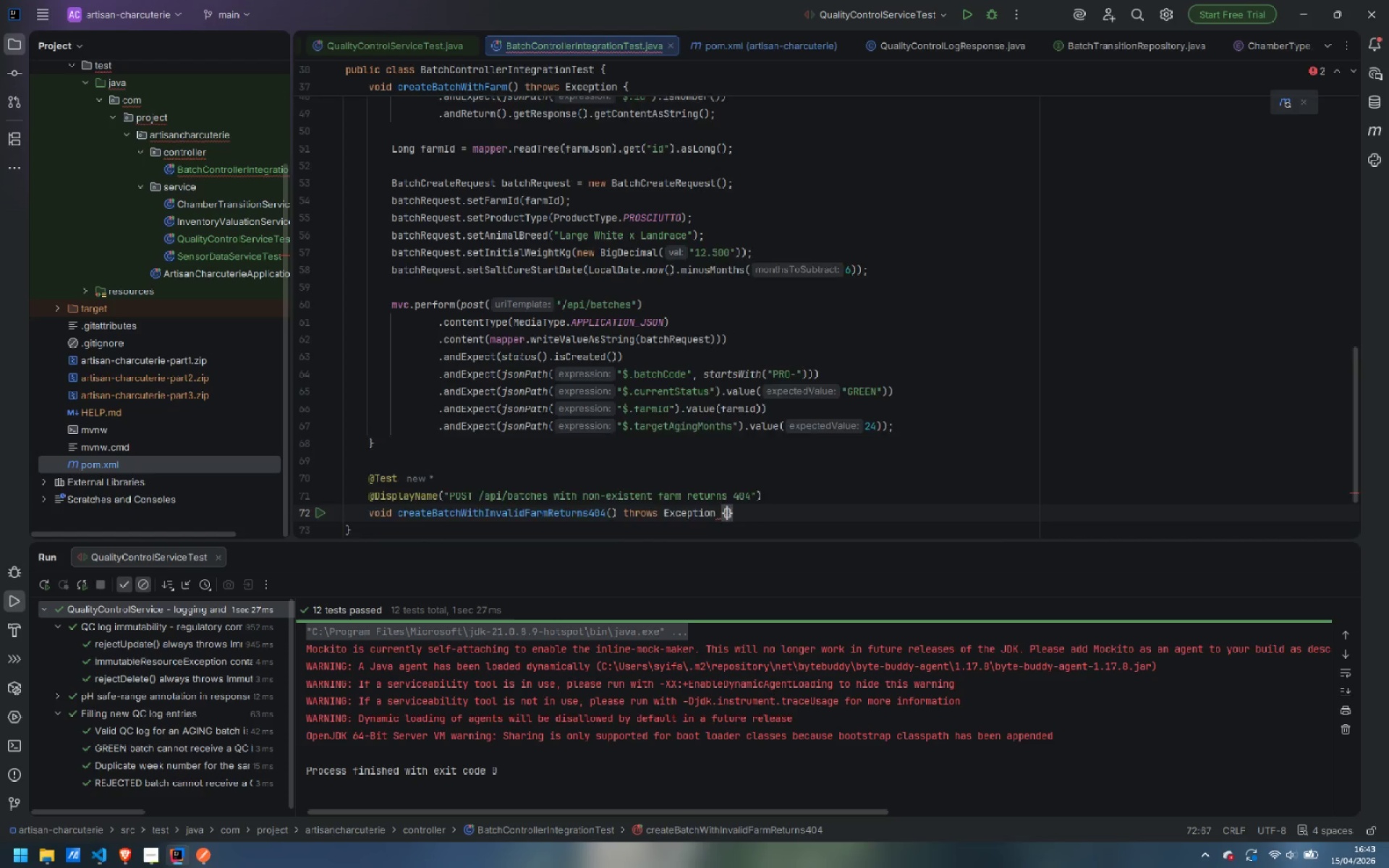 
key(Enter)
 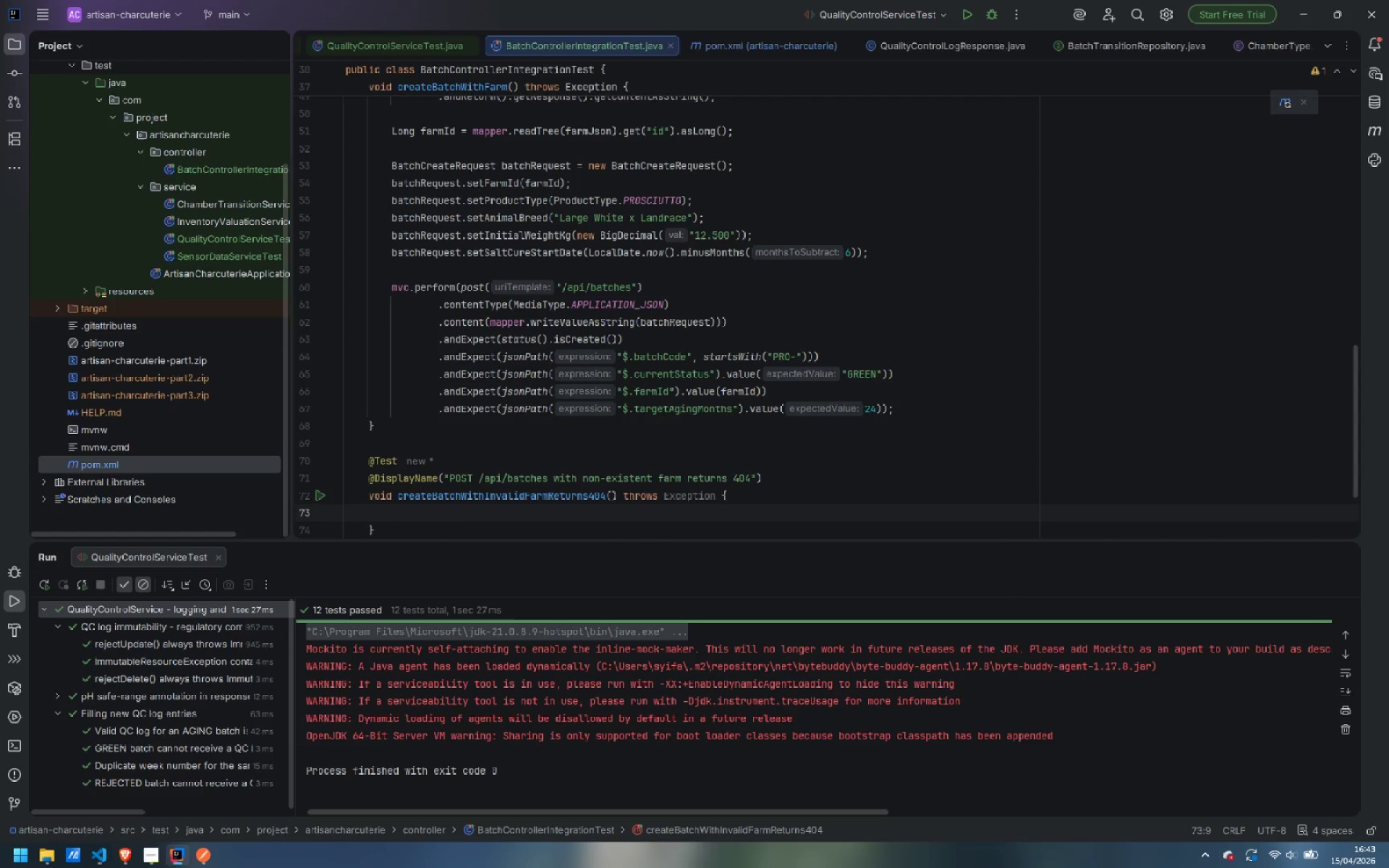 
type(batch)
 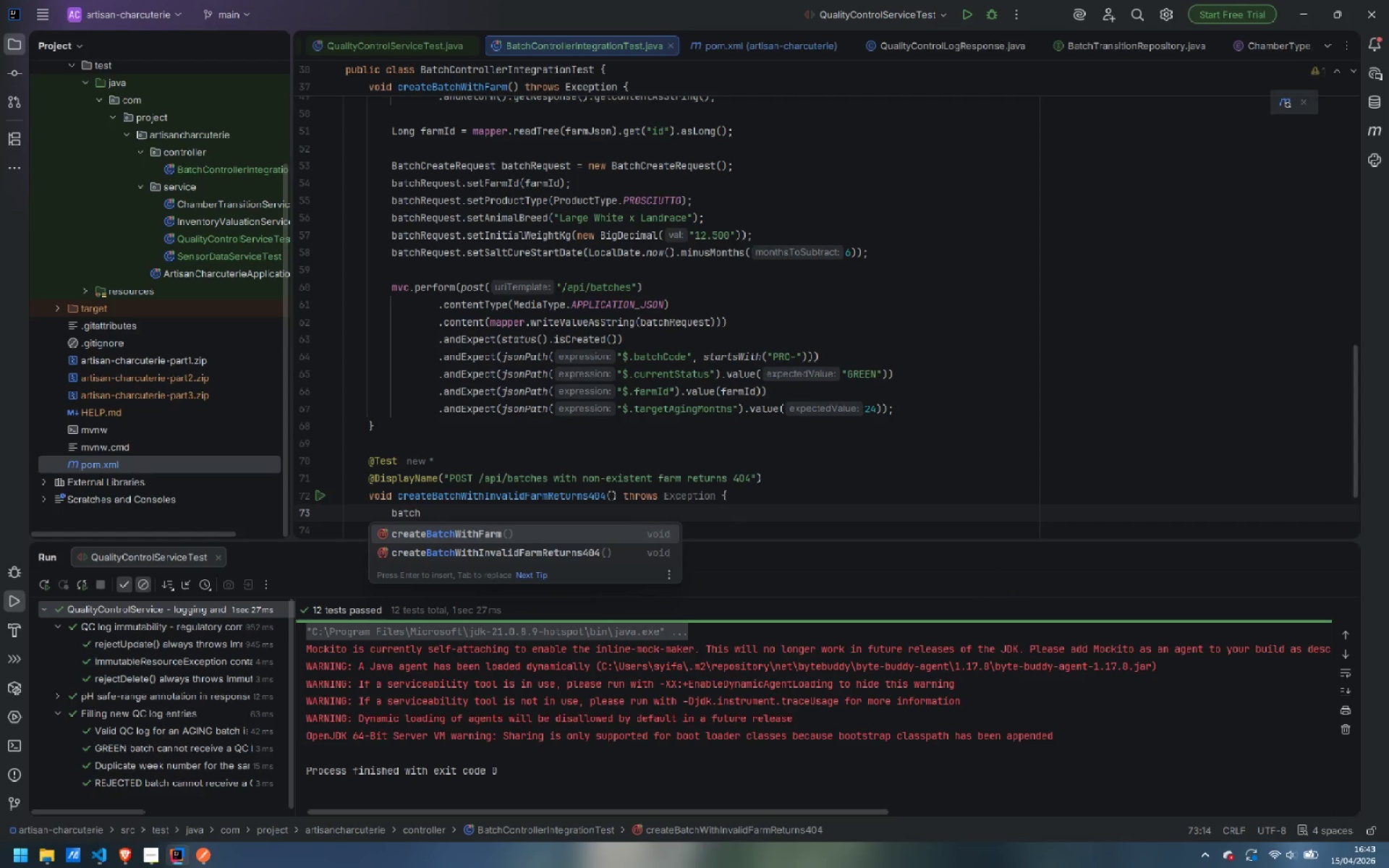 
key(Control+ControlLeft)
 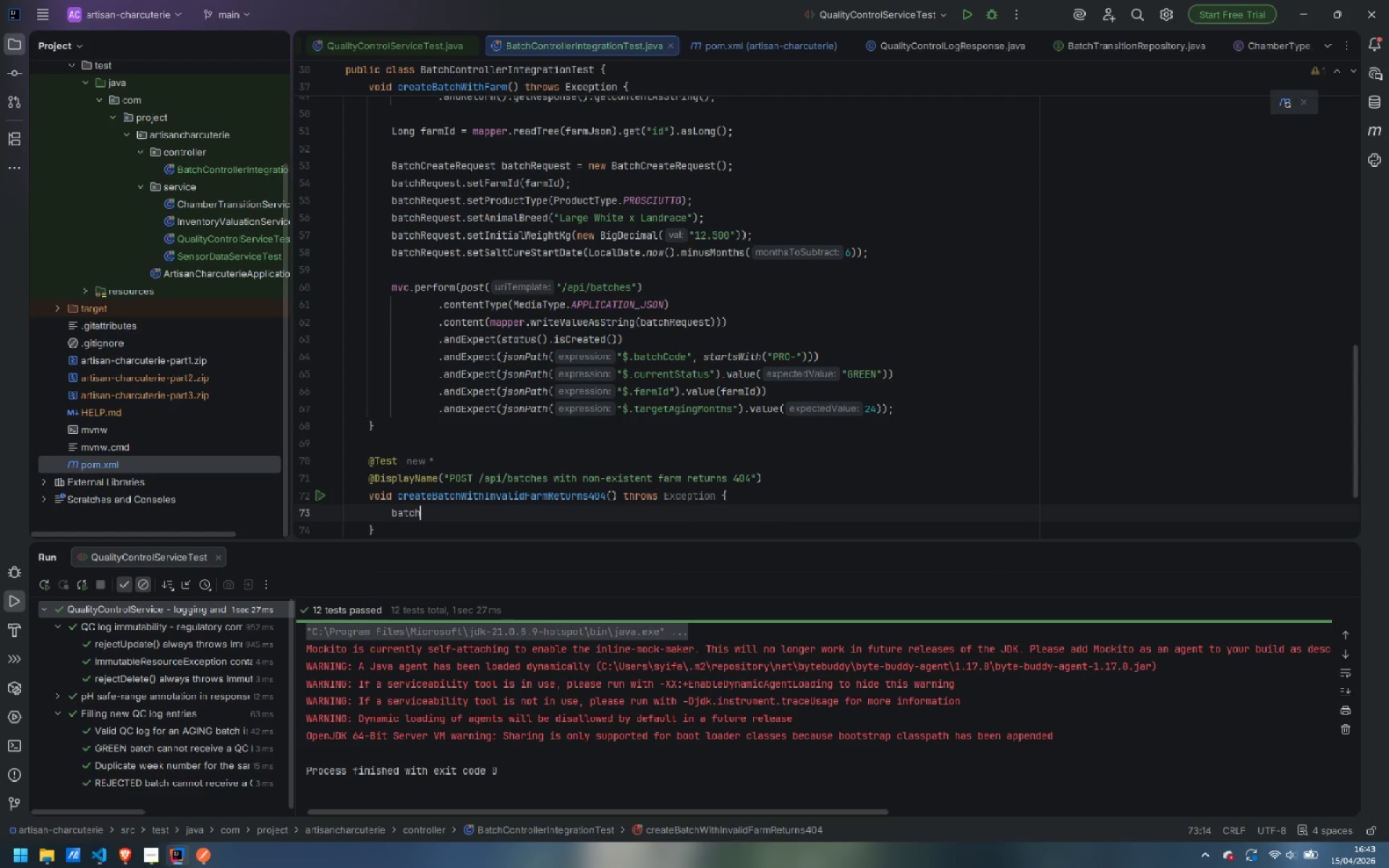 
key(Control+Backspace)
 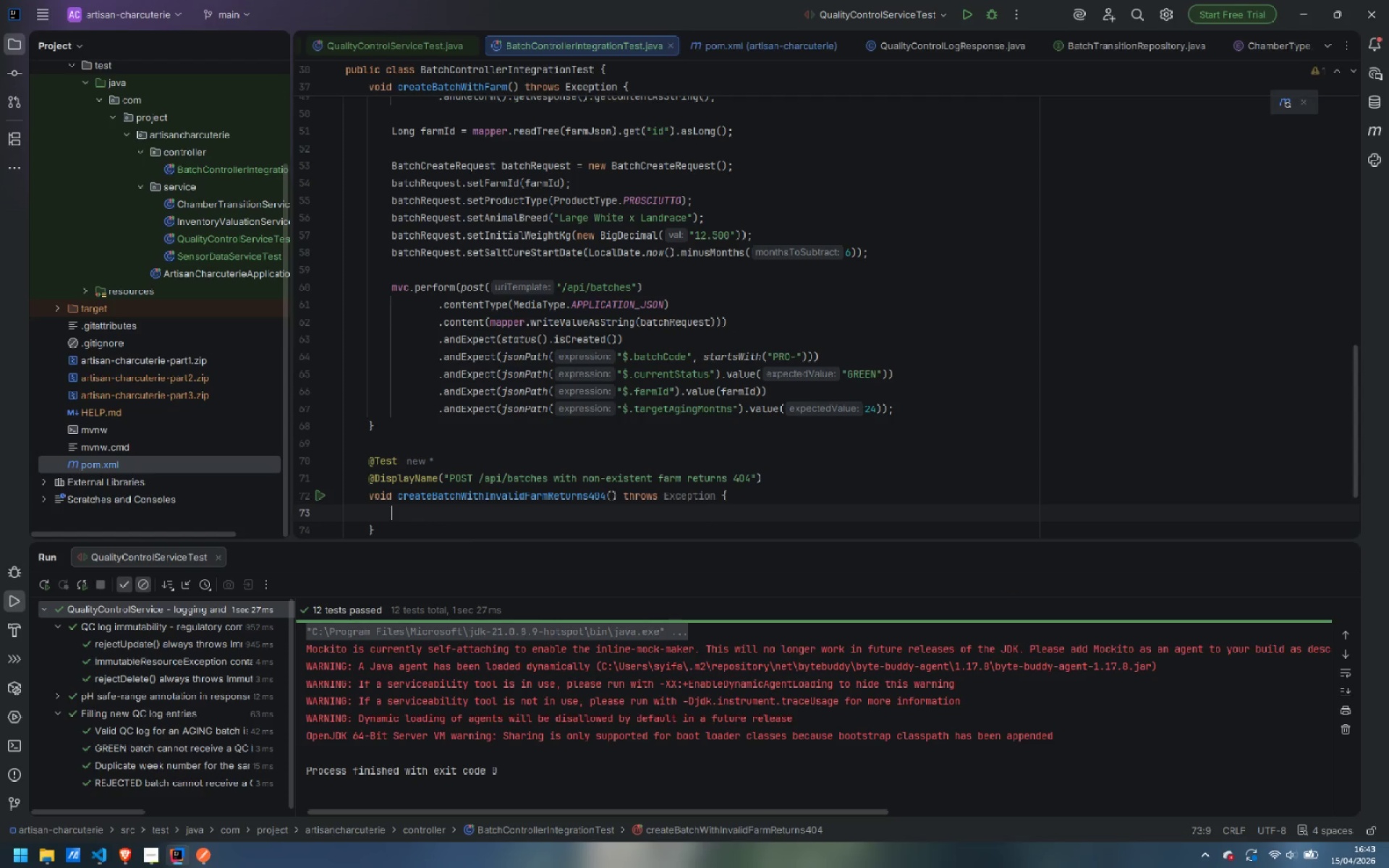 
type(BatchCreate)
 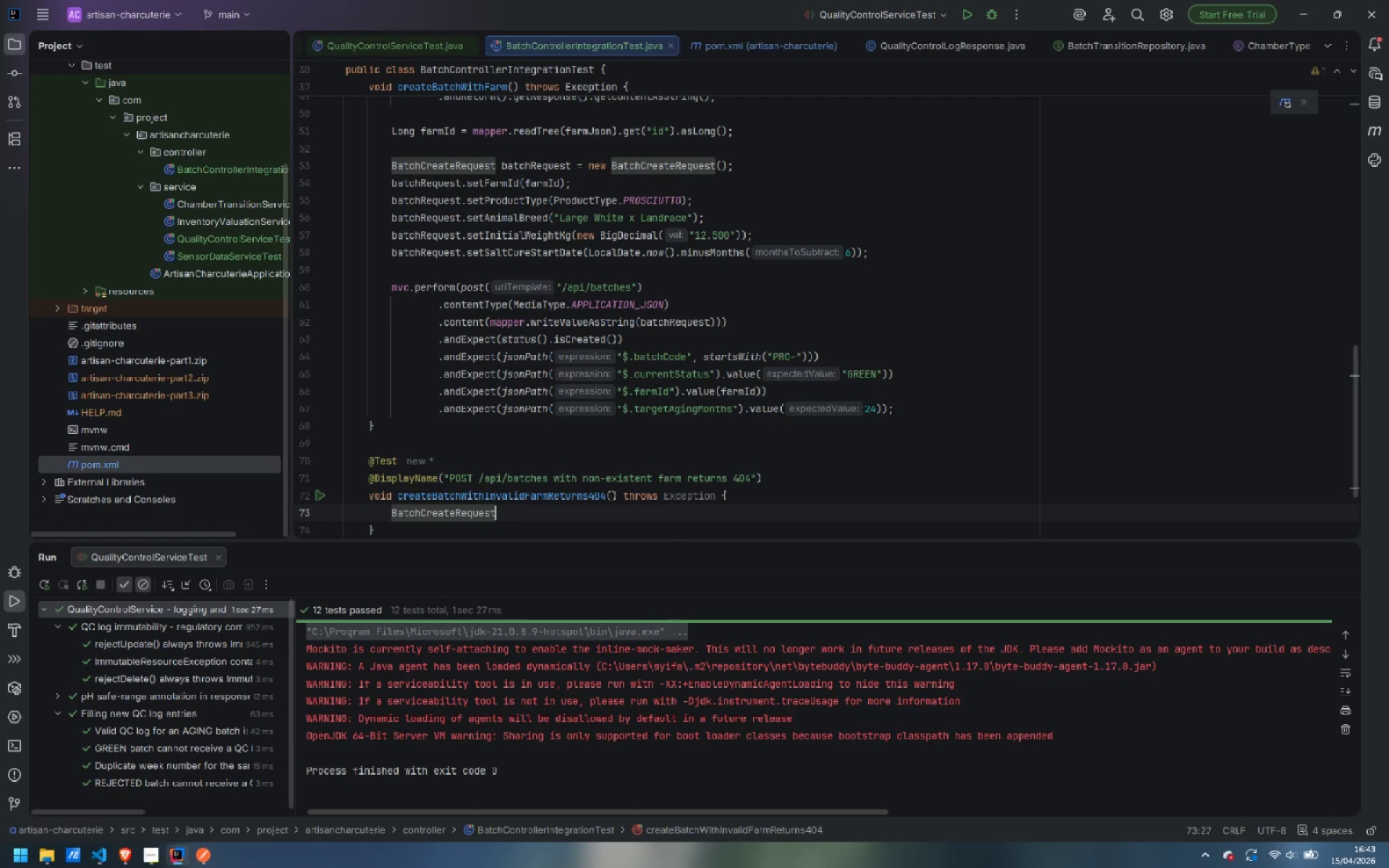 
 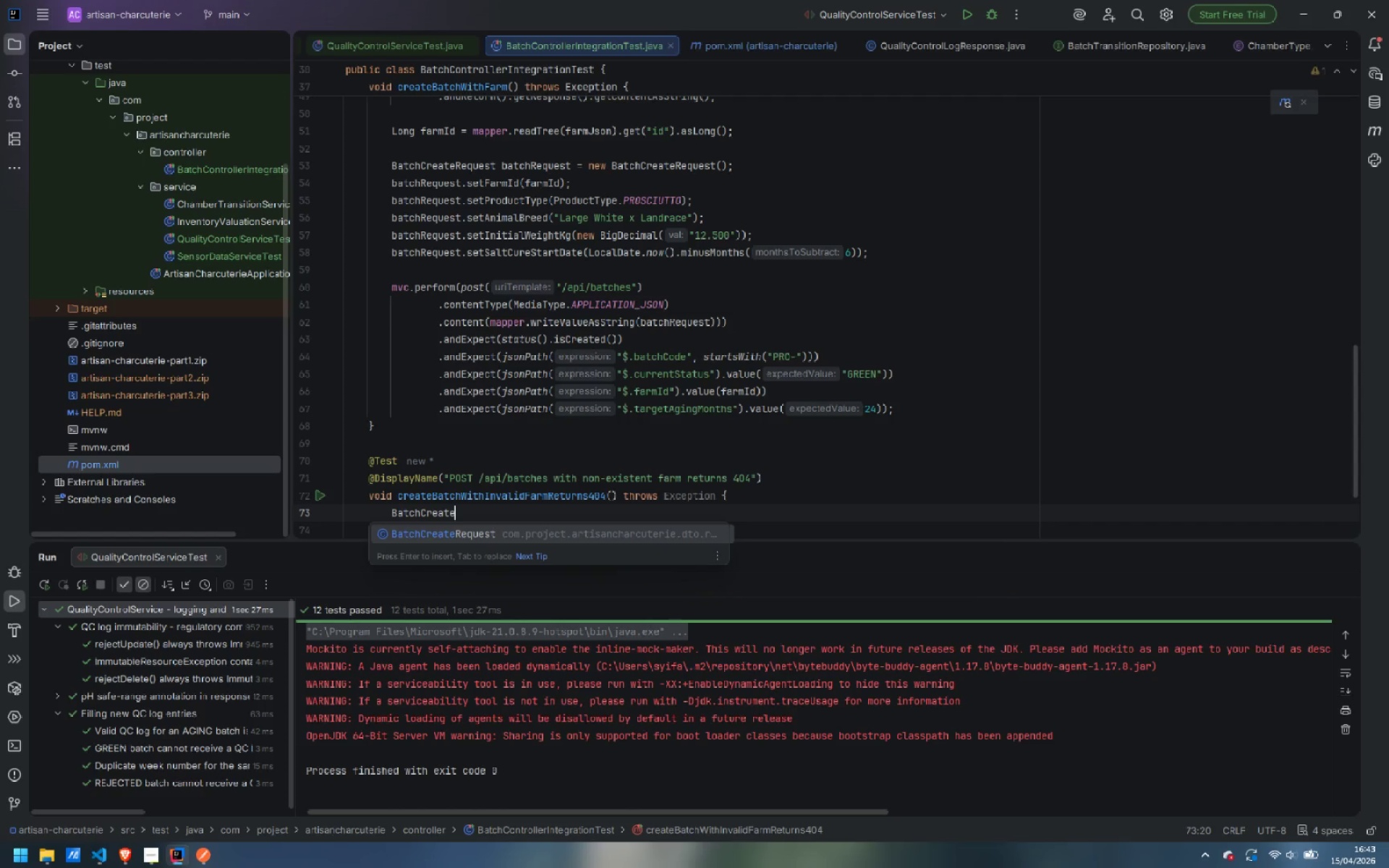 
key(Enter)
 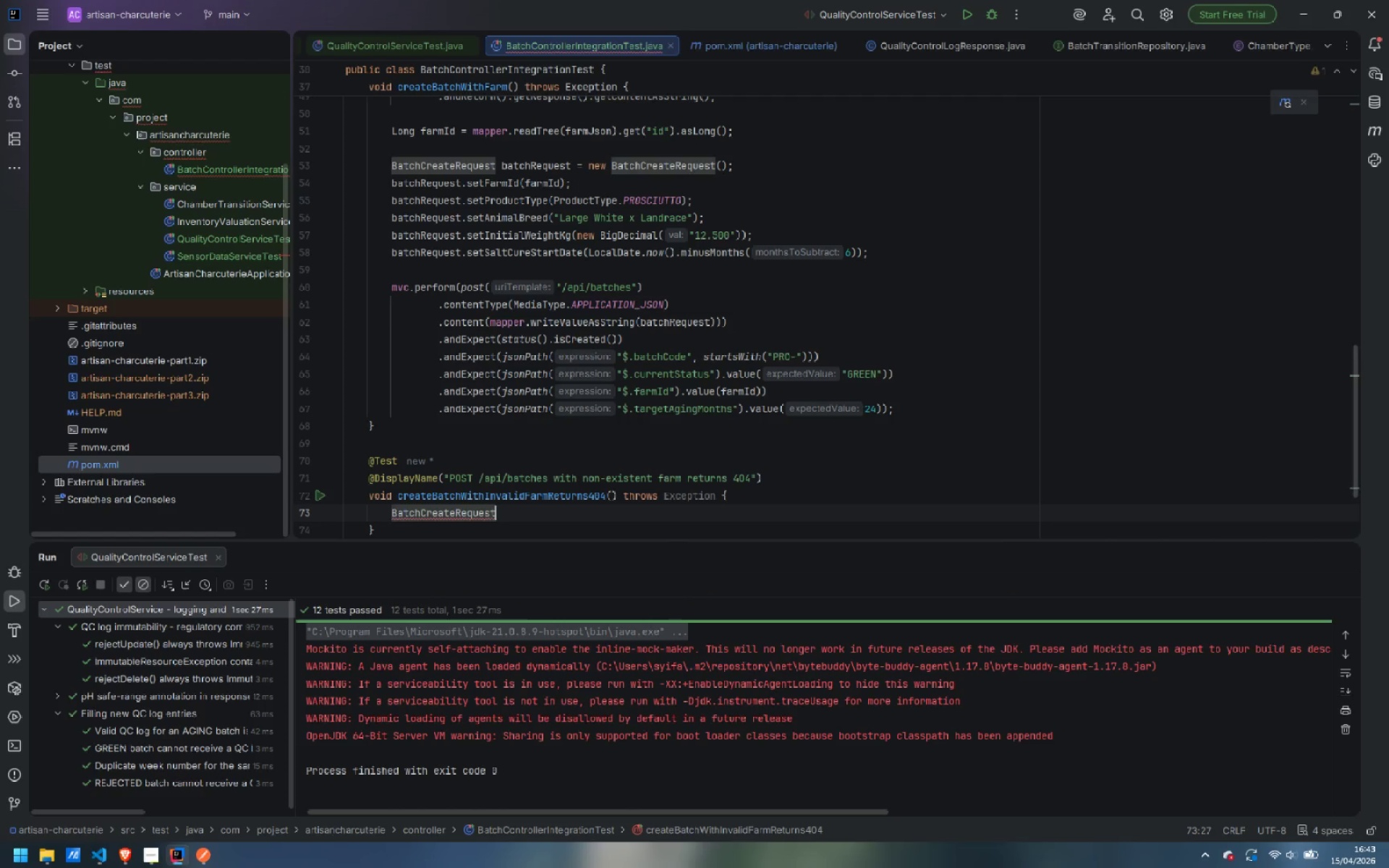 
type( batchReq = new BatchCre)
 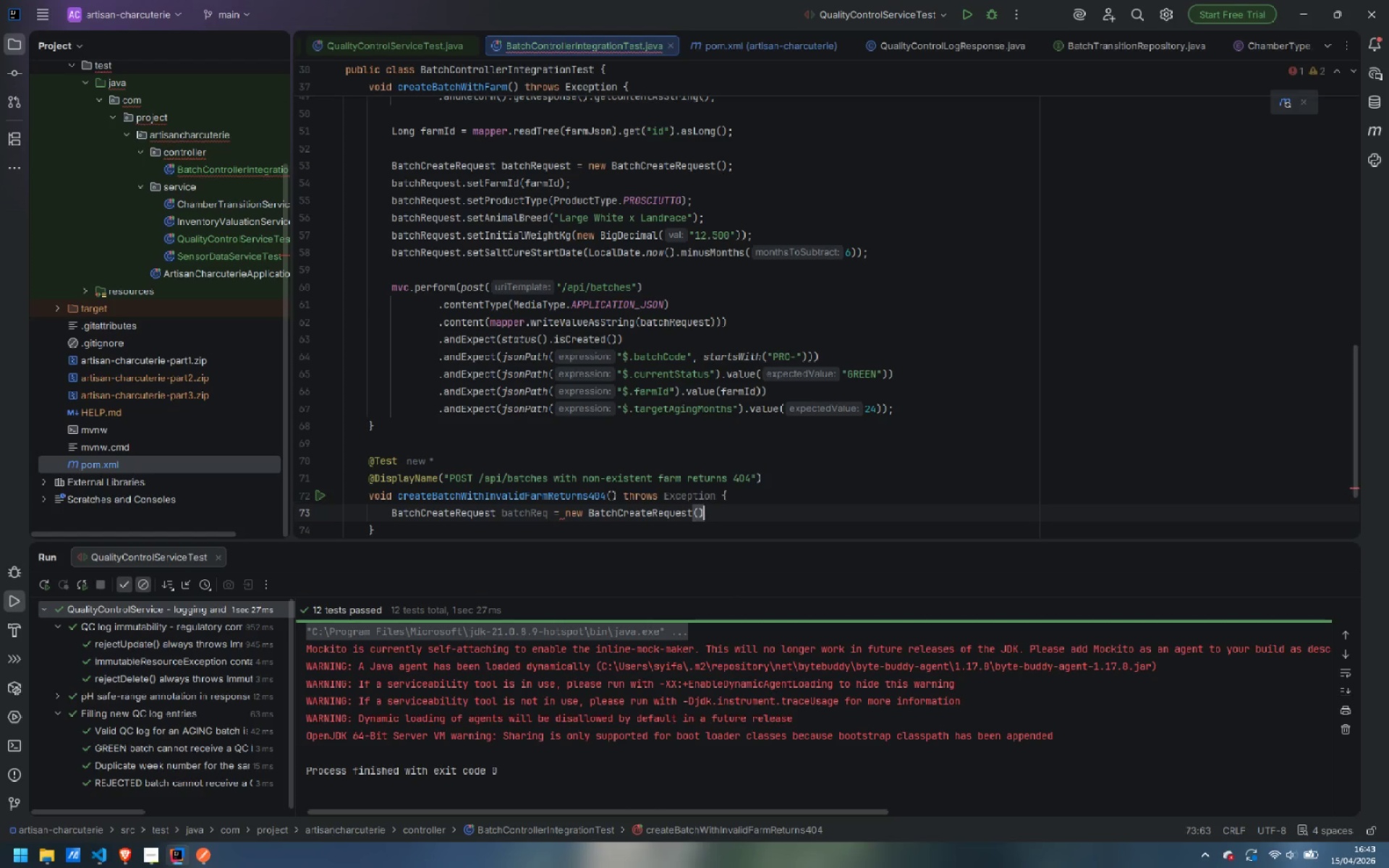 
 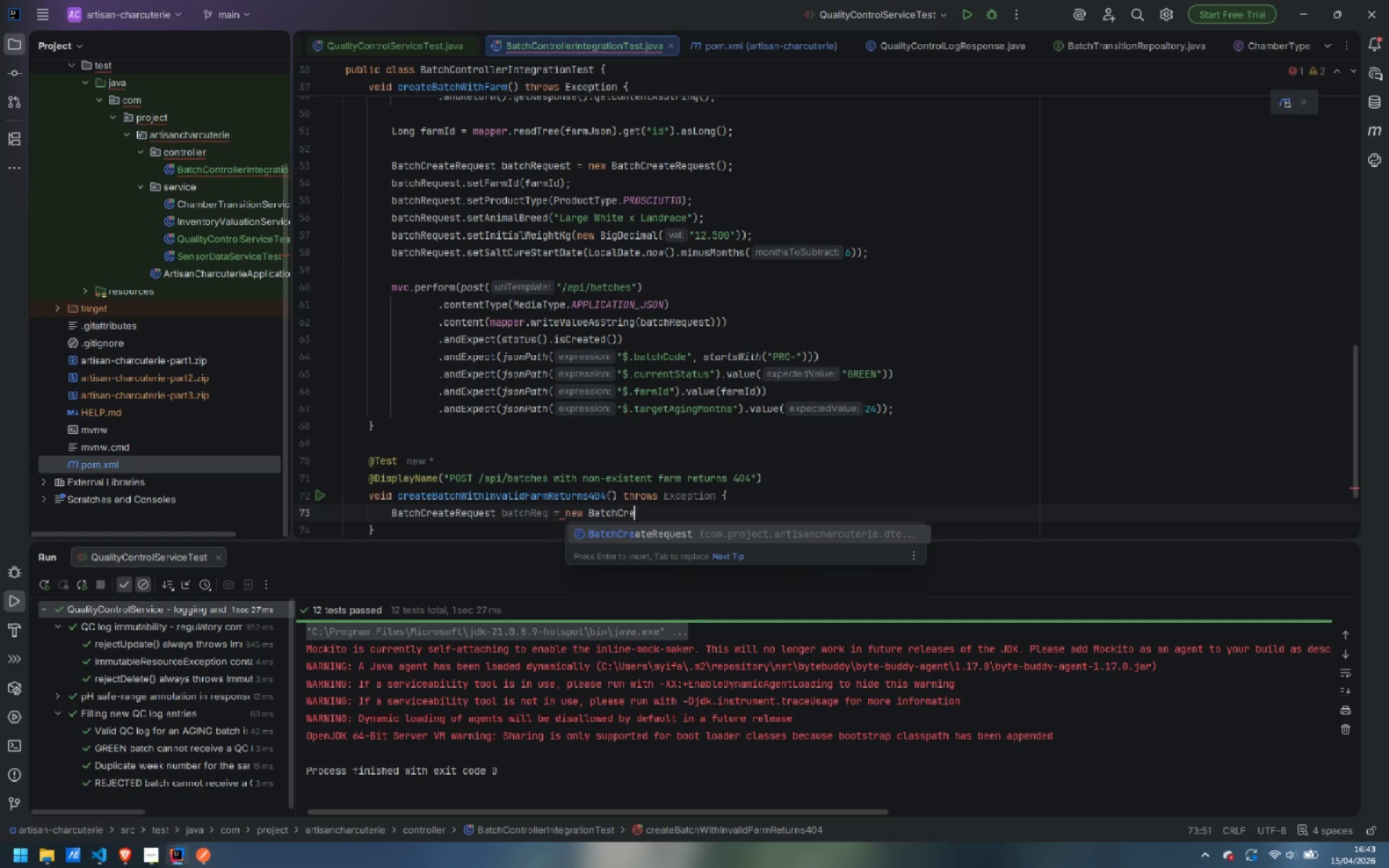 
key(Enter)
 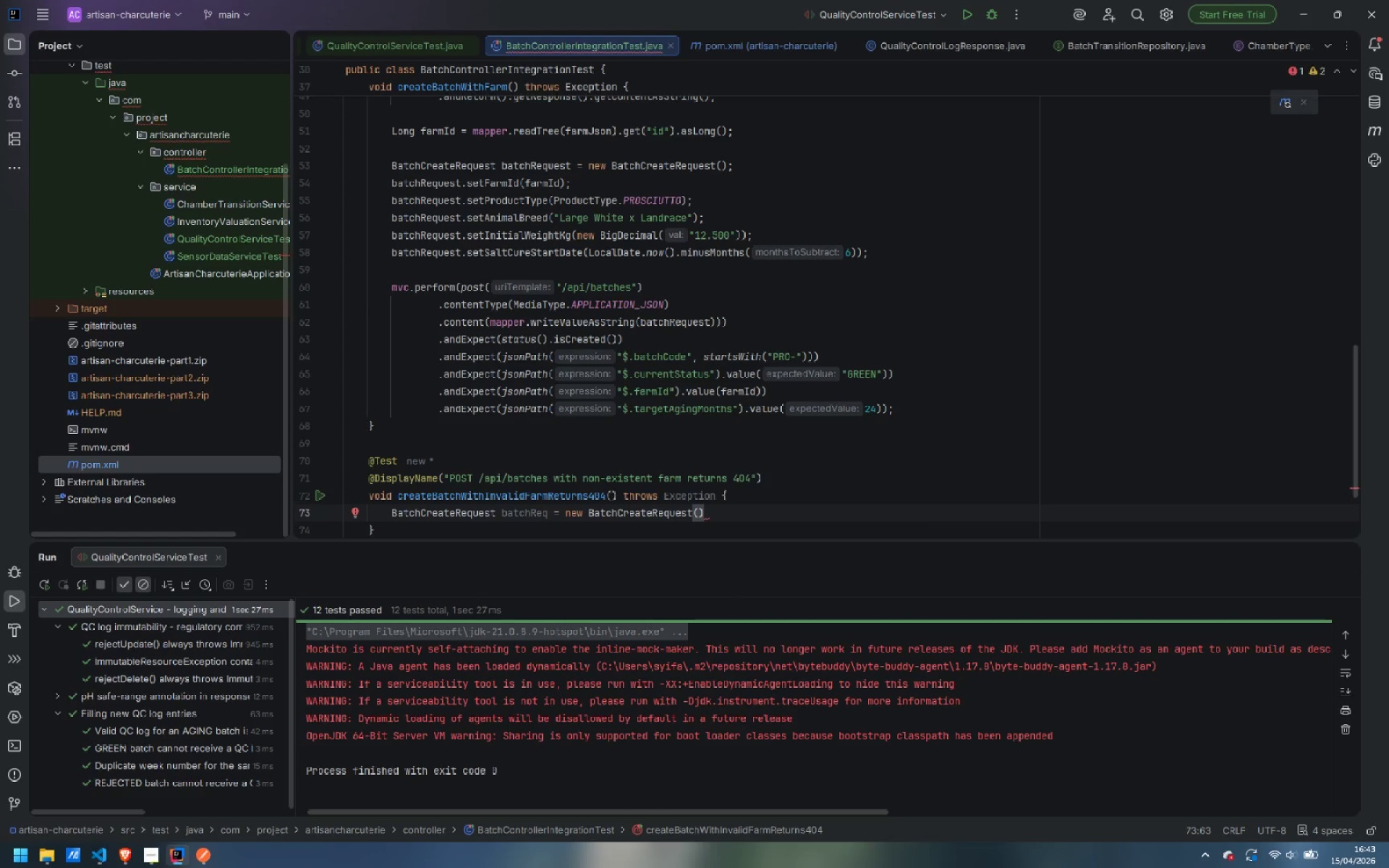 
key(Semicolon)
 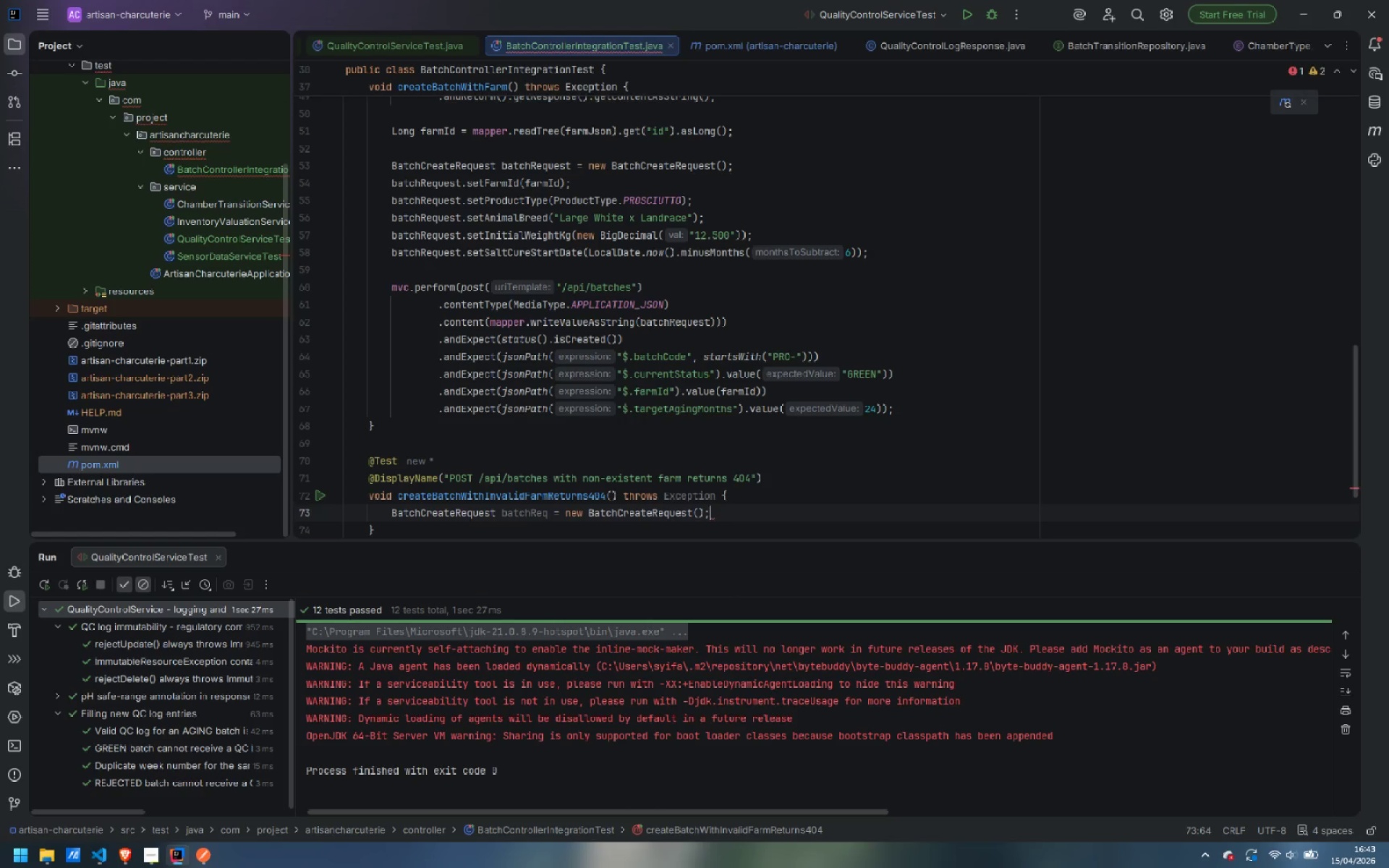 
key(Enter)
 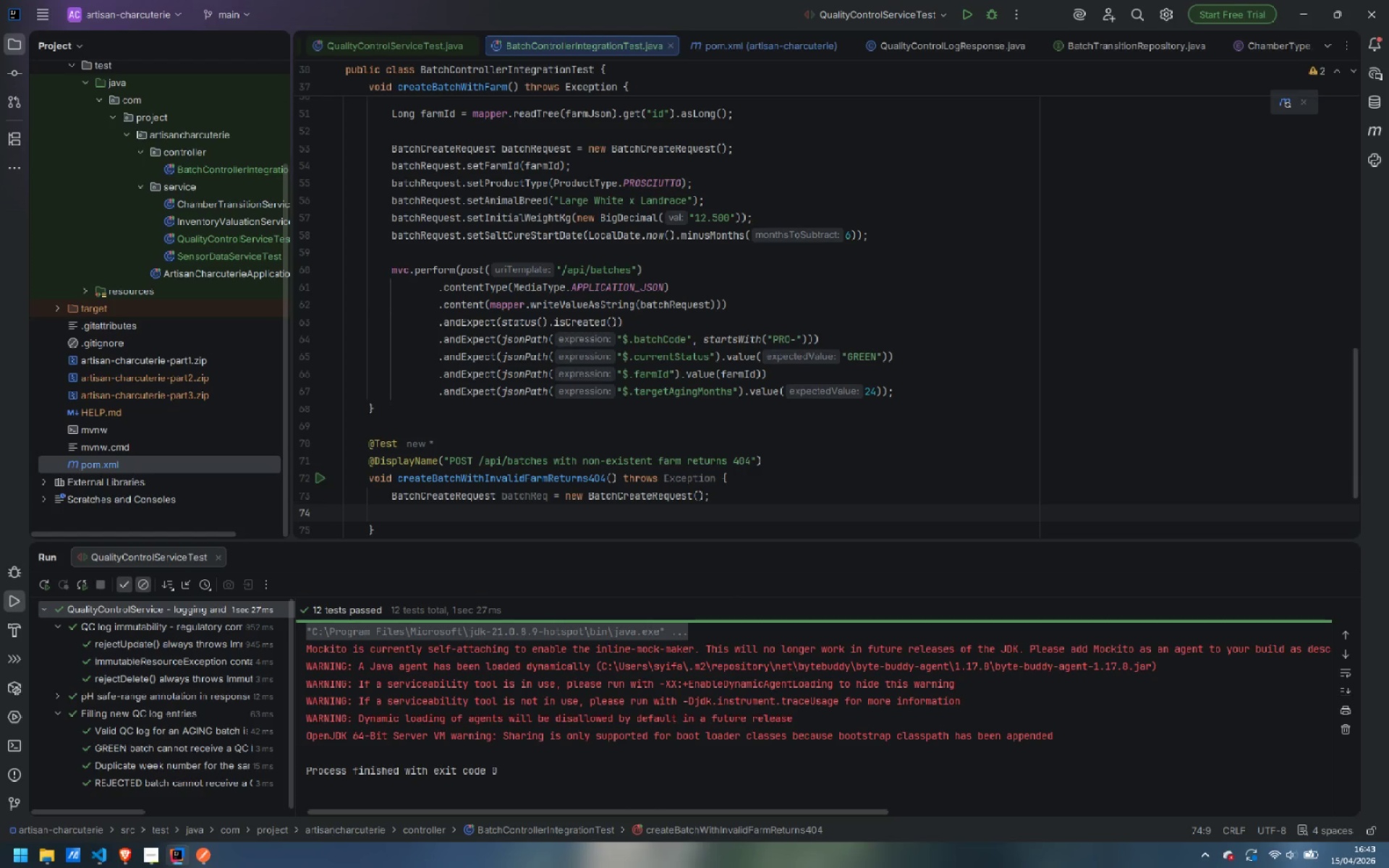 
type(batchR)
 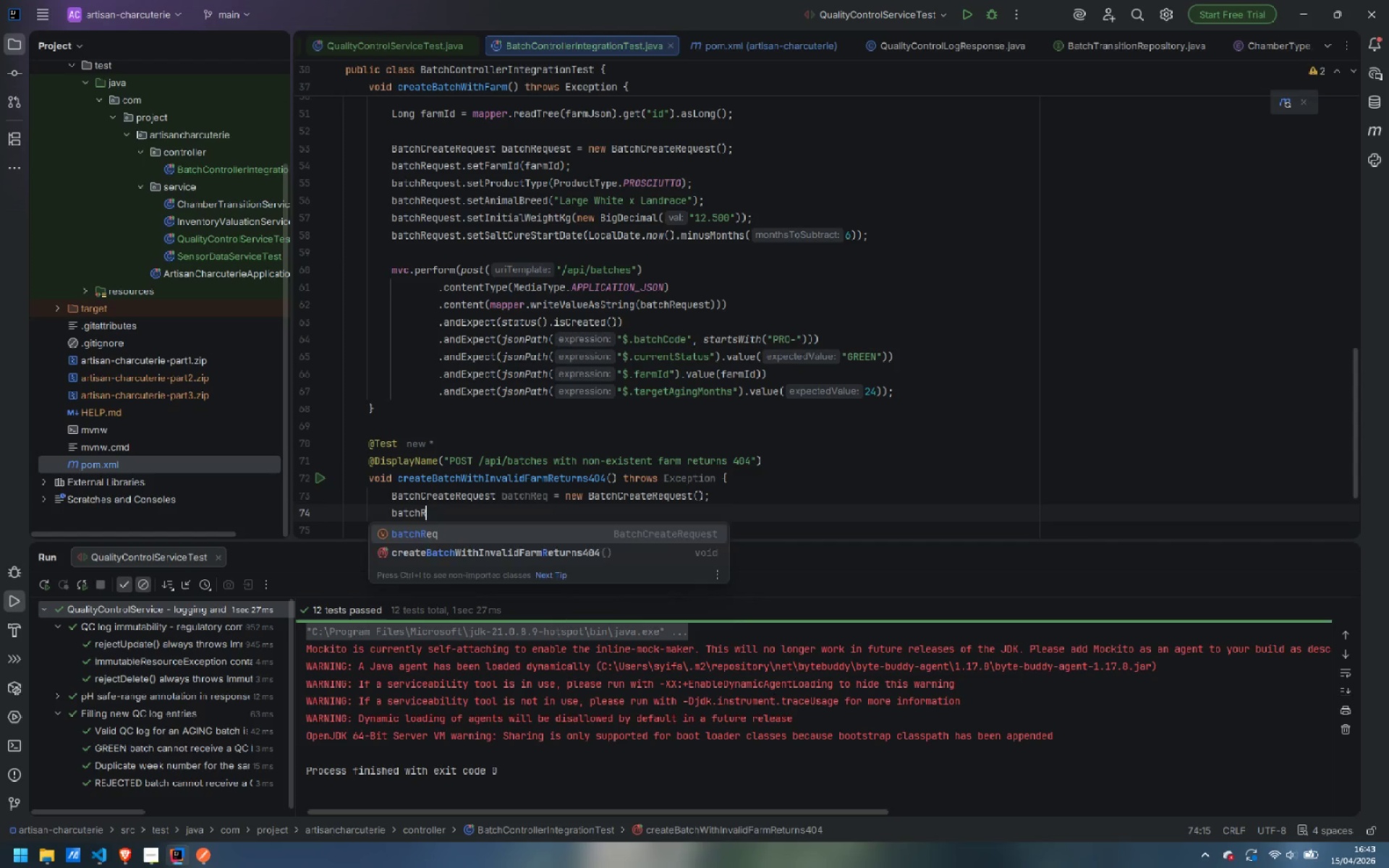 
key(Enter)
 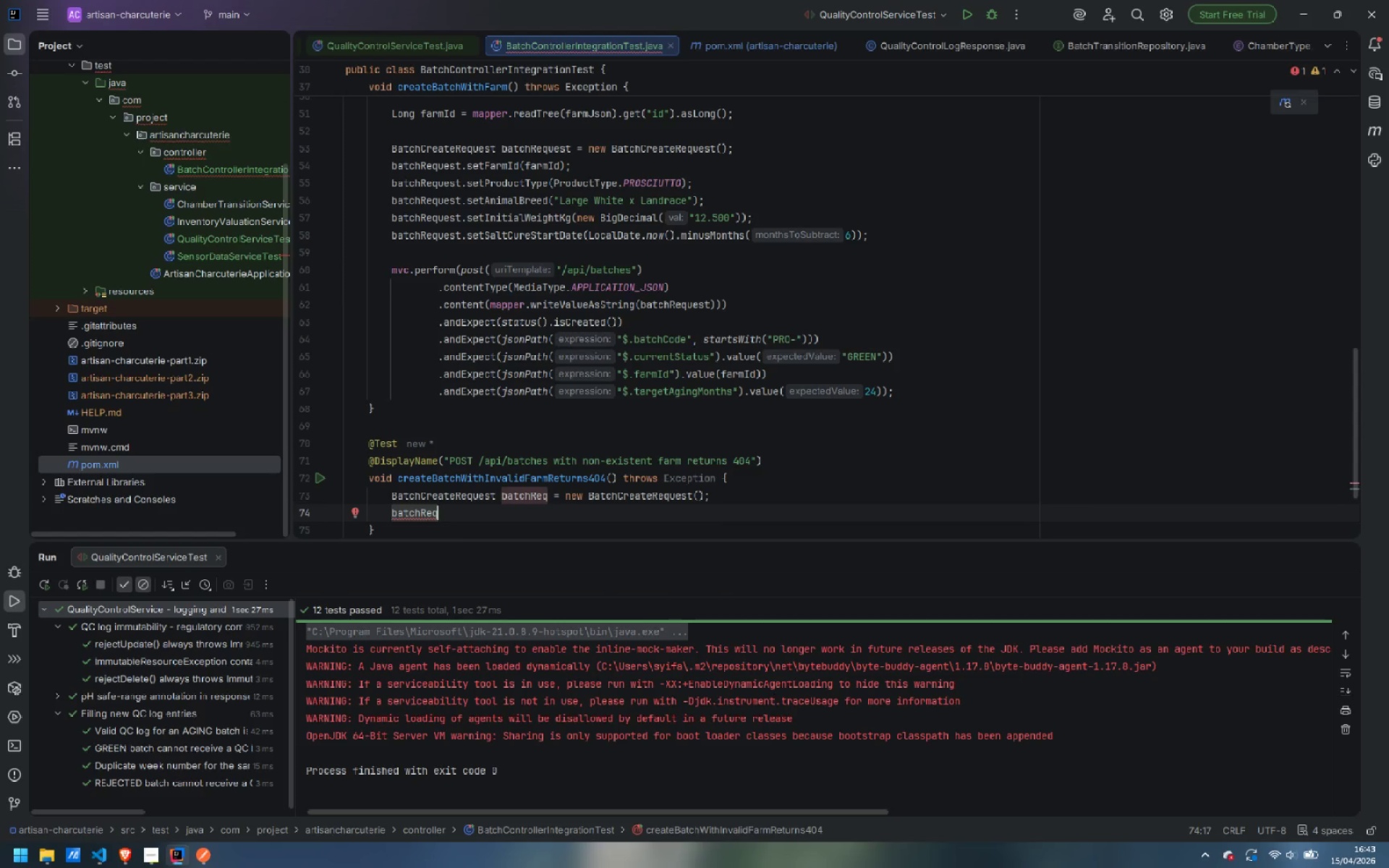 
type(.setFa)
 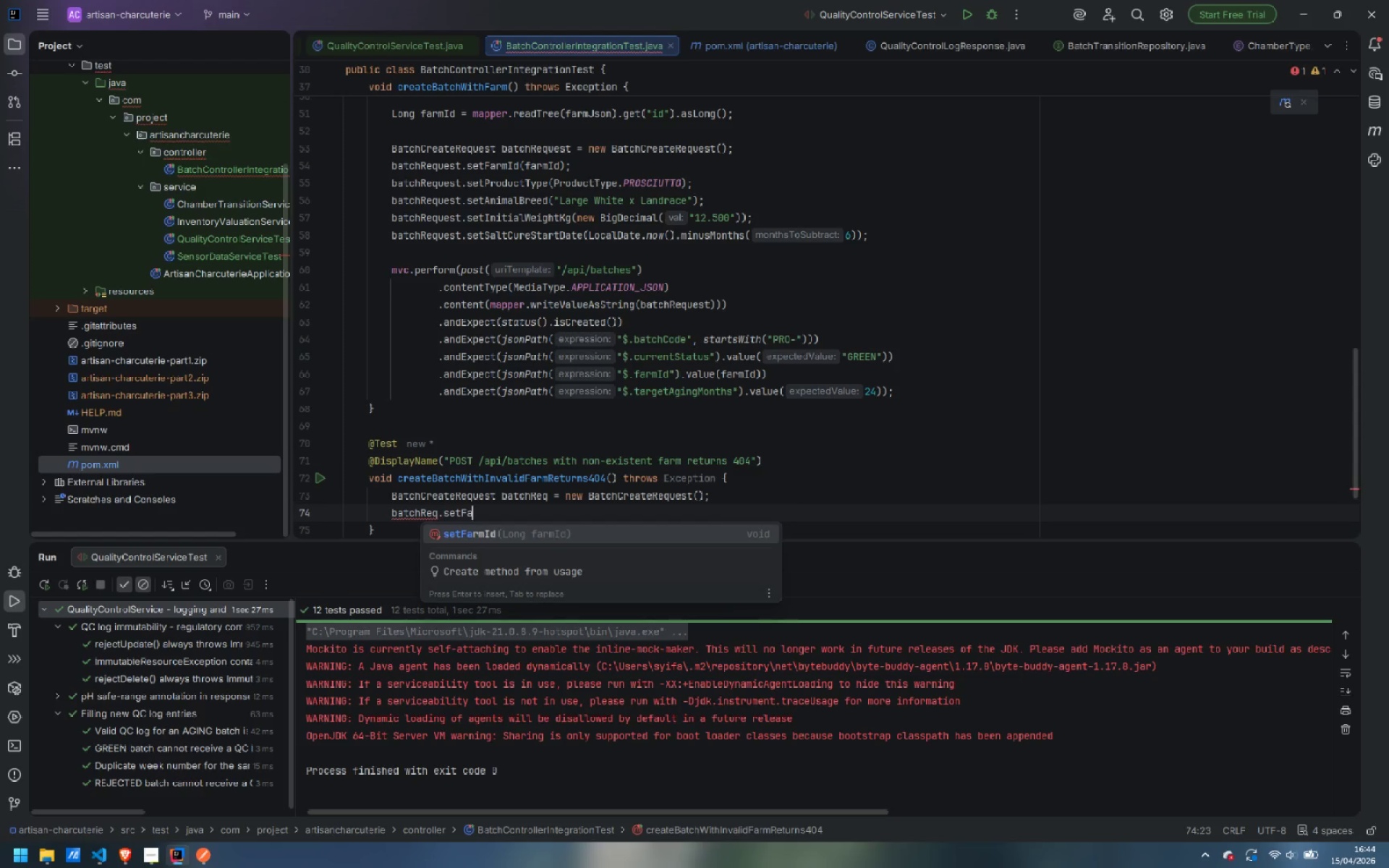 
key(Enter)
 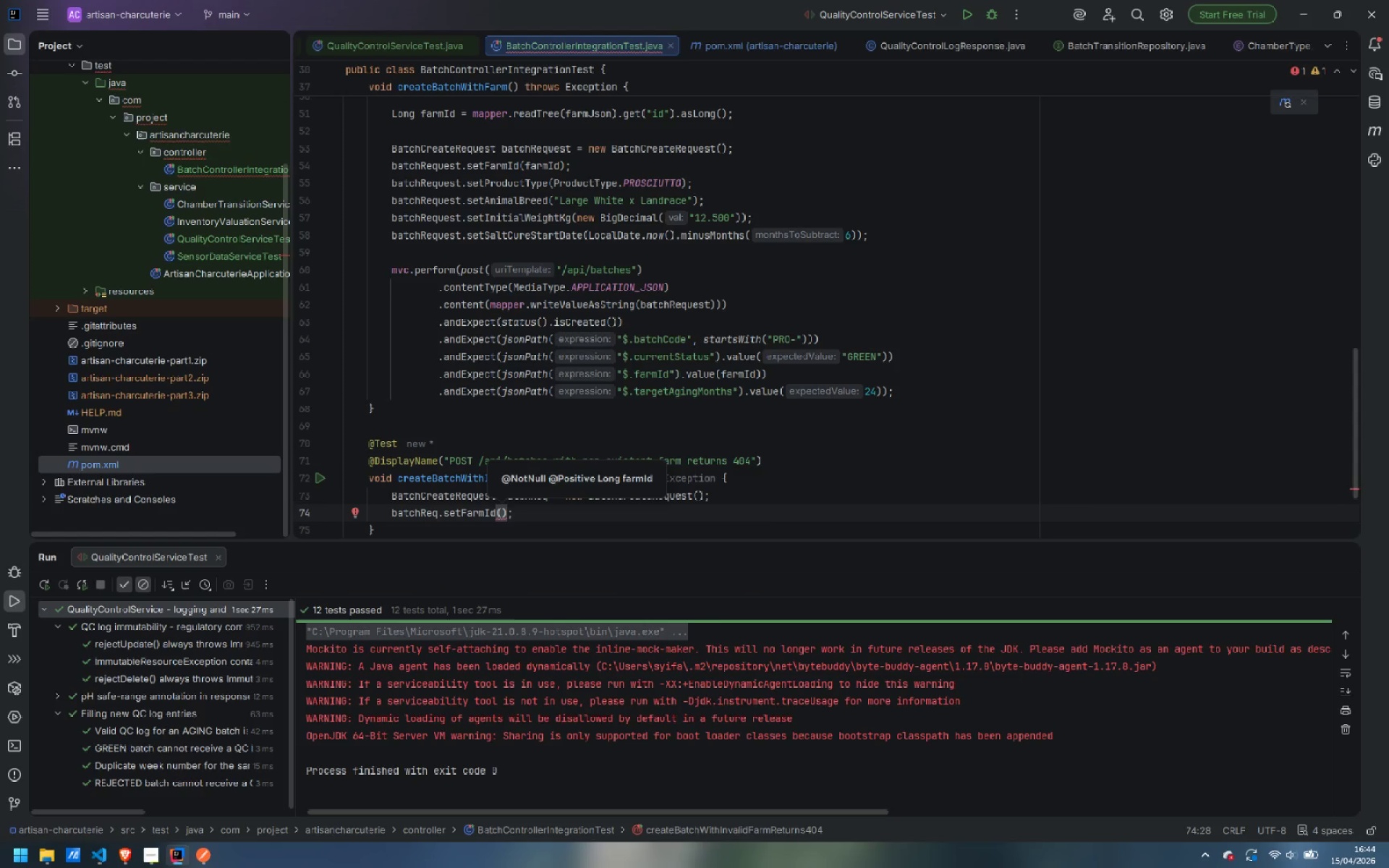 
type(99999L)
 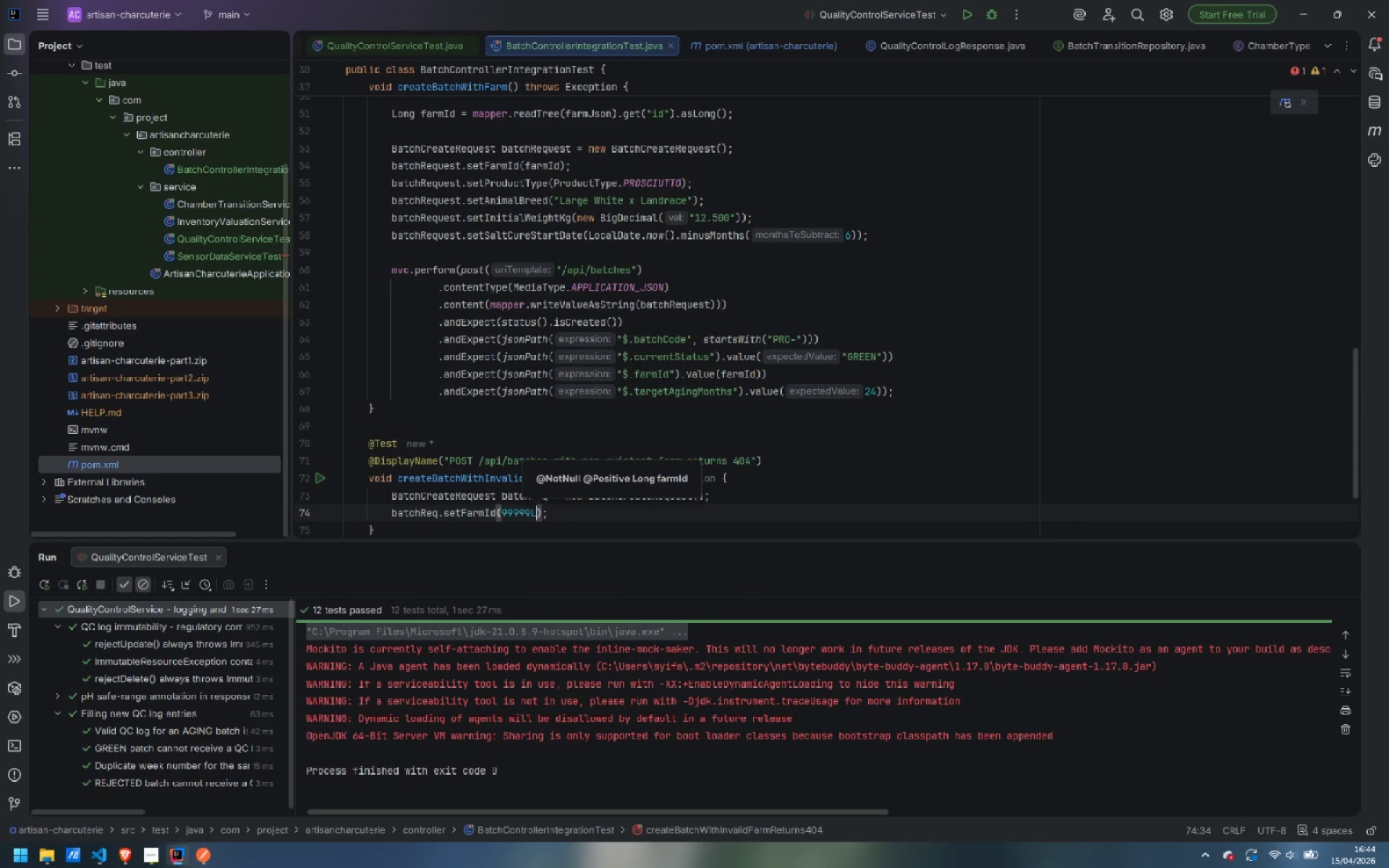 
key(ArrowRight)
 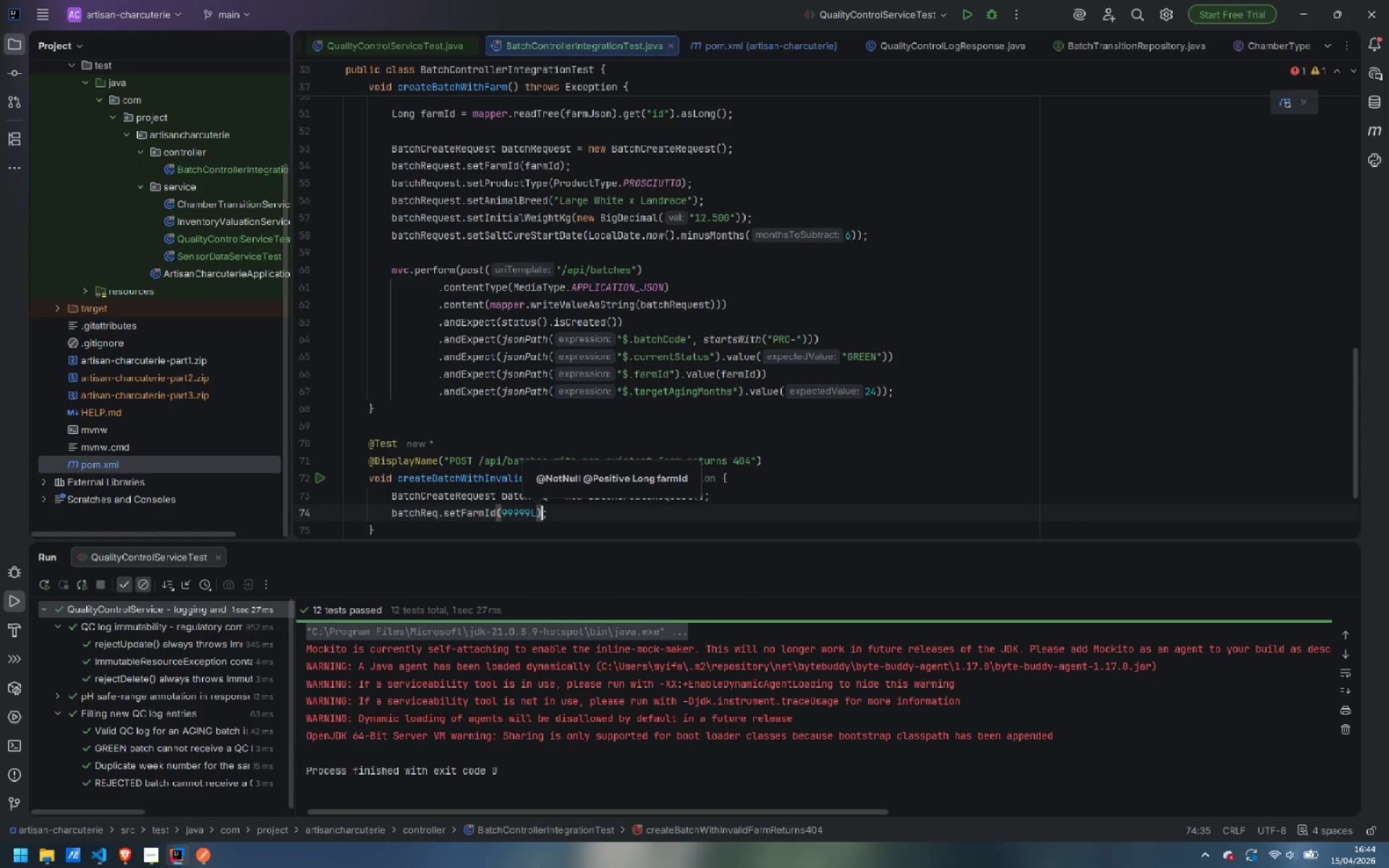 
key(ArrowRight)
 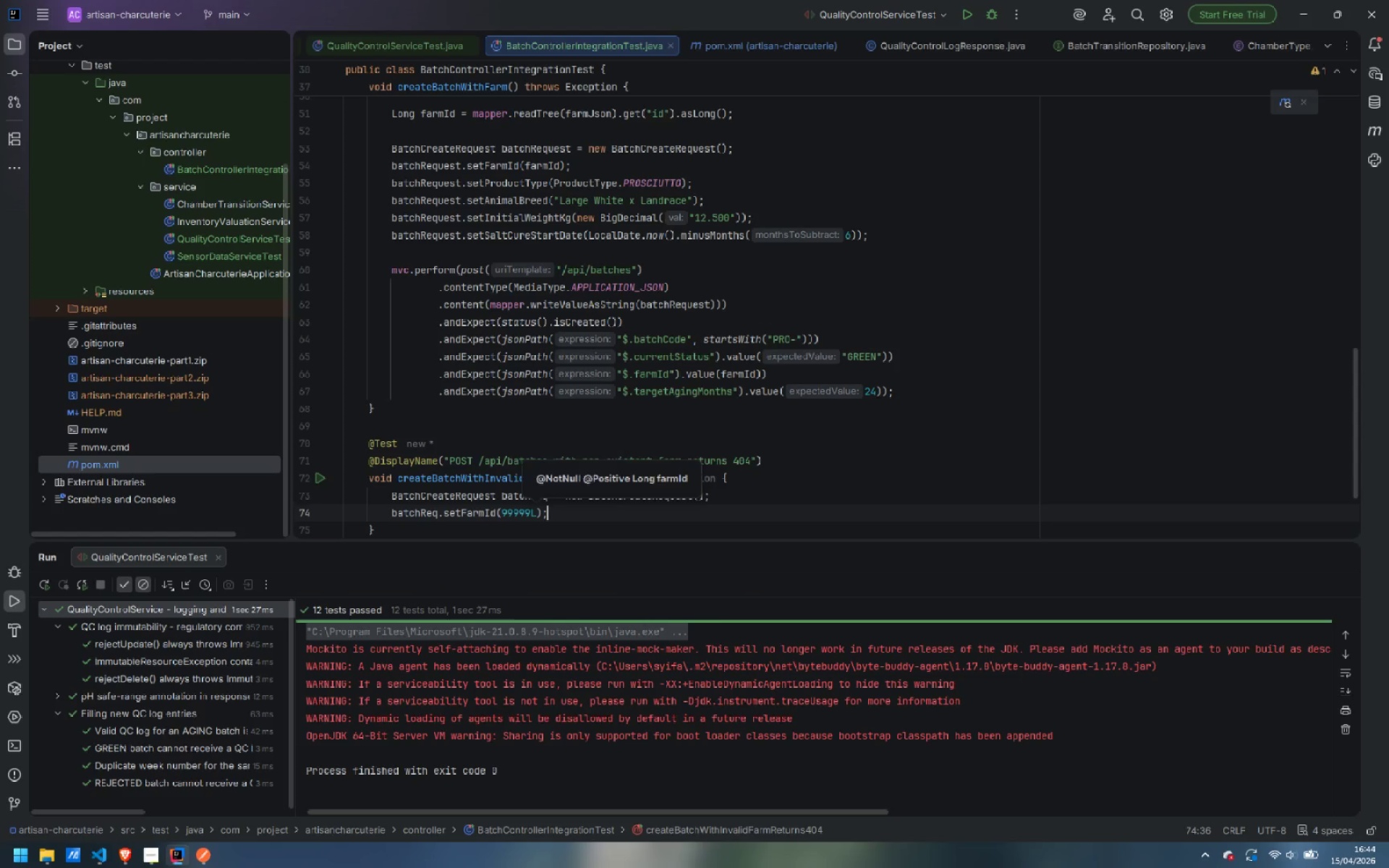 
key(Enter)
 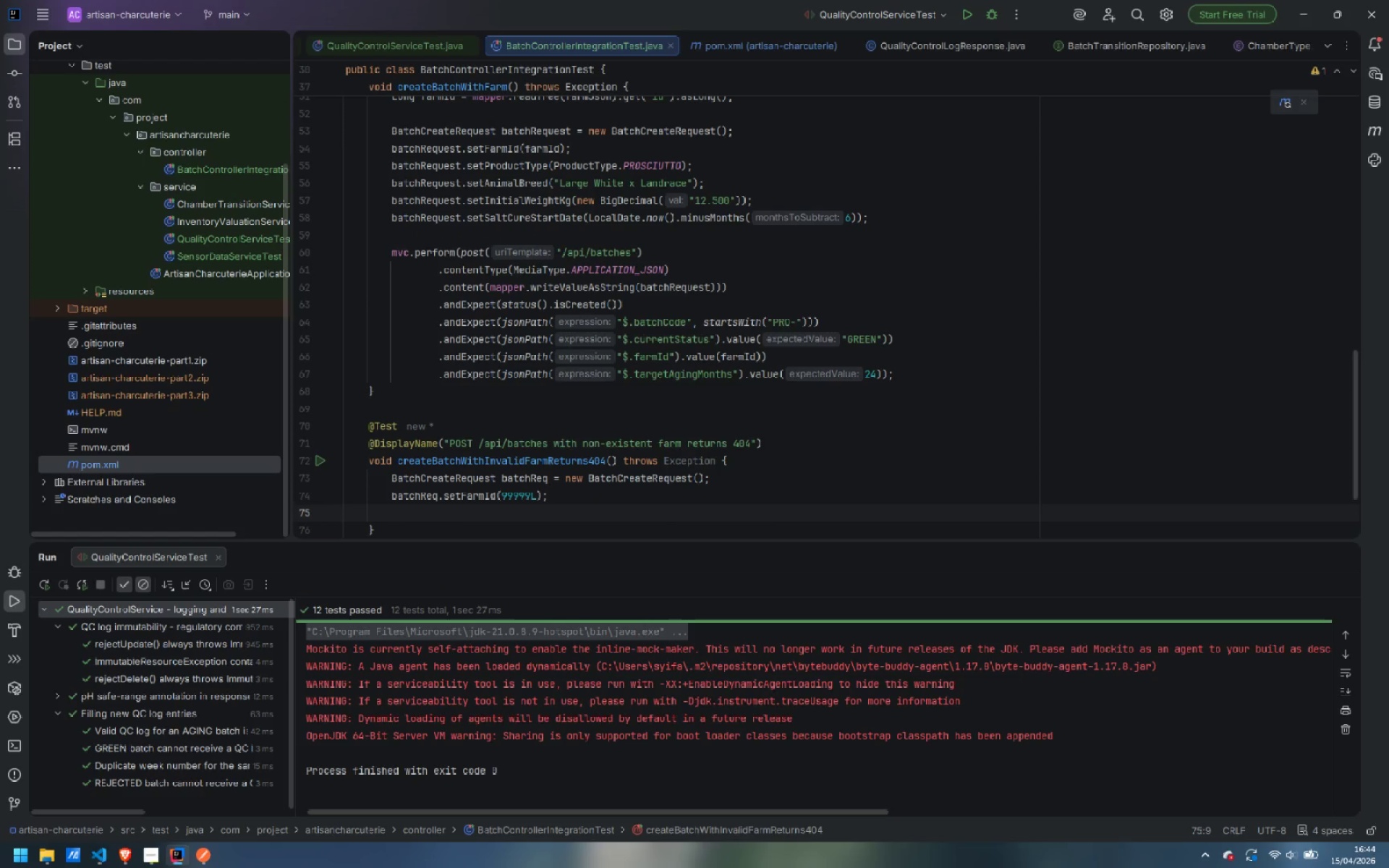 
type(batc)
 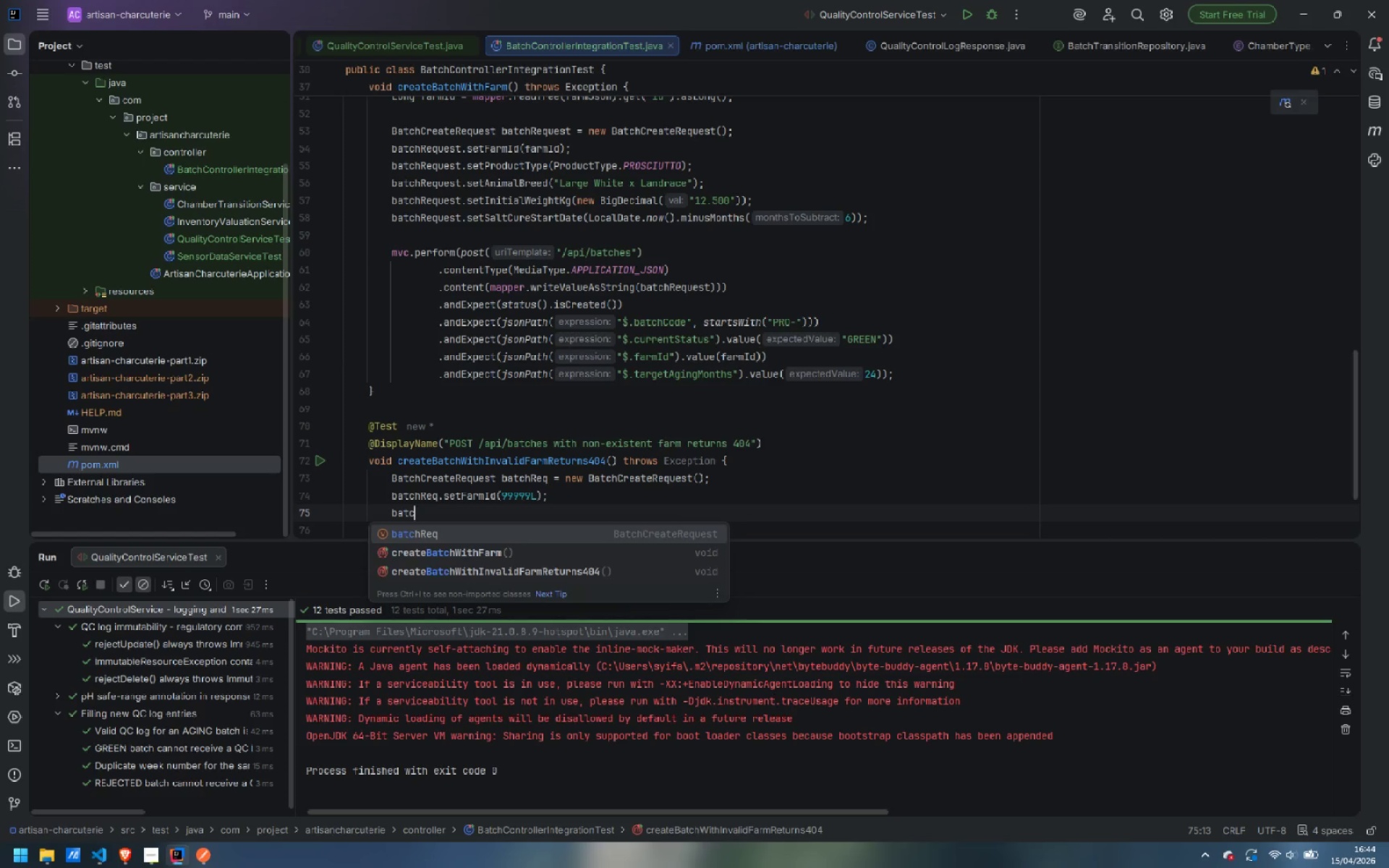 
key(Enter)
 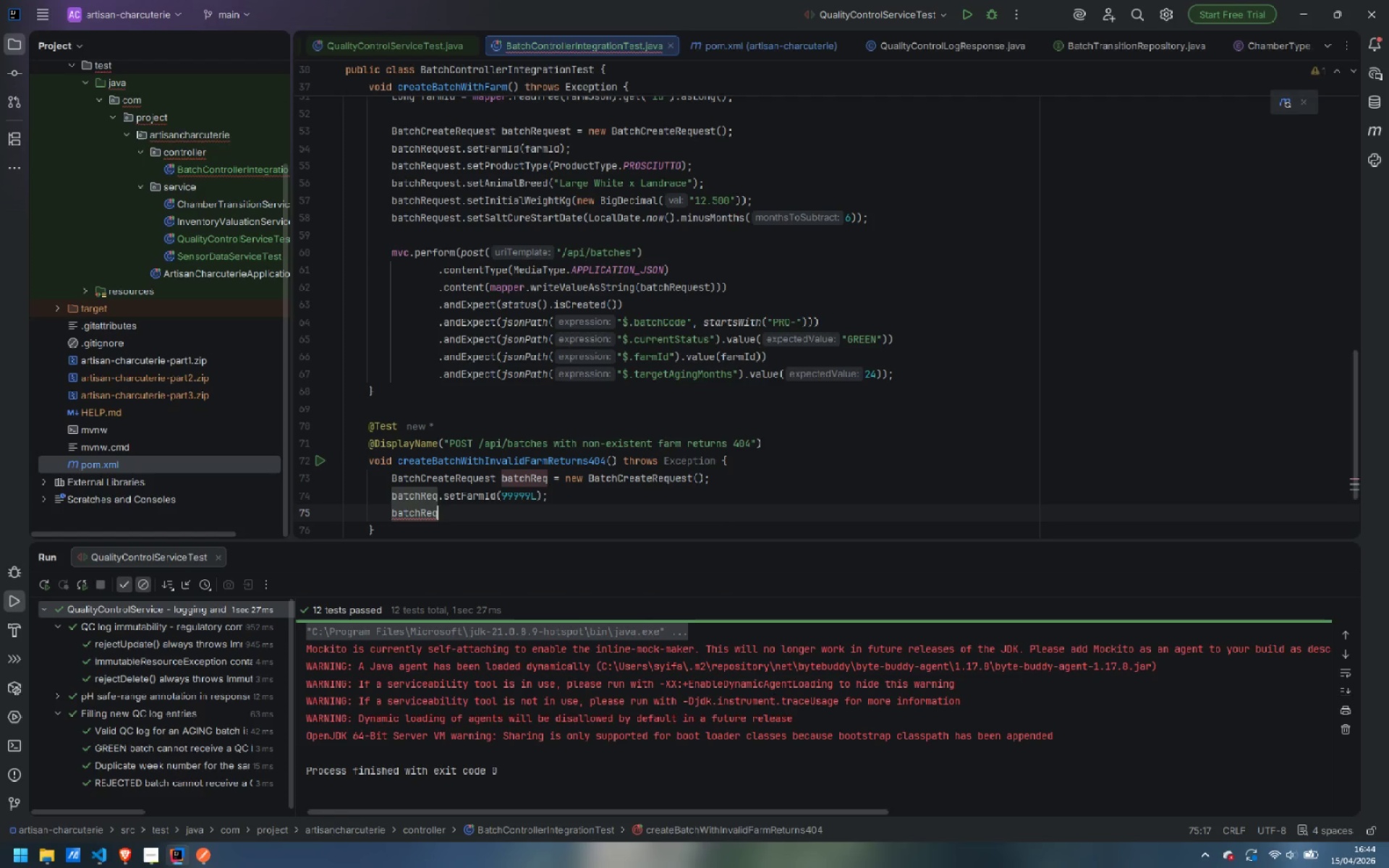 
type(.setPro)
 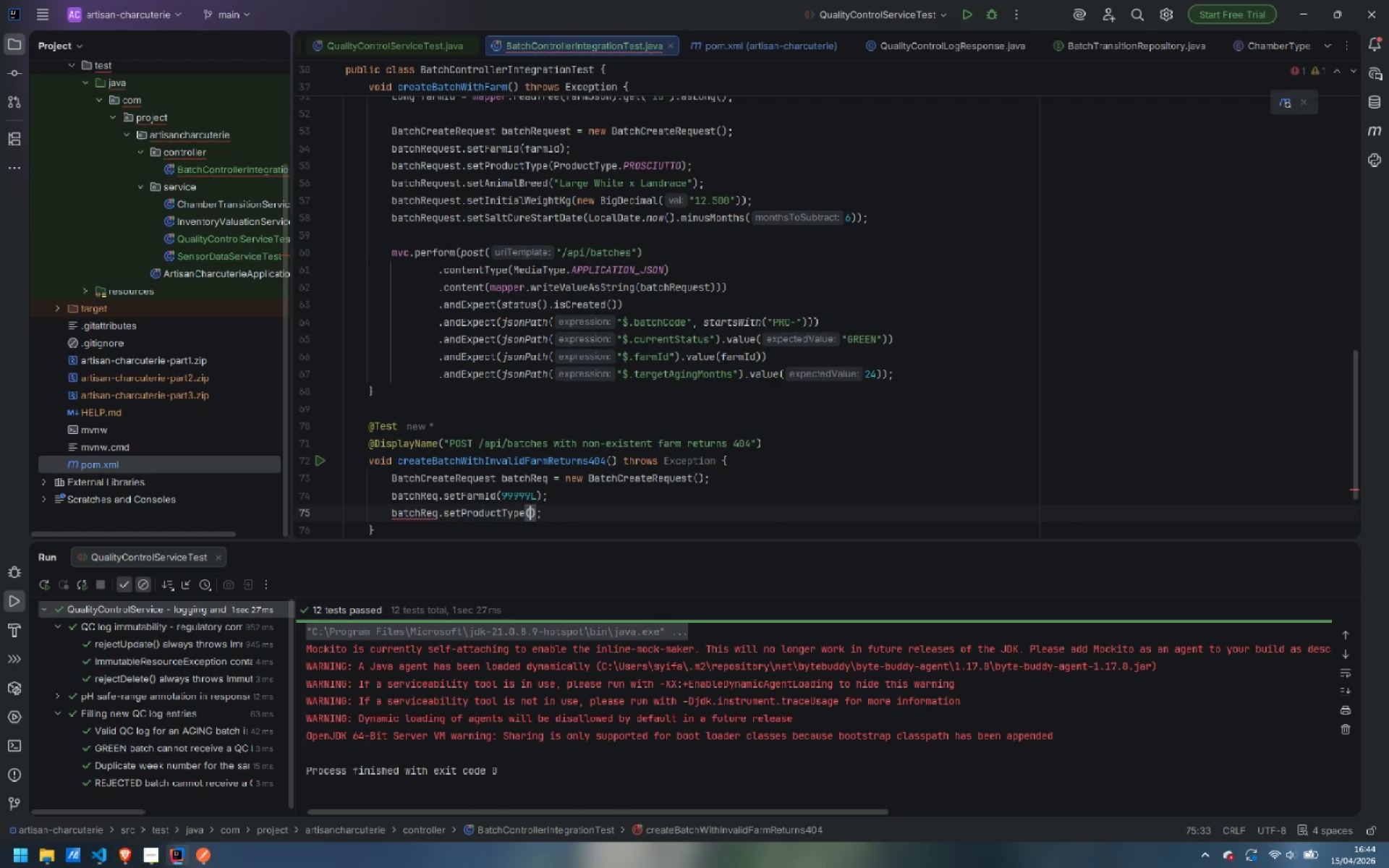 
 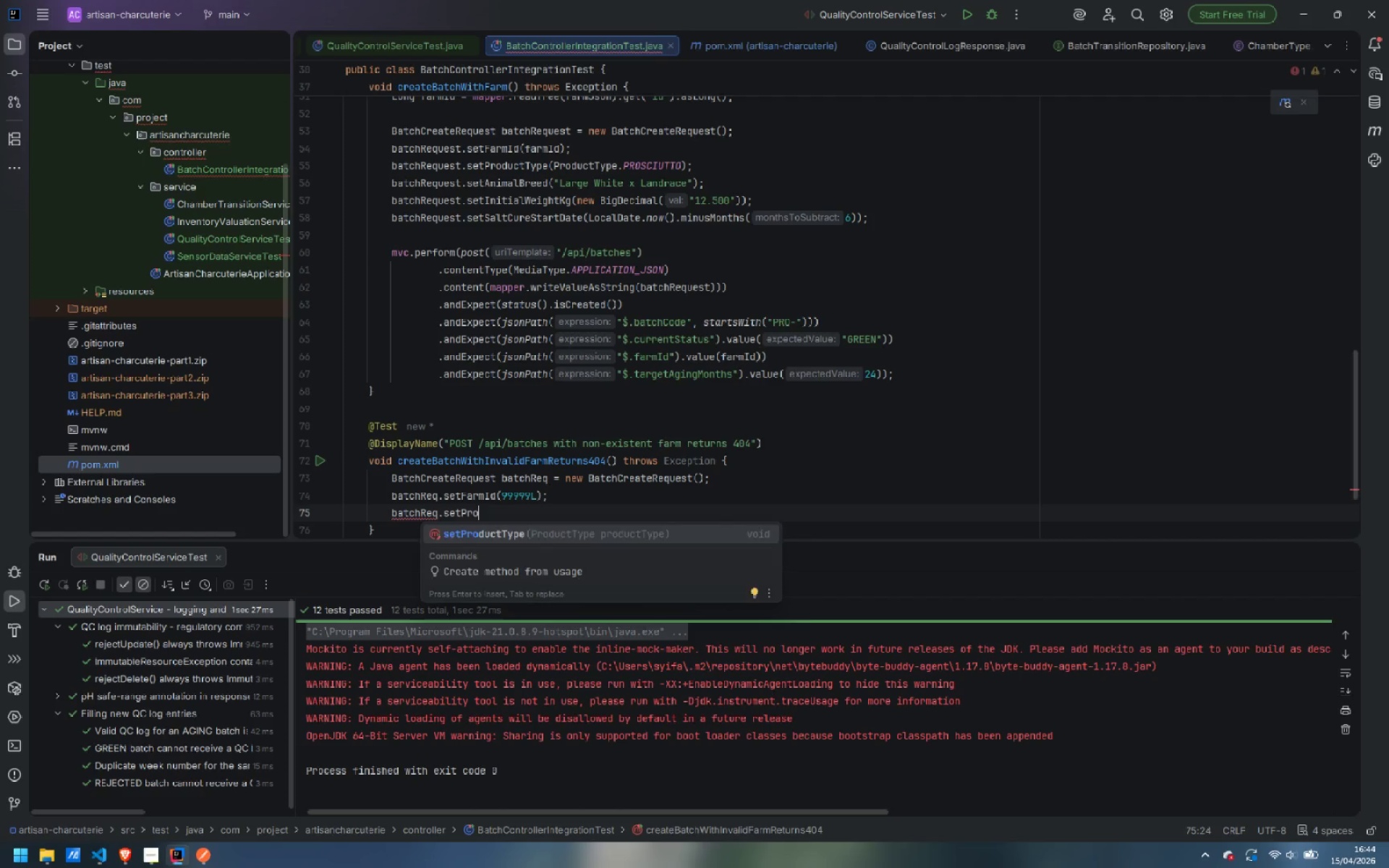 
key(Enter)
 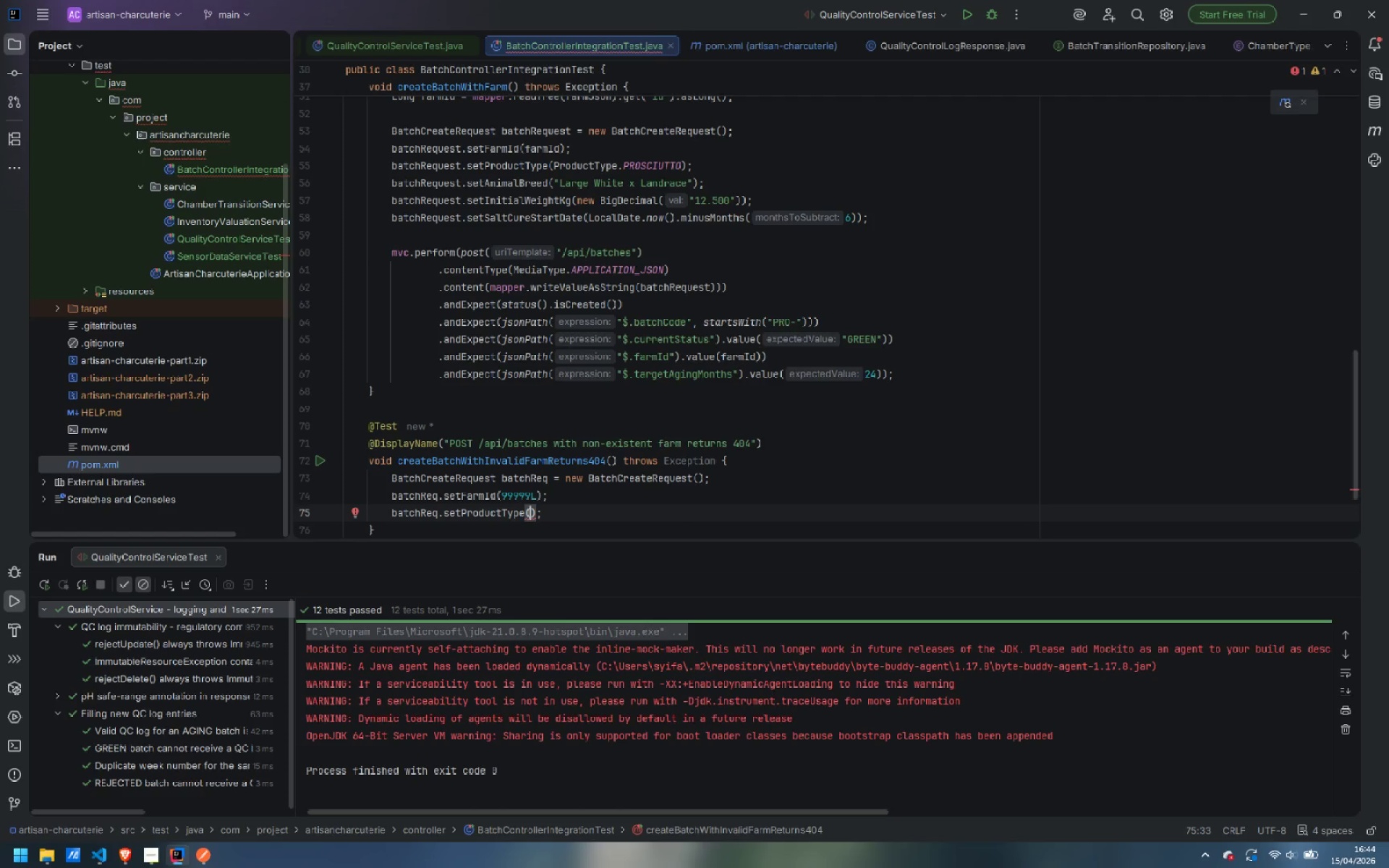 
type(BRE)
 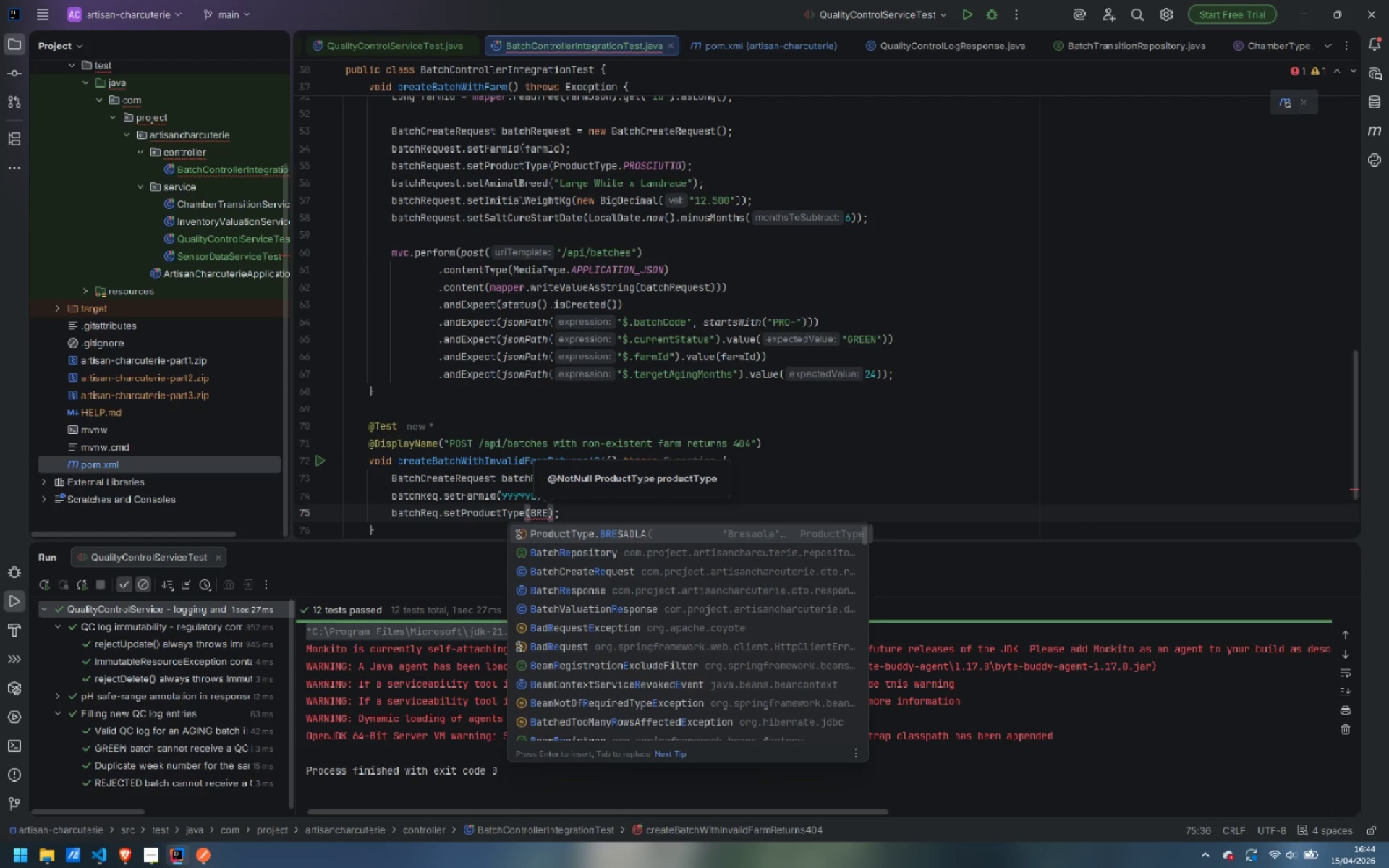 
key(Enter)
 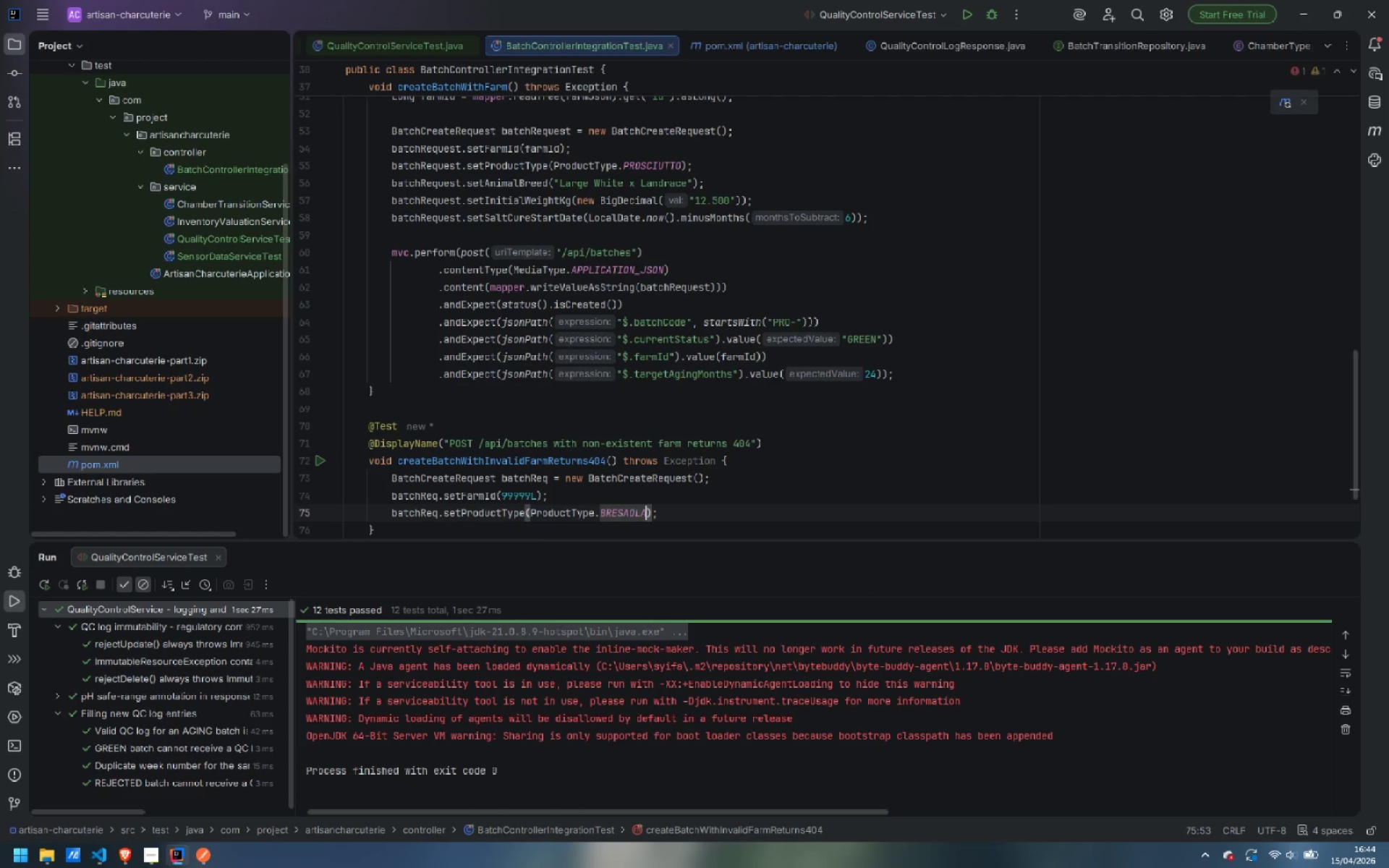 
key(ArrowRight)
 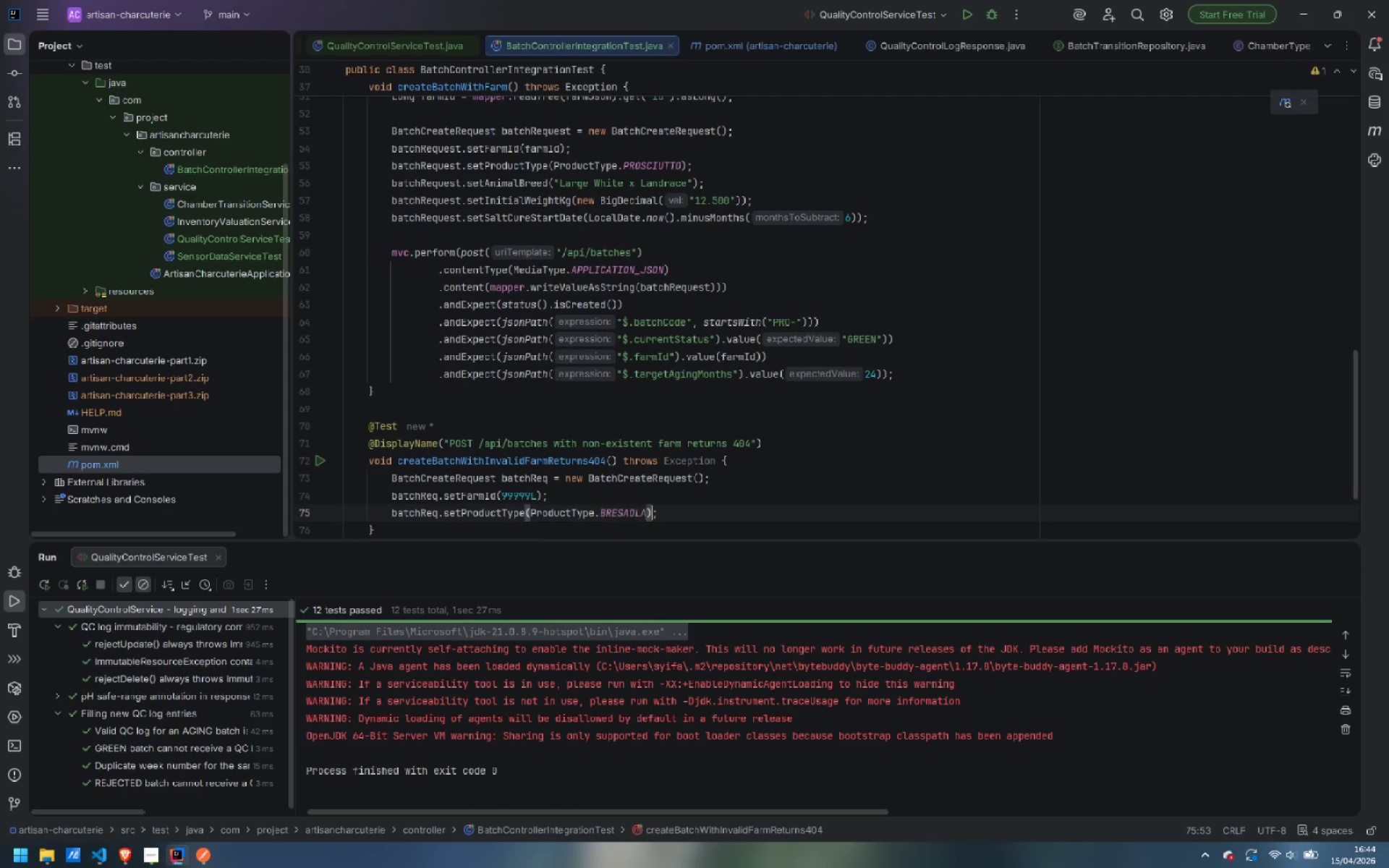 
key(ArrowRight)
 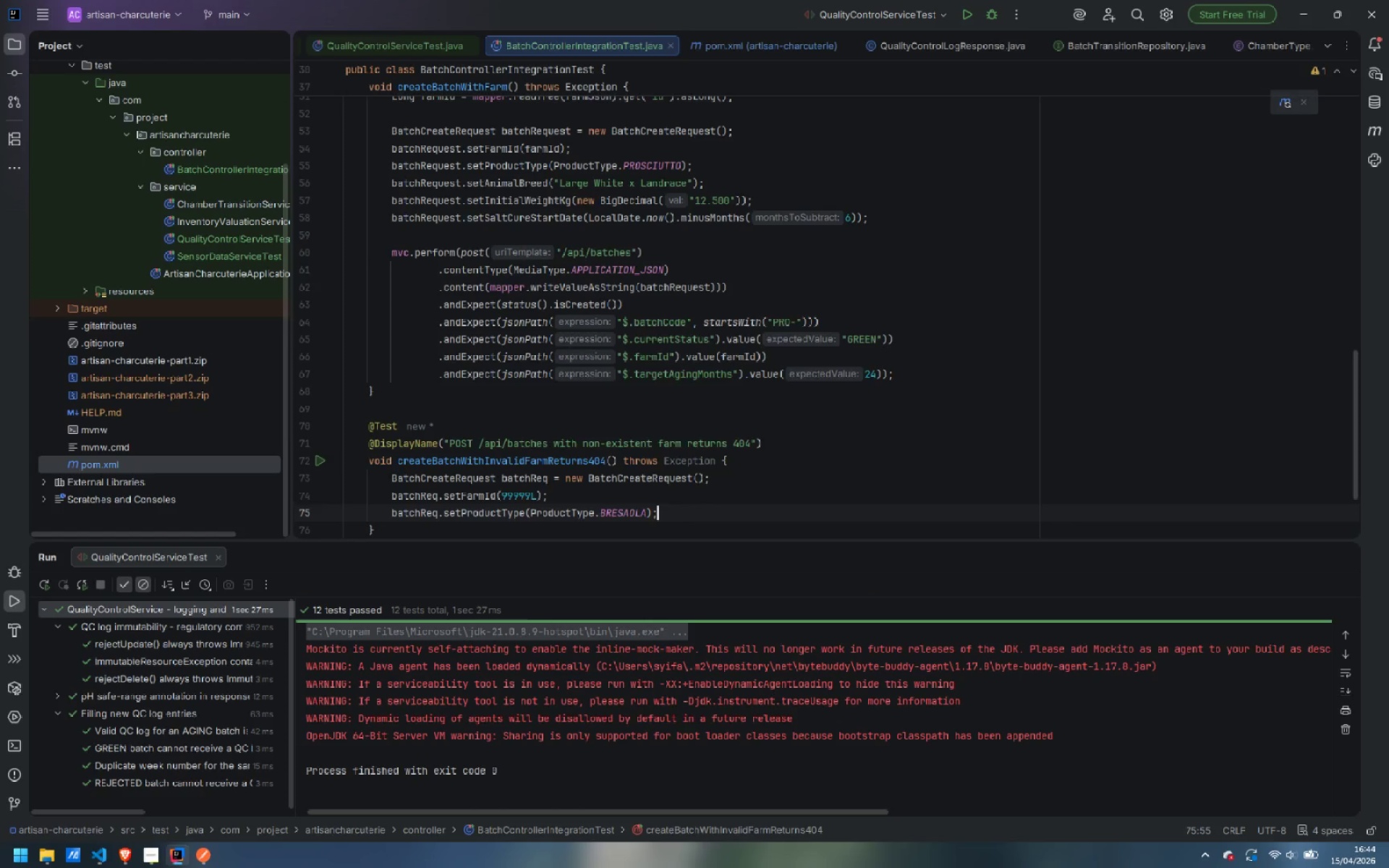 
key(Enter)
 